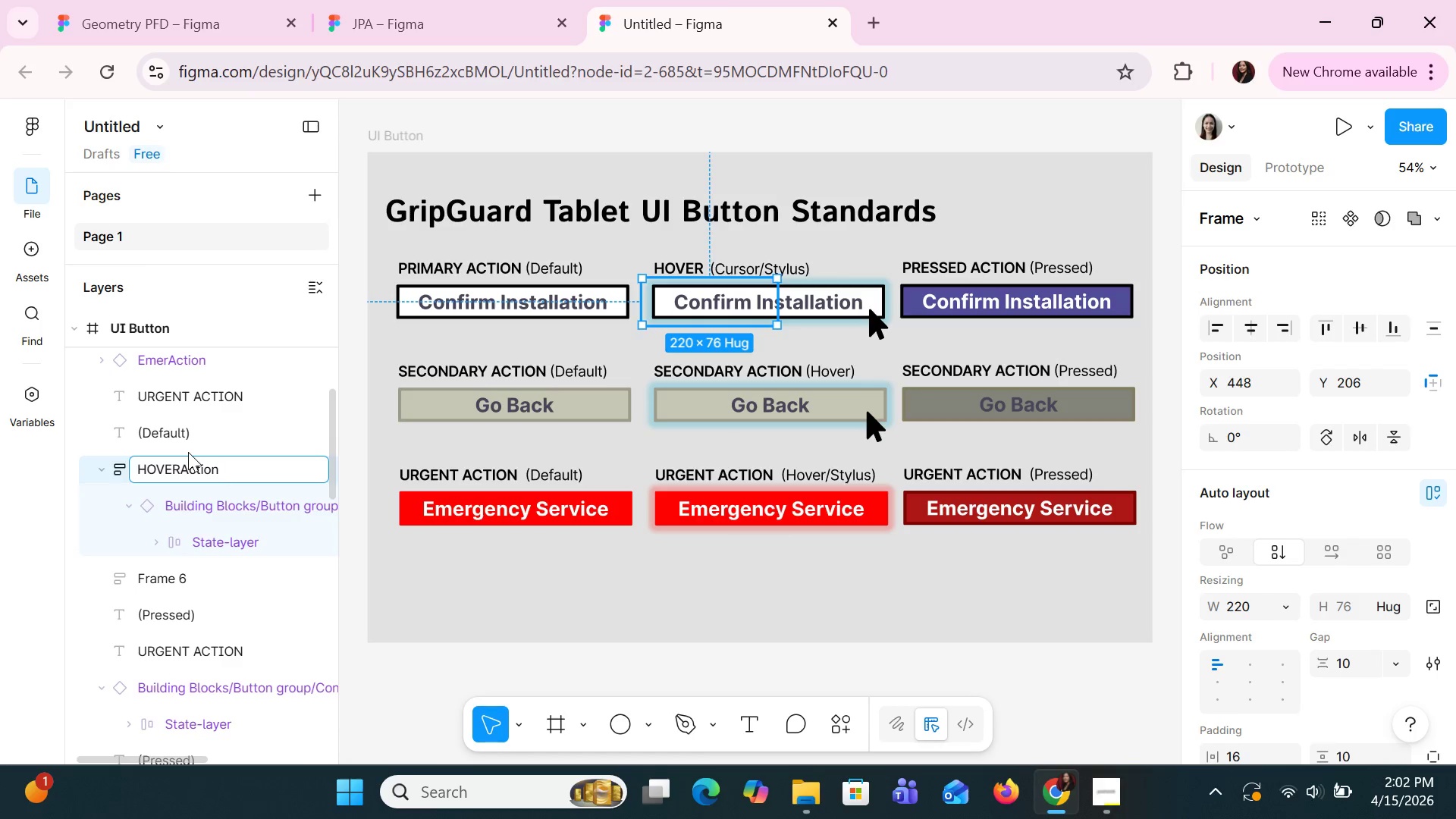 
mouse_move([158, 560])
 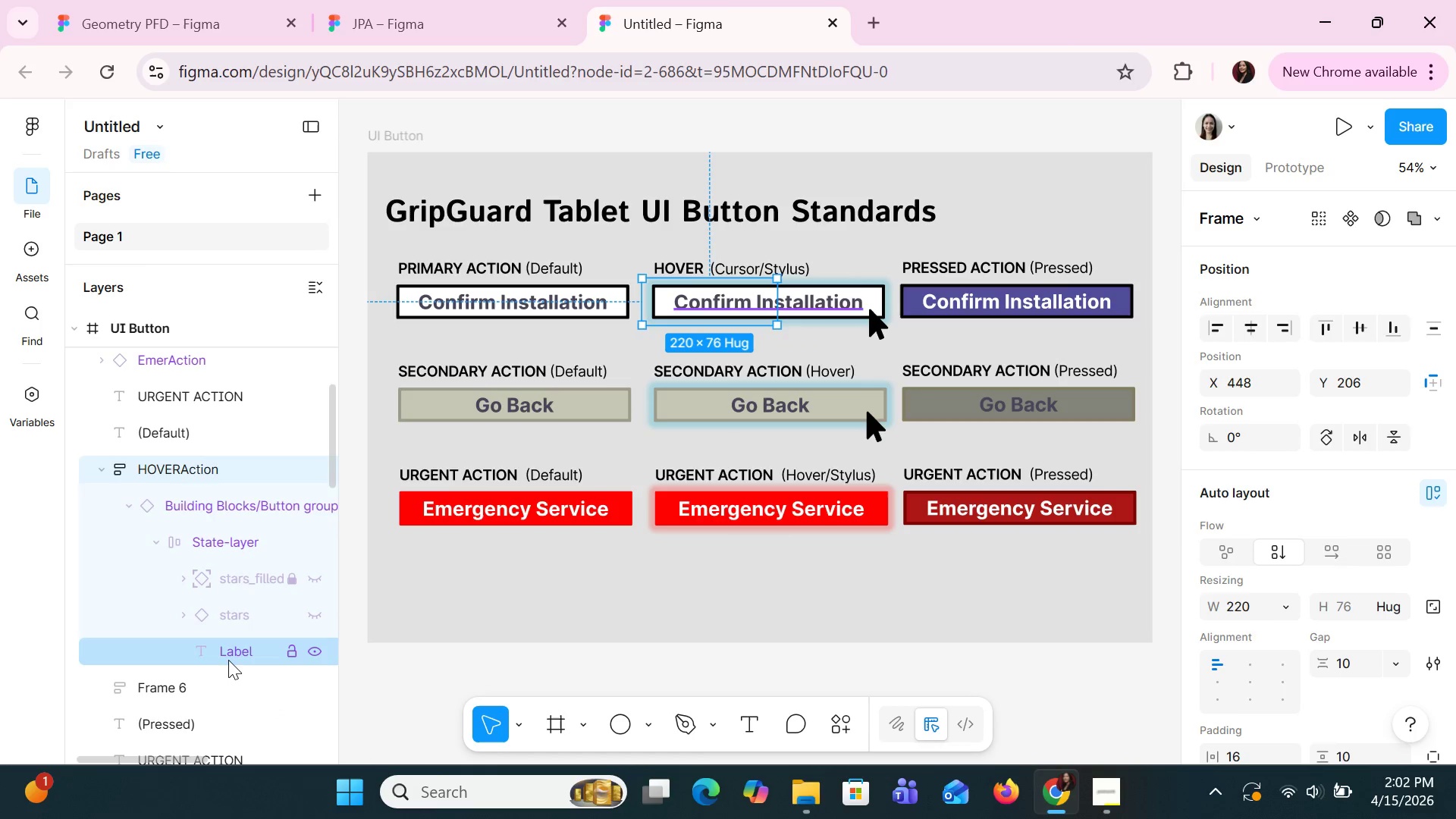 
double_click([228, 660])
 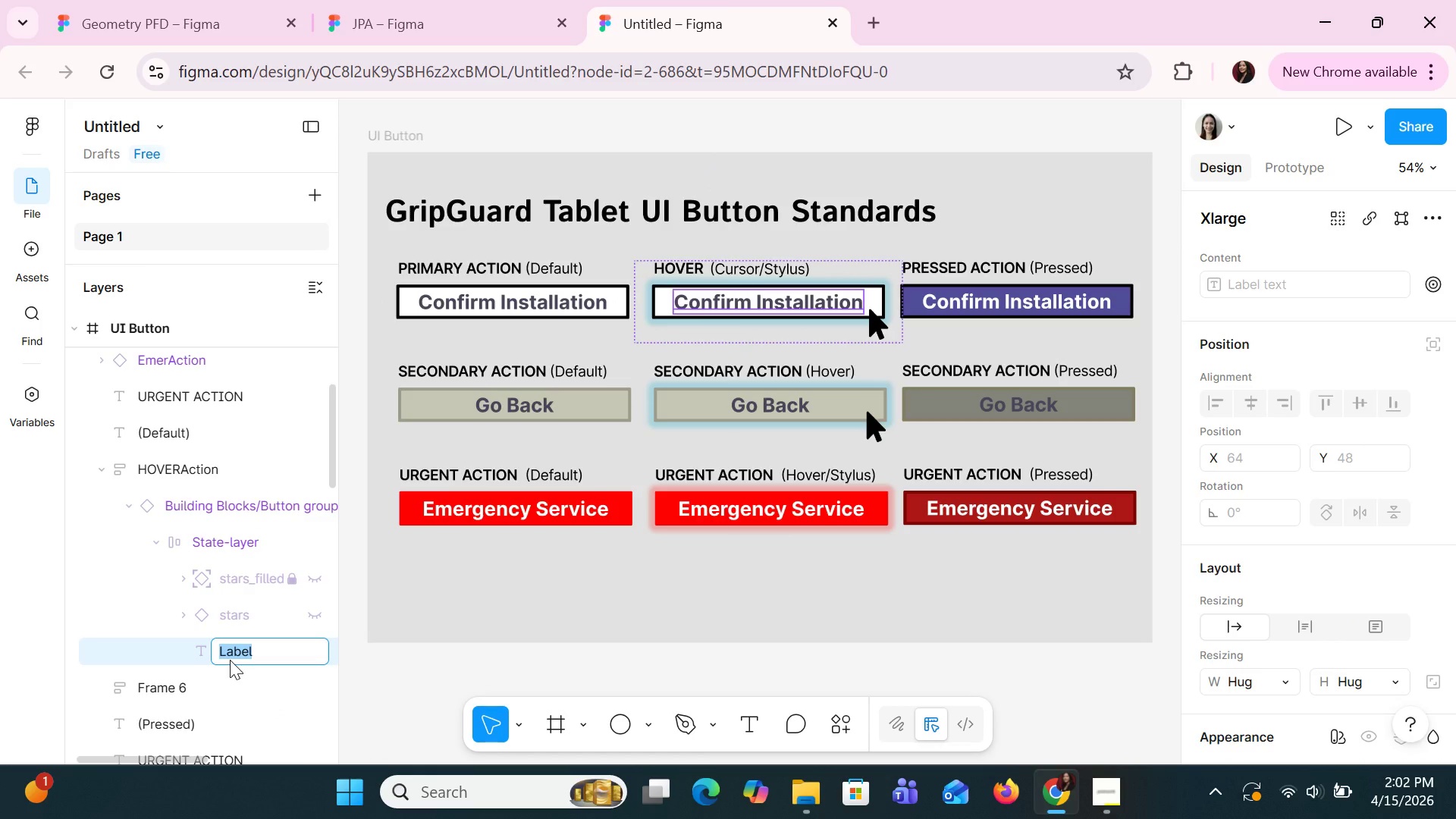 
type(ConLB)
key(Backspace)
type(abel)
 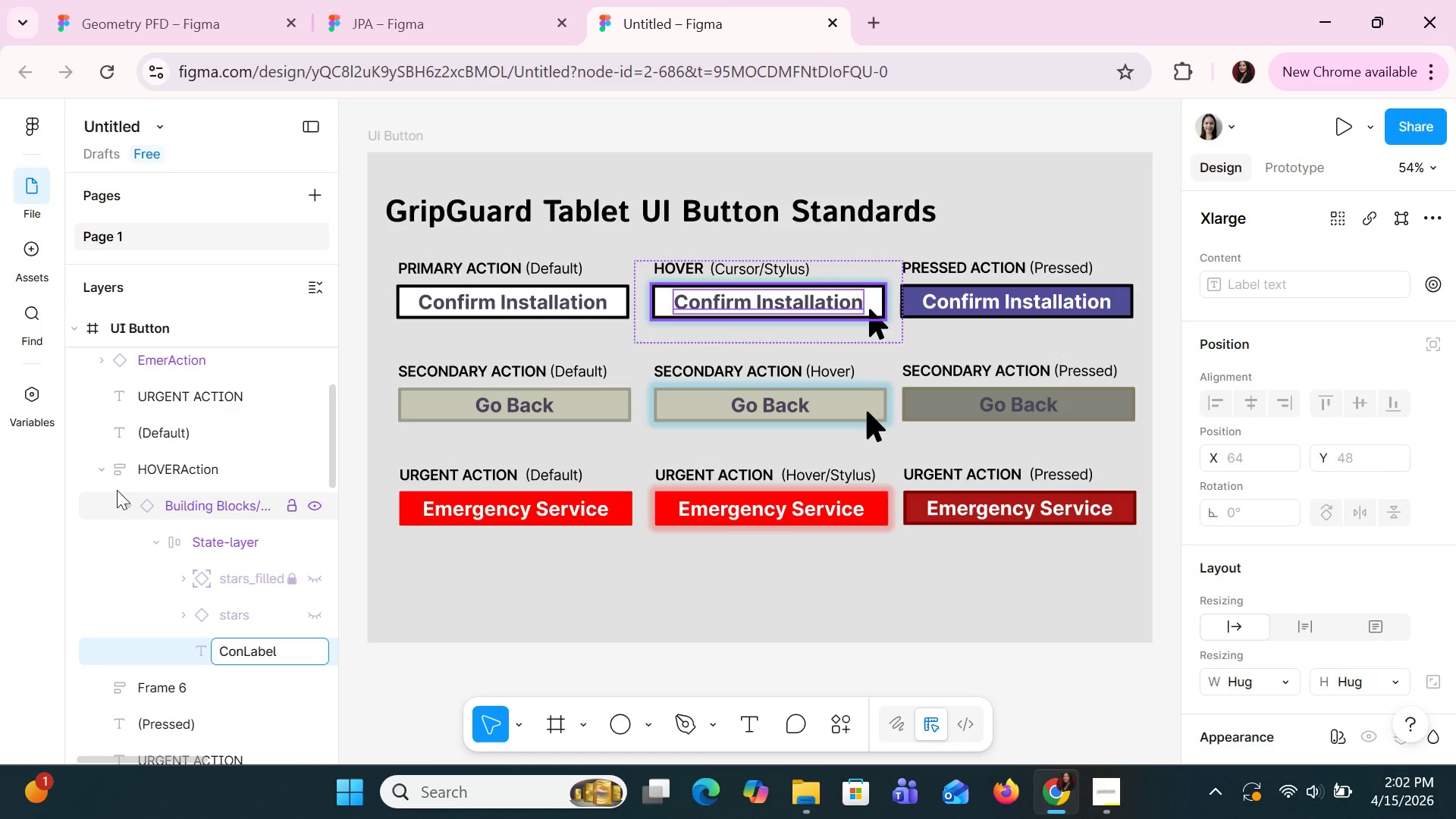 
left_click([102, 477])
 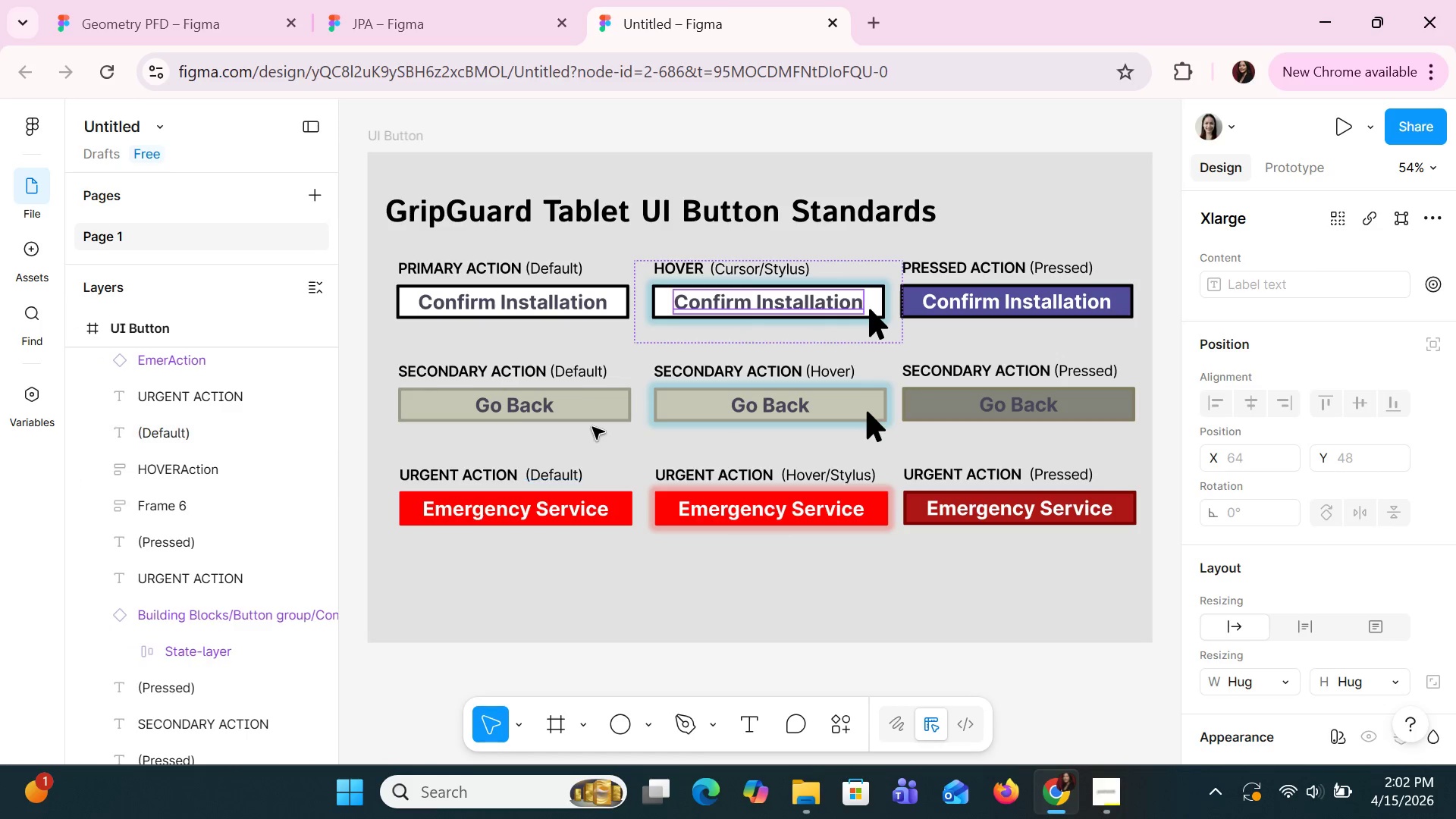 
left_click([682, 271])
 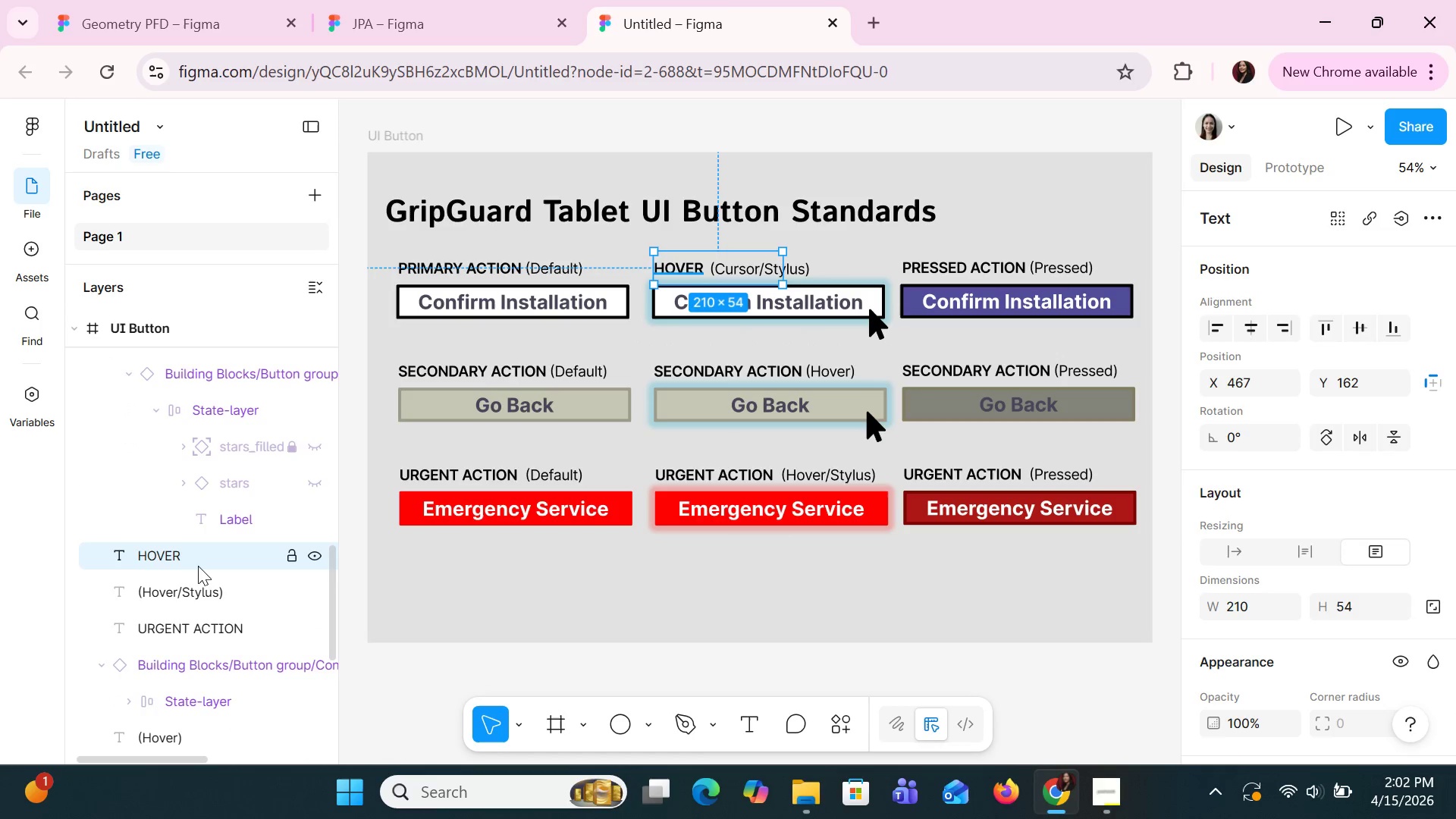 
left_click_drag(start_coordinate=[190, 557], to_coordinate=[192, 384])
 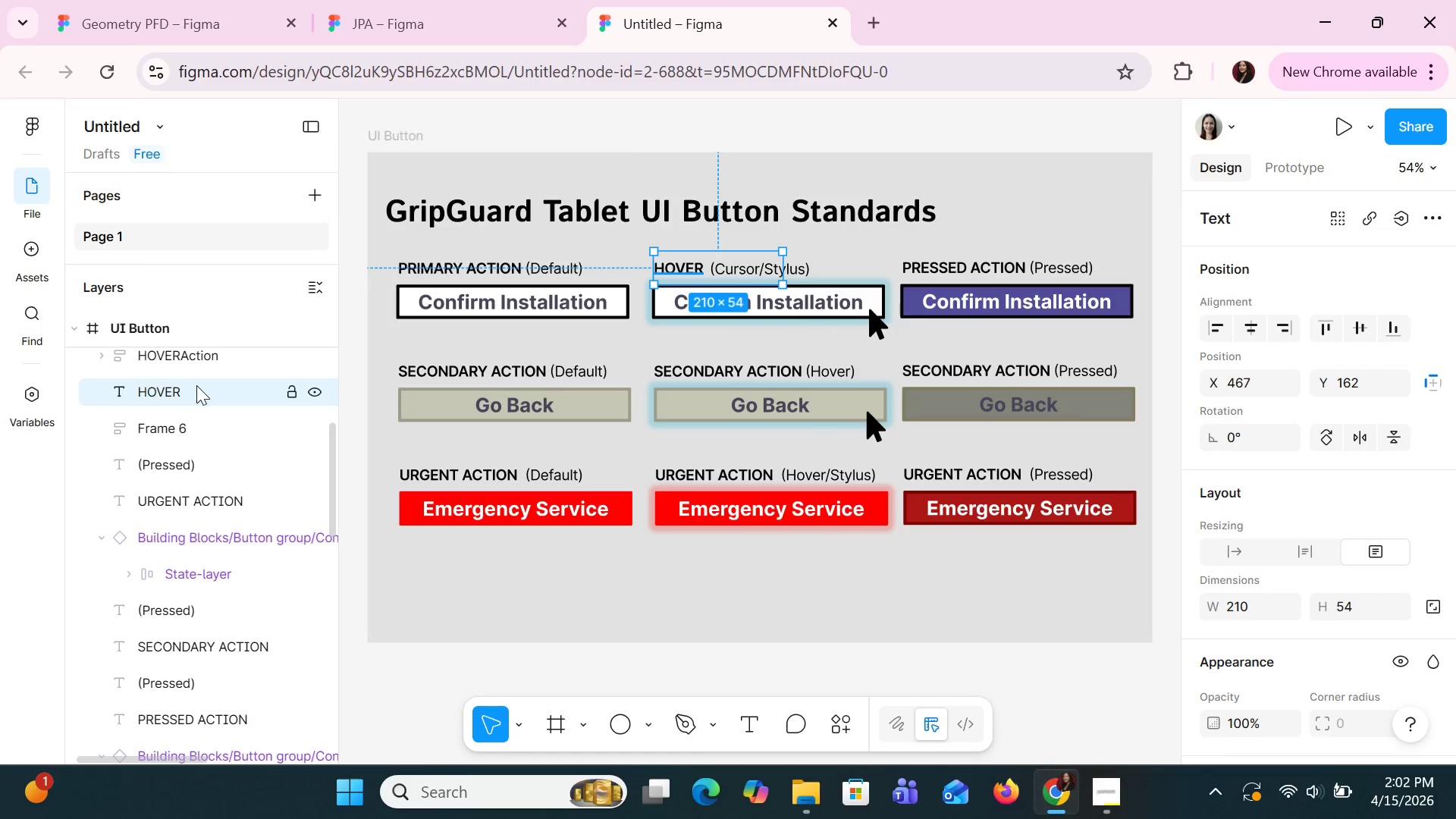 
scroll: coordinate [187, 462], scroll_direction: up, amount: 3.0
 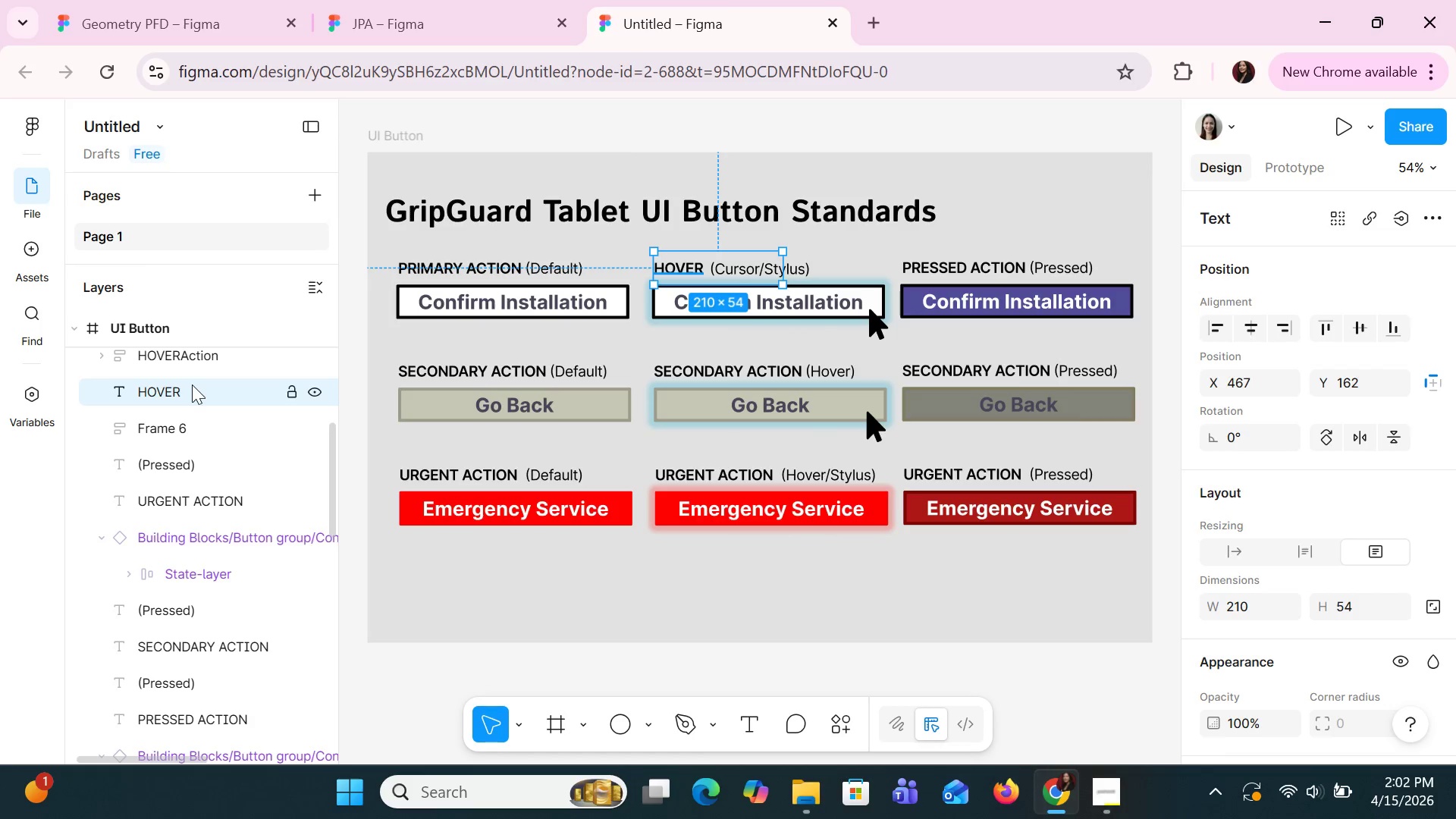 
left_click([805, 256])
 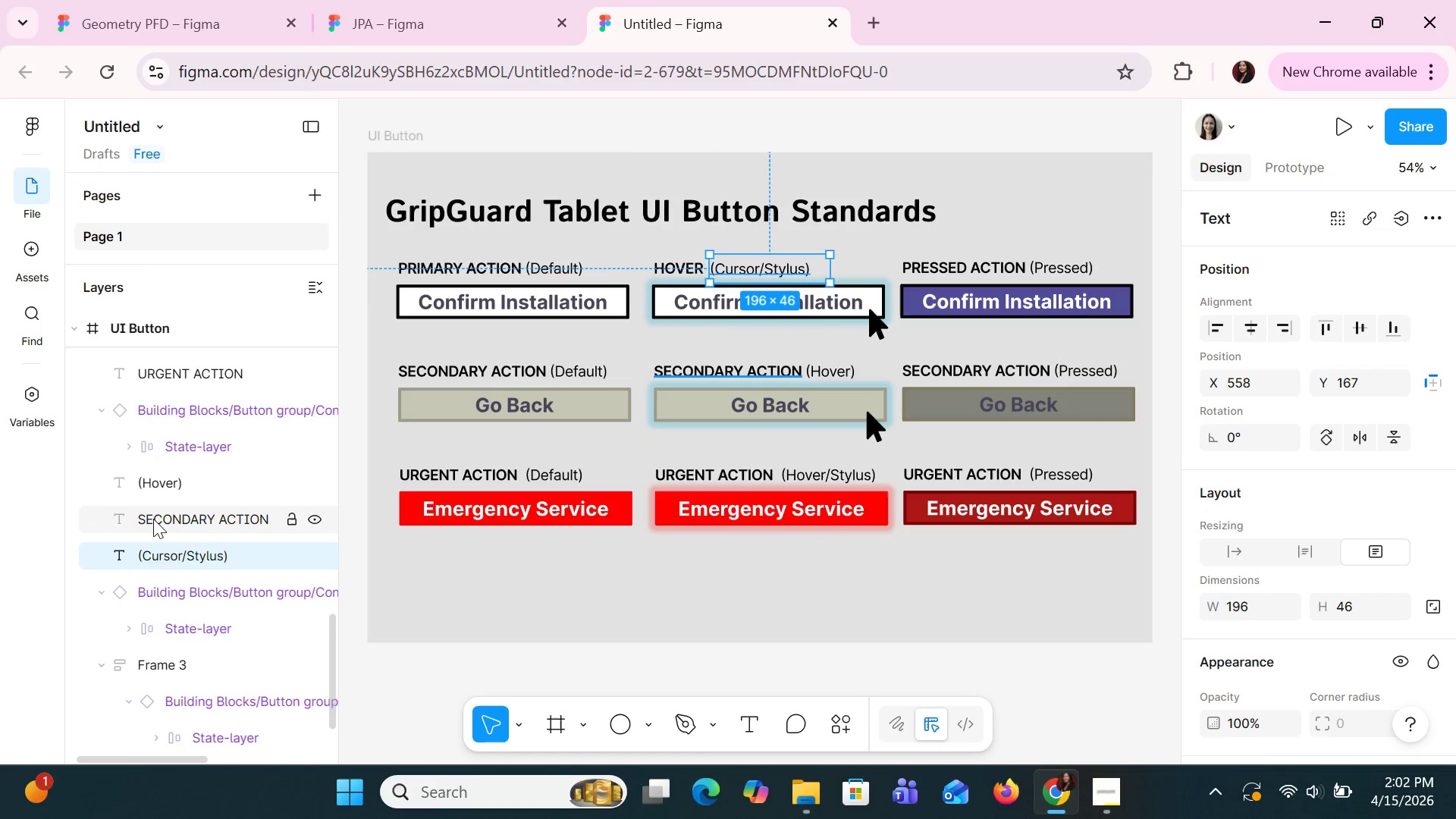 
scroll: coordinate [168, 508], scroll_direction: up, amount: 7.0
 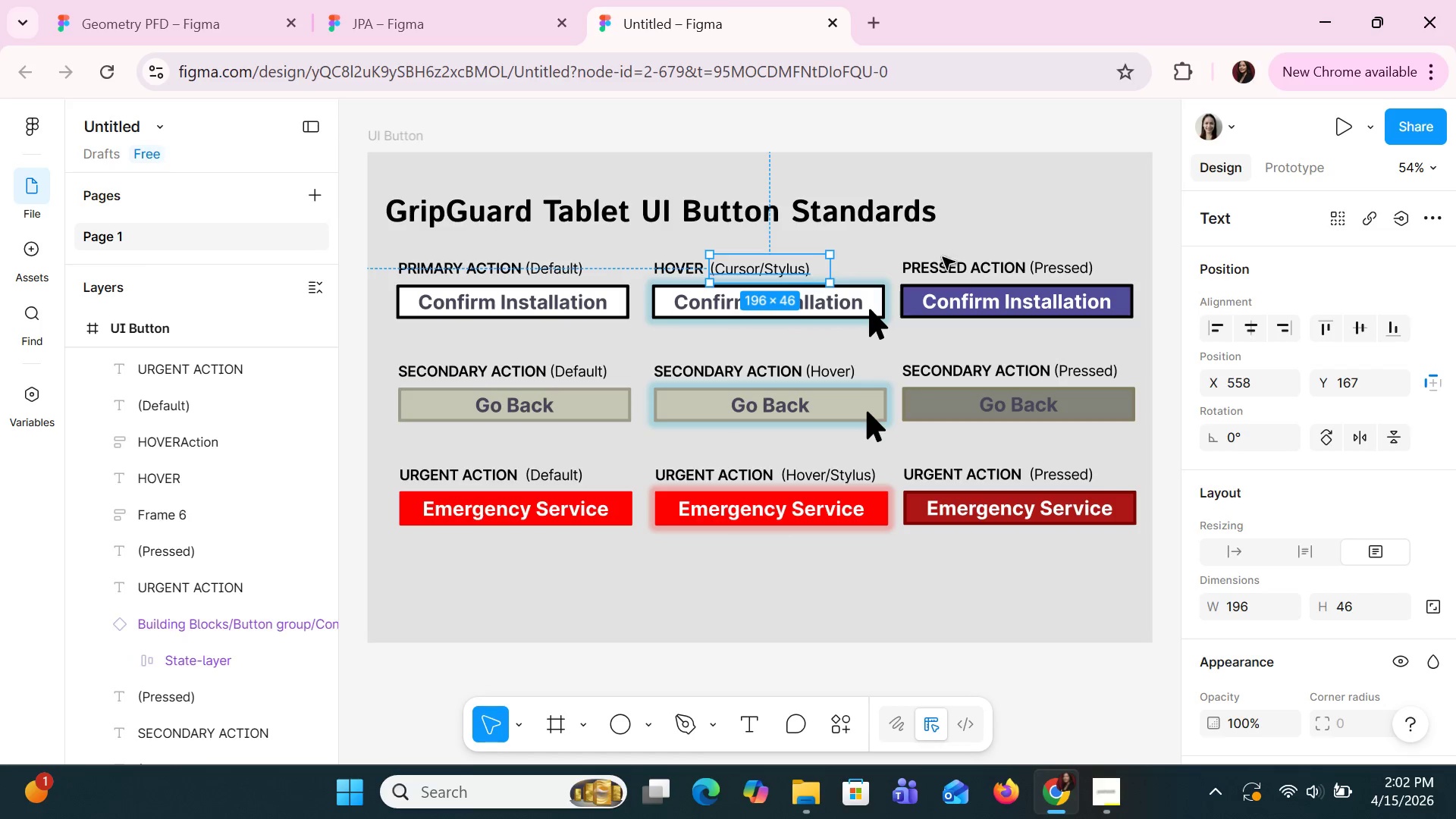 
left_click([846, 306])
 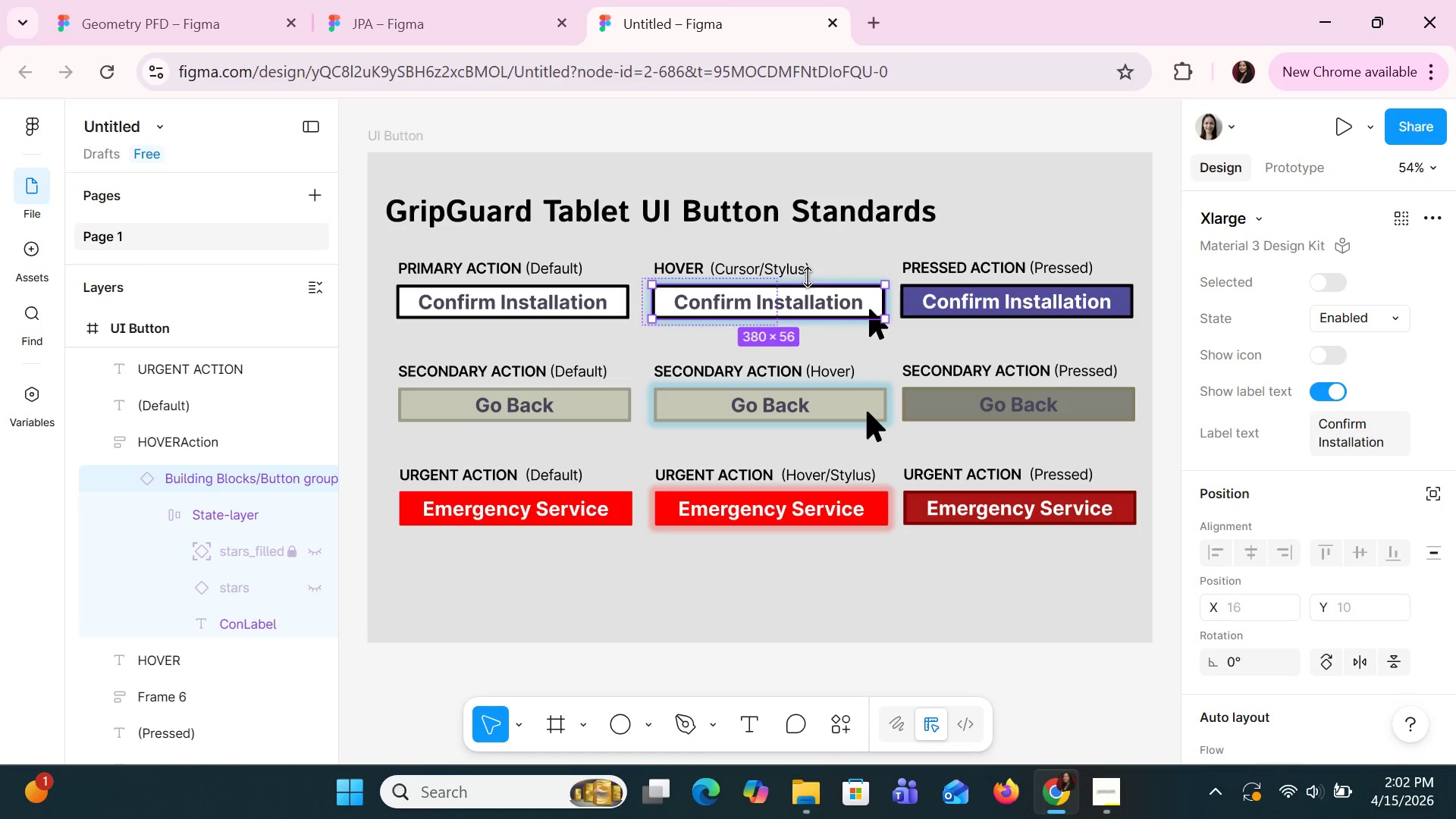 
double_click([807, 266])
 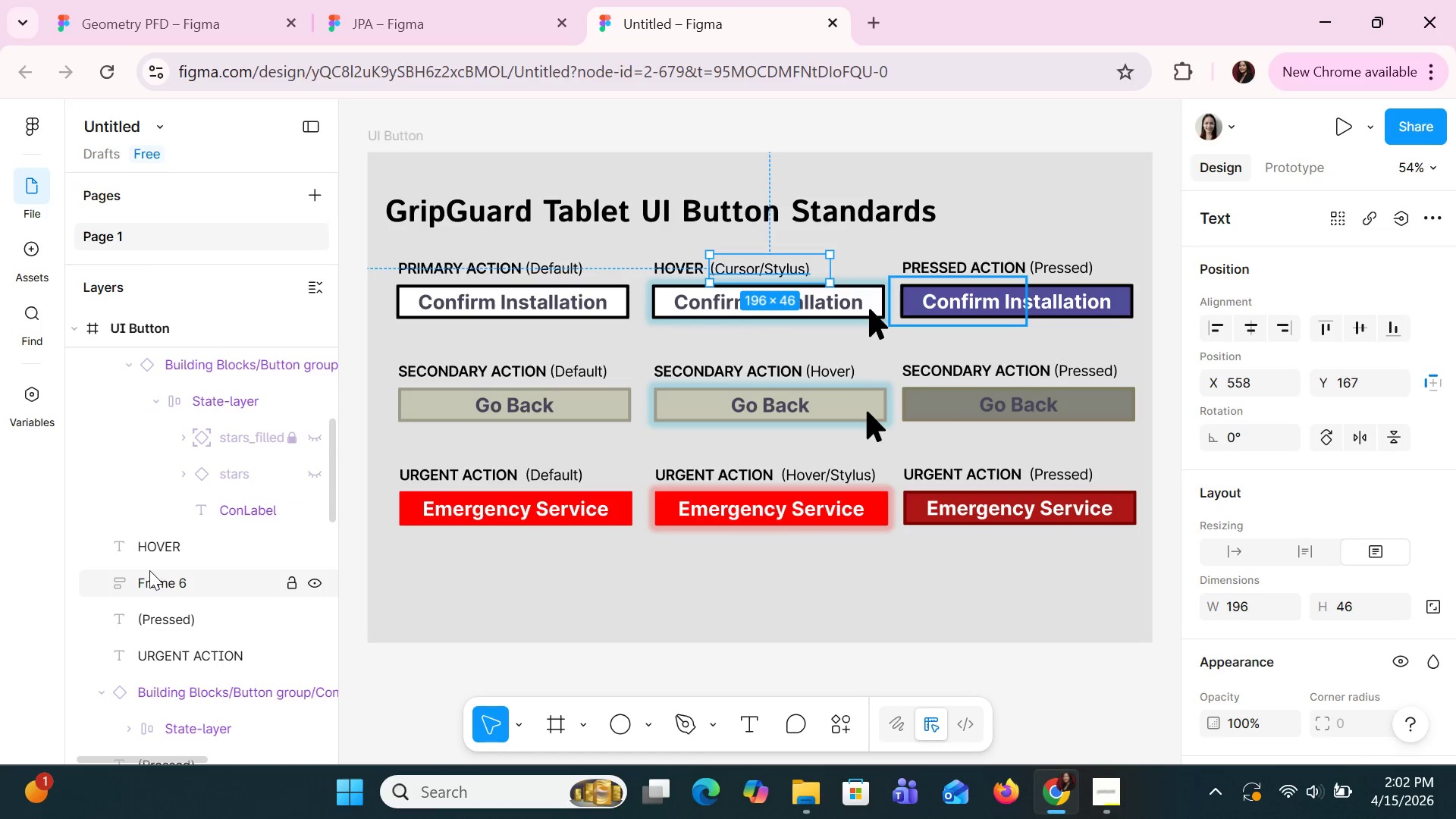 
scroll: coordinate [220, 606], scroll_direction: down, amount: 6.0
 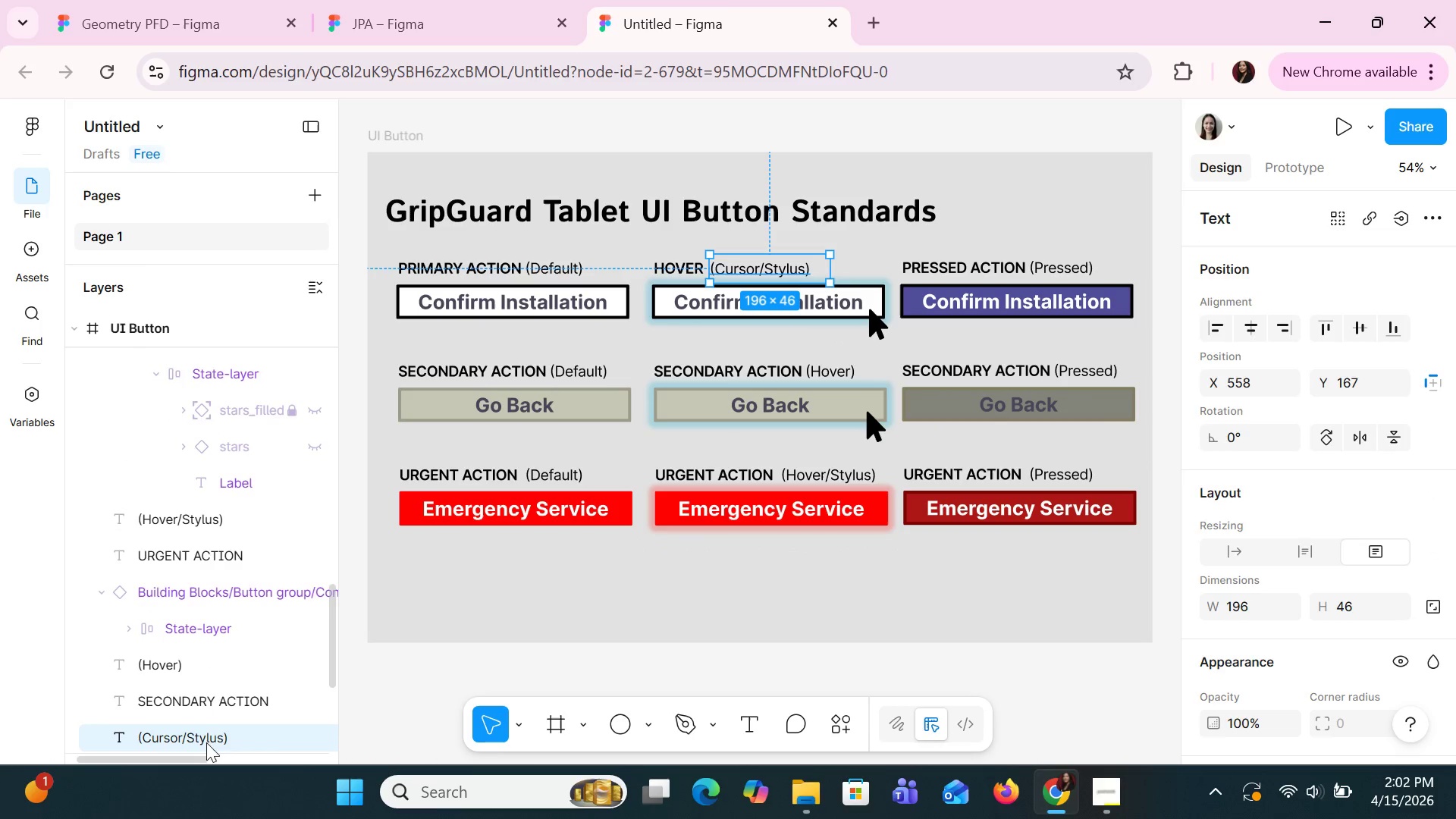 
left_click_drag(start_coordinate=[209, 730], to_coordinate=[189, 620])
 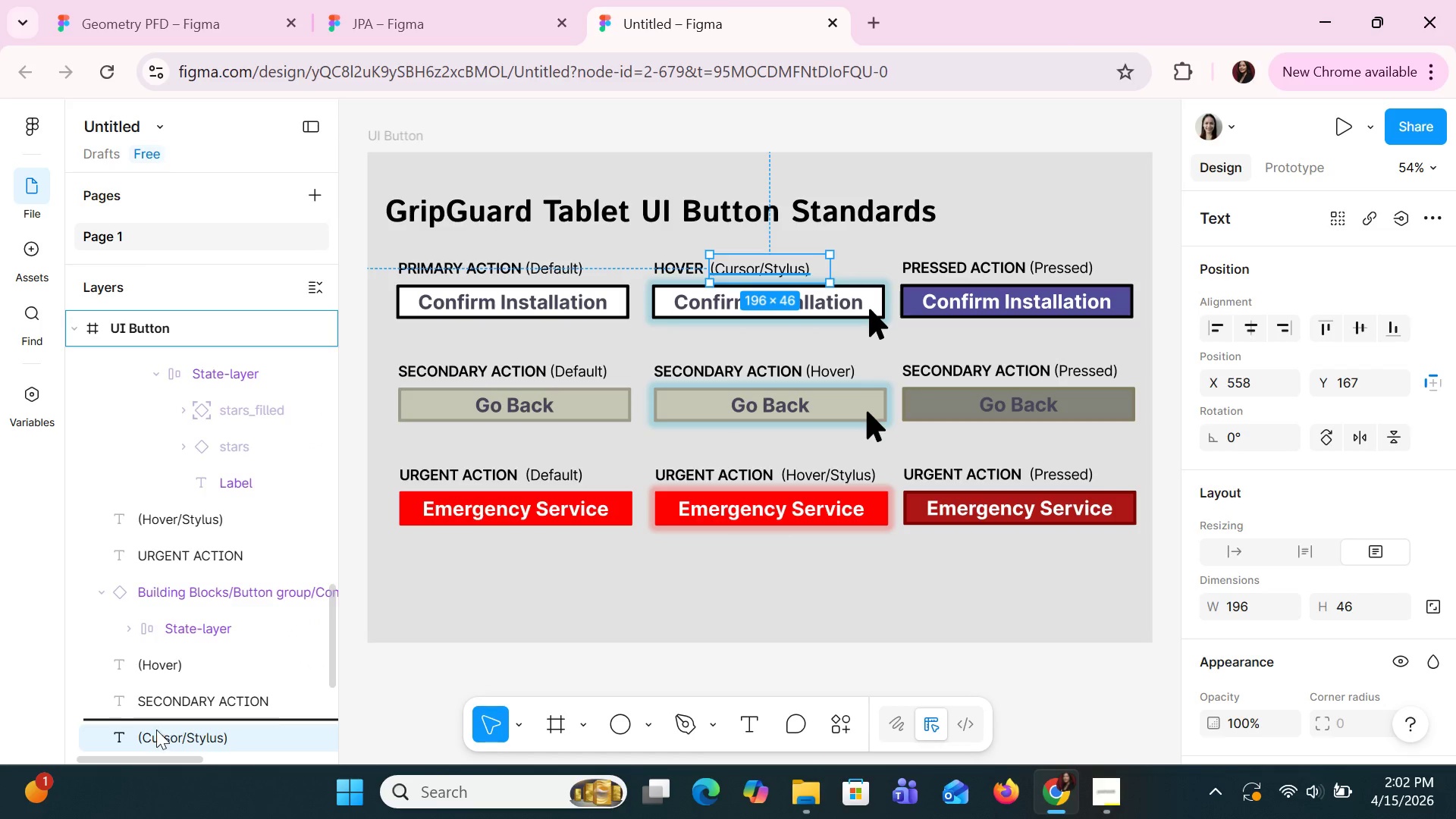 
left_click([155, 731])
 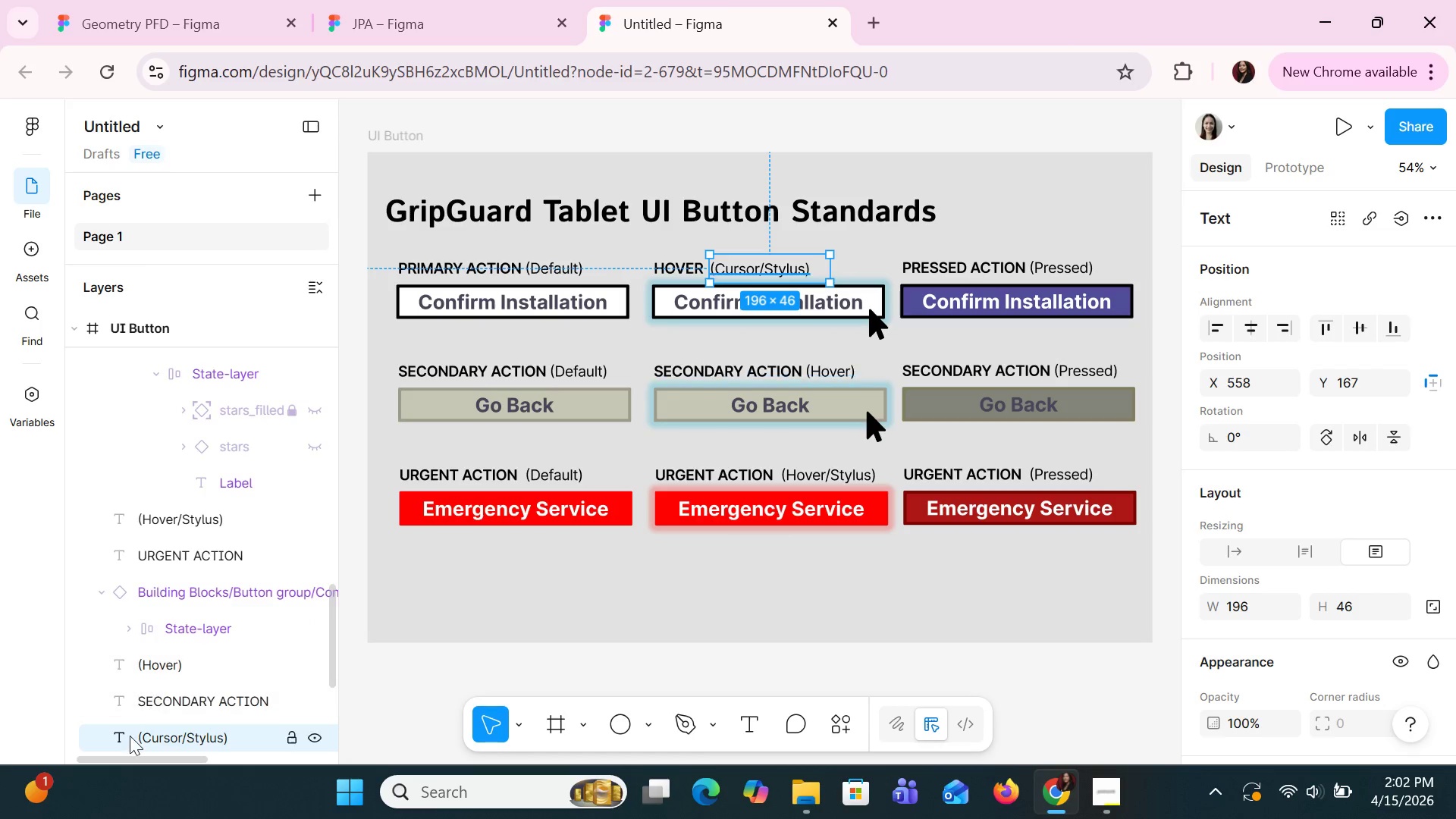 
left_click_drag(start_coordinate=[130, 742], to_coordinate=[140, 604])
 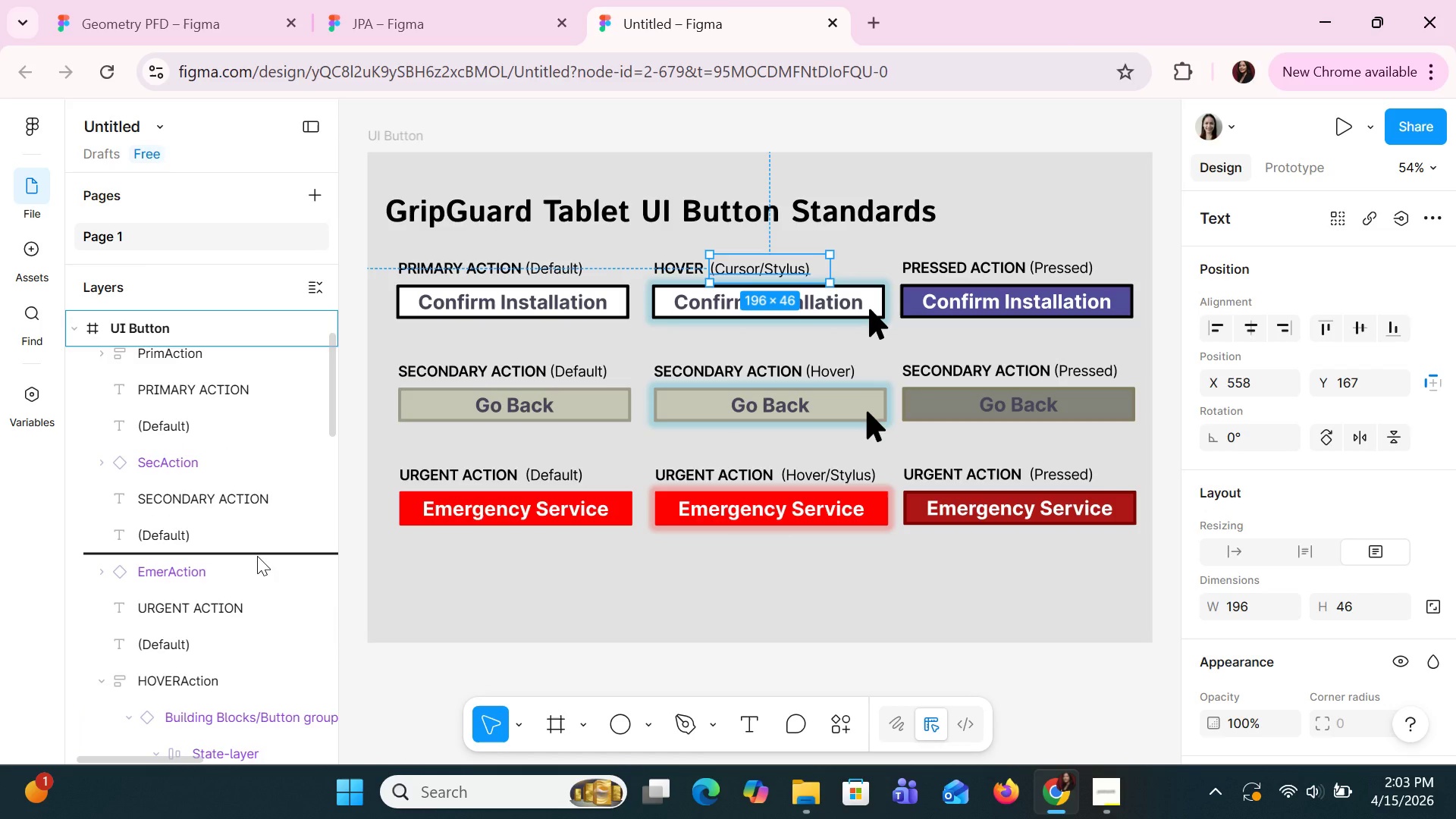 
key(Control+Z)
 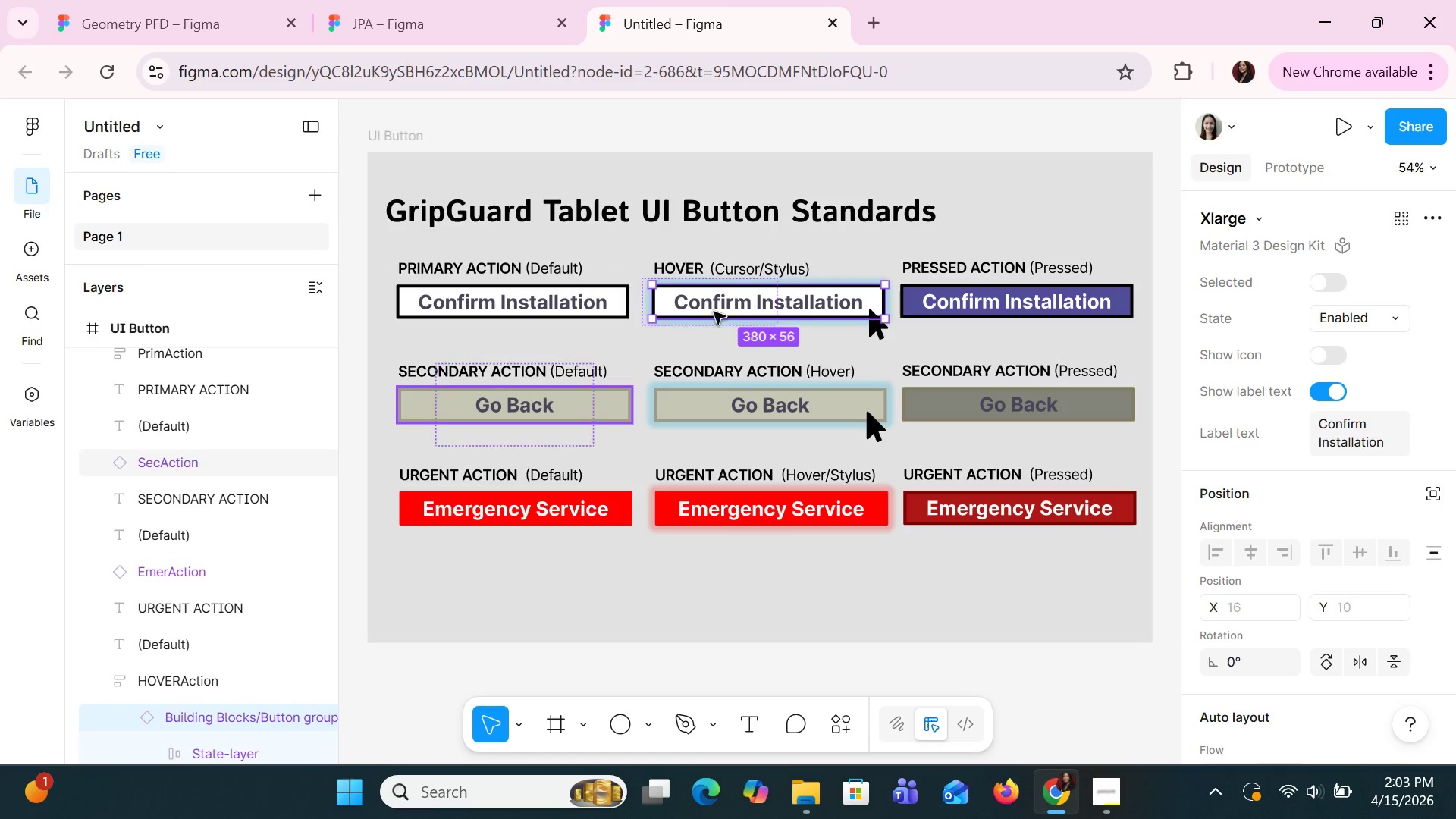 
left_click([792, 253])
 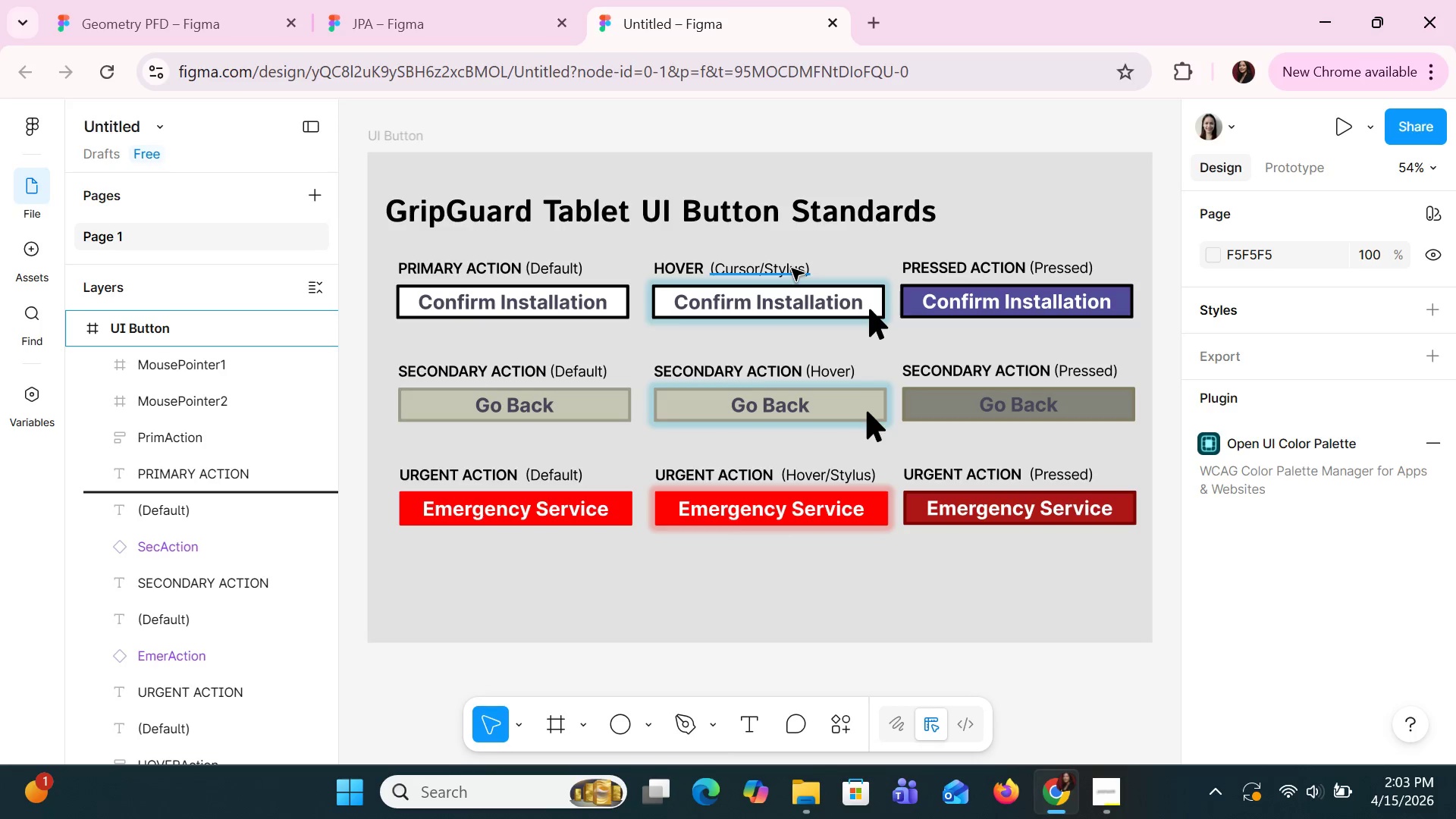 
left_click([792, 268])
 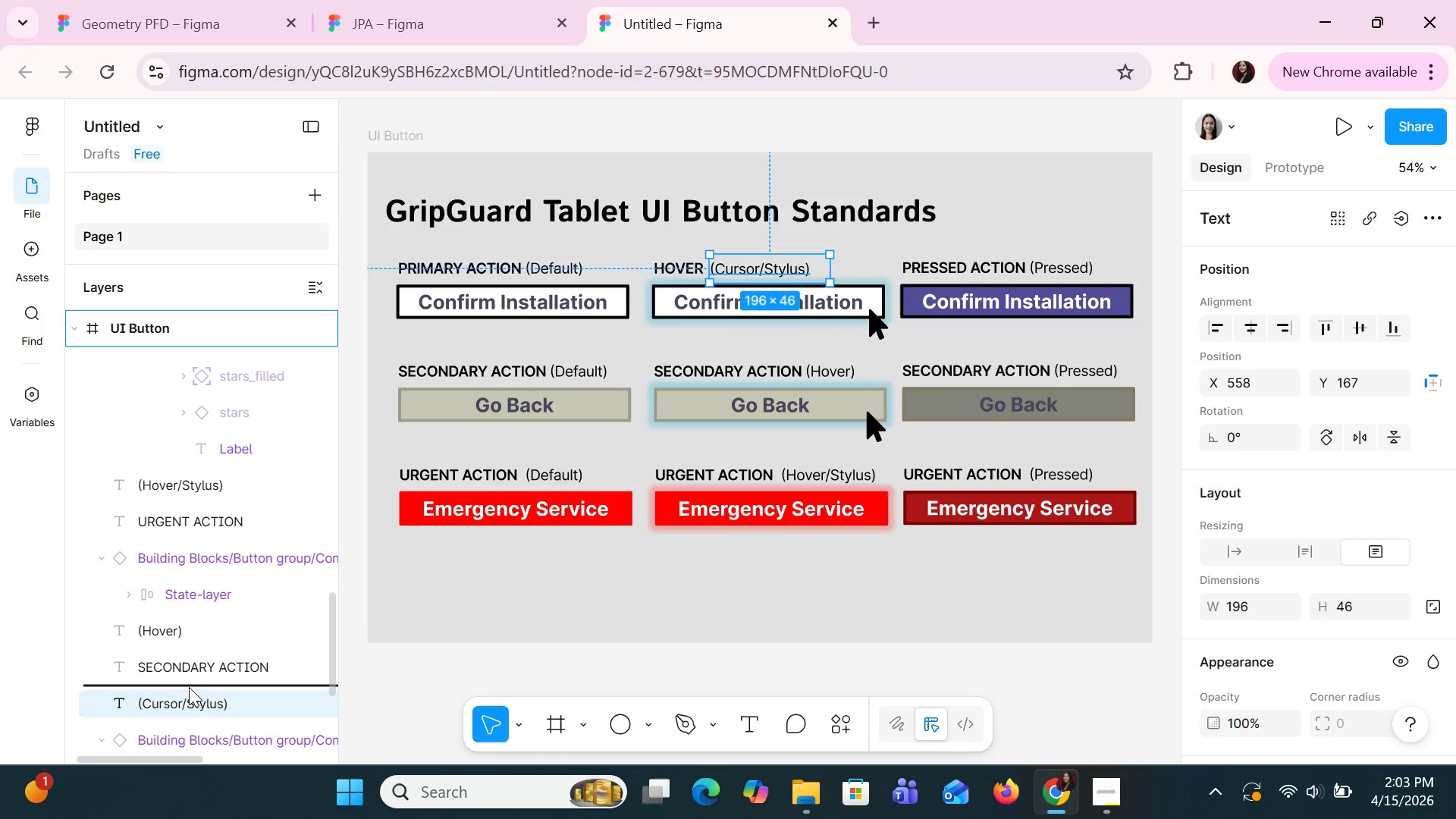 
scroll: coordinate [197, 693], scroll_direction: up, amount: 7.0
 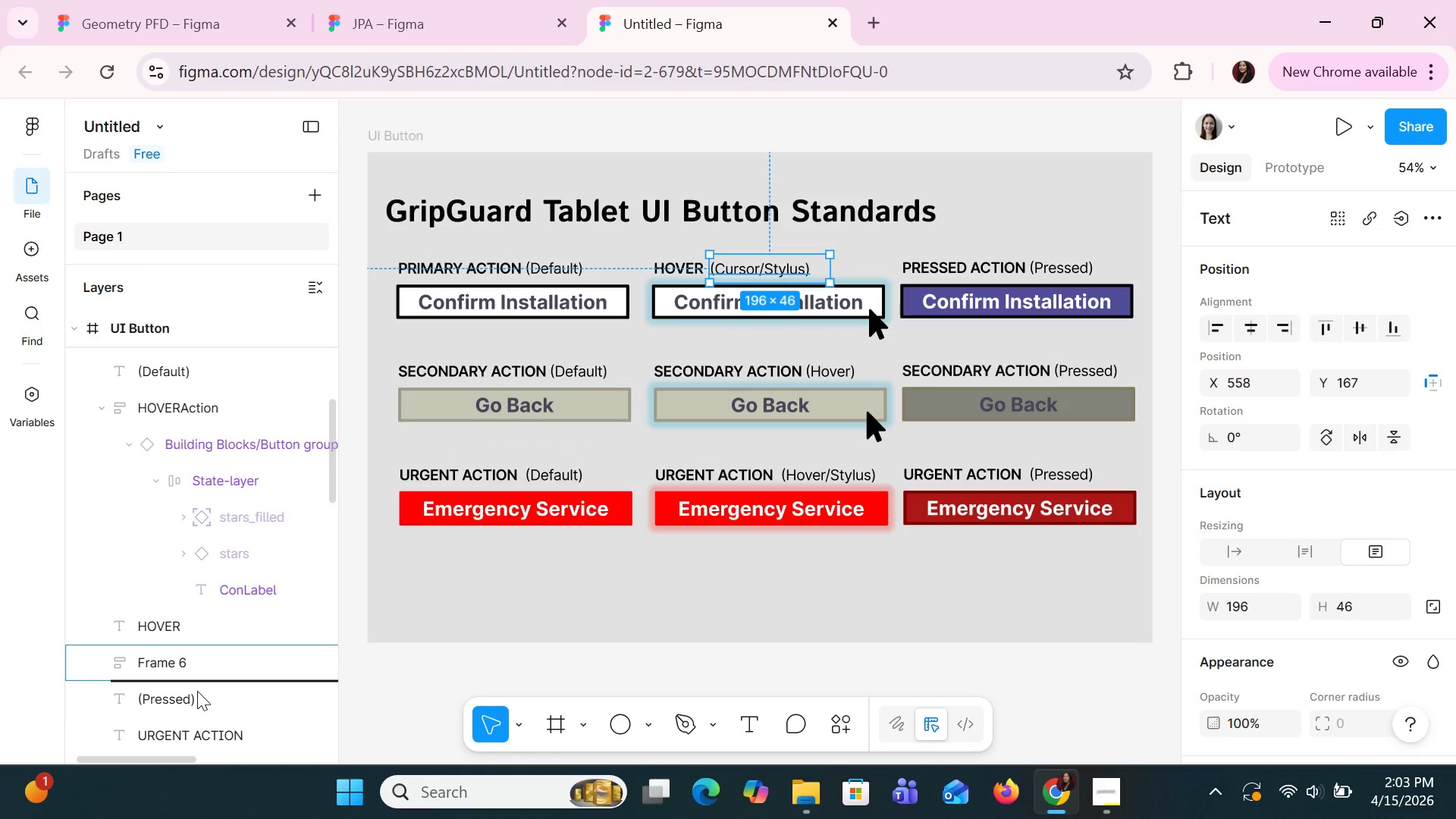 
scroll: coordinate [206, 671], scroll_direction: down, amount: 5.0
 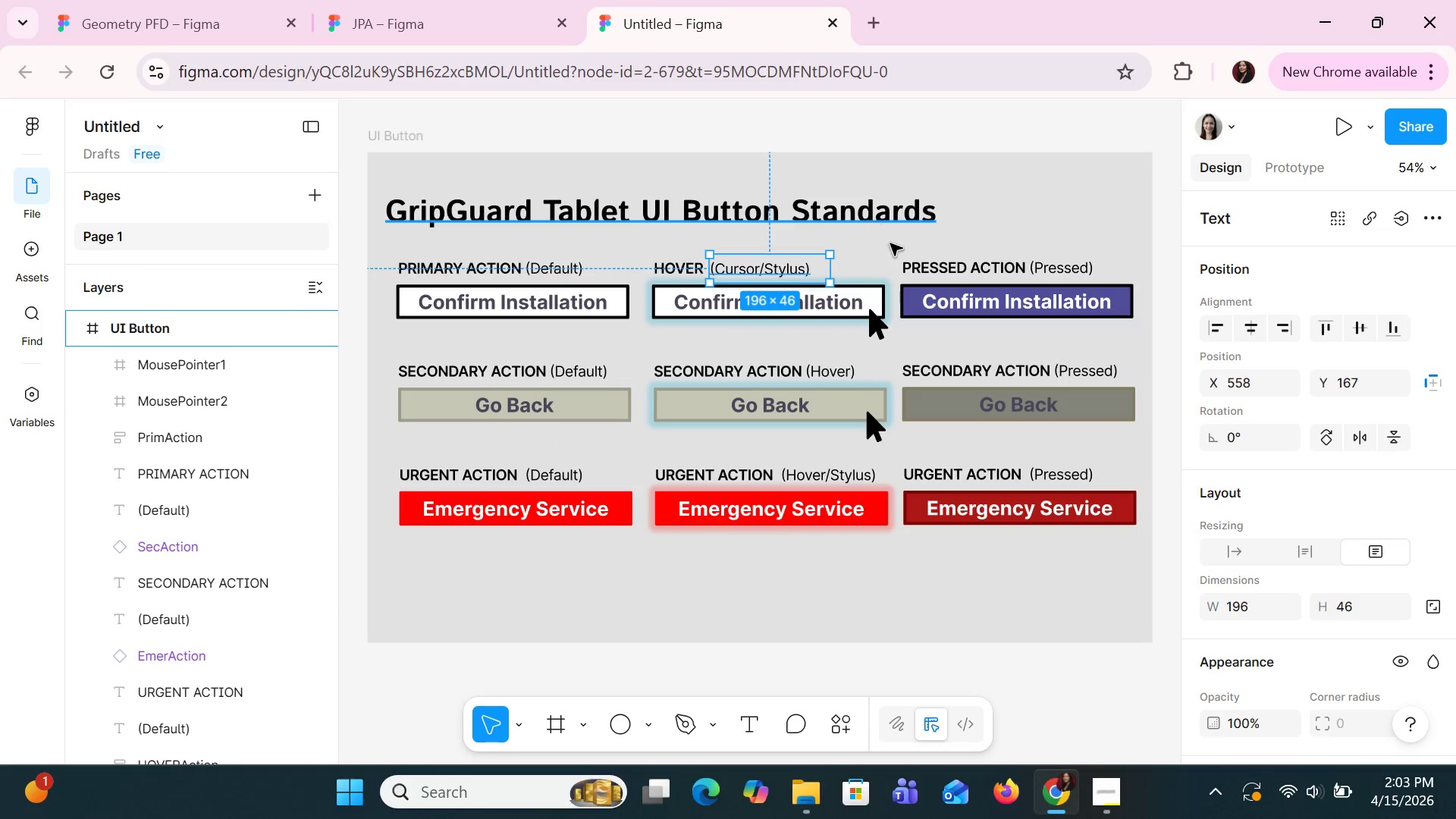 
left_click([893, 245])
 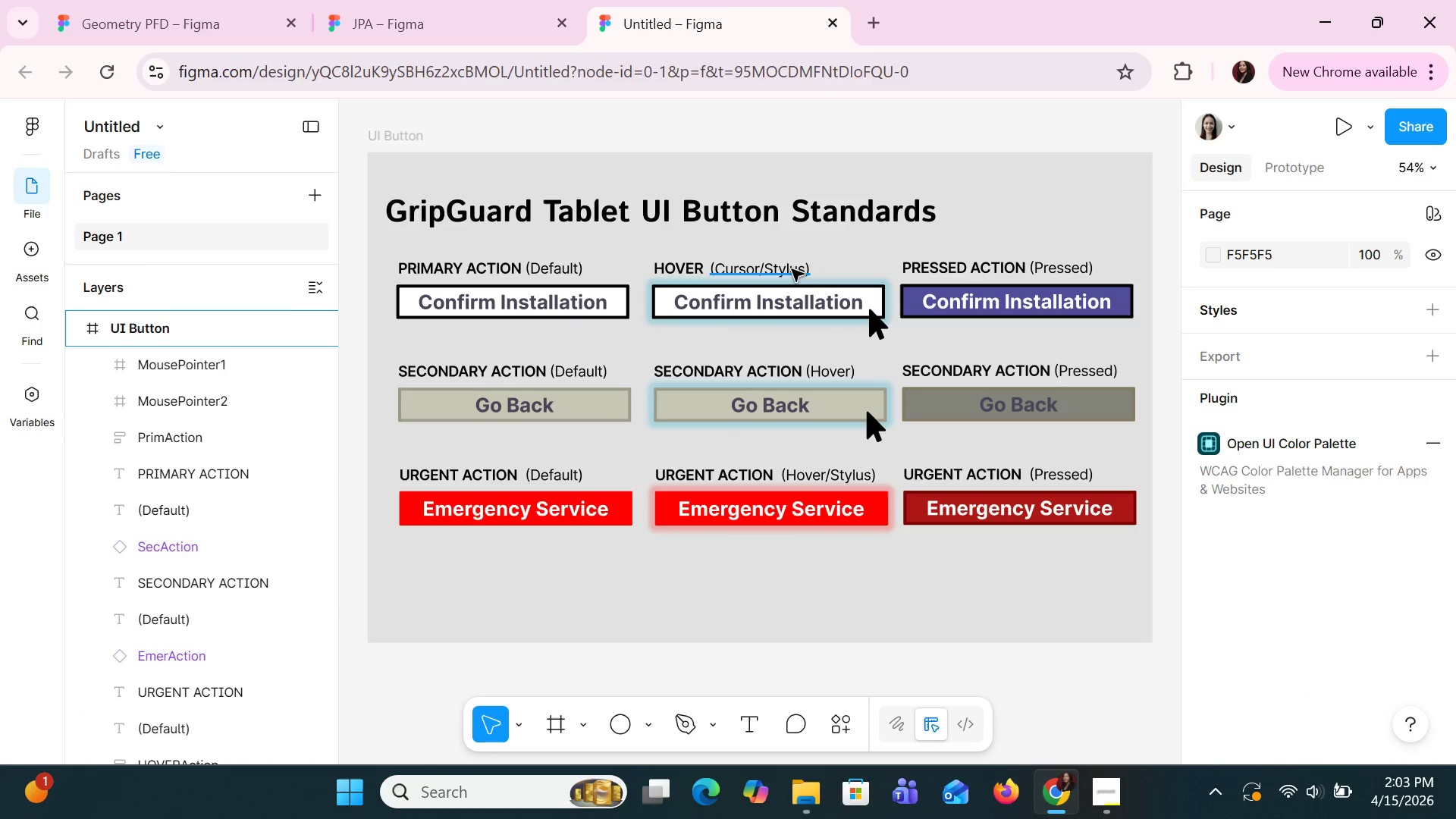 
left_click([790, 268])
 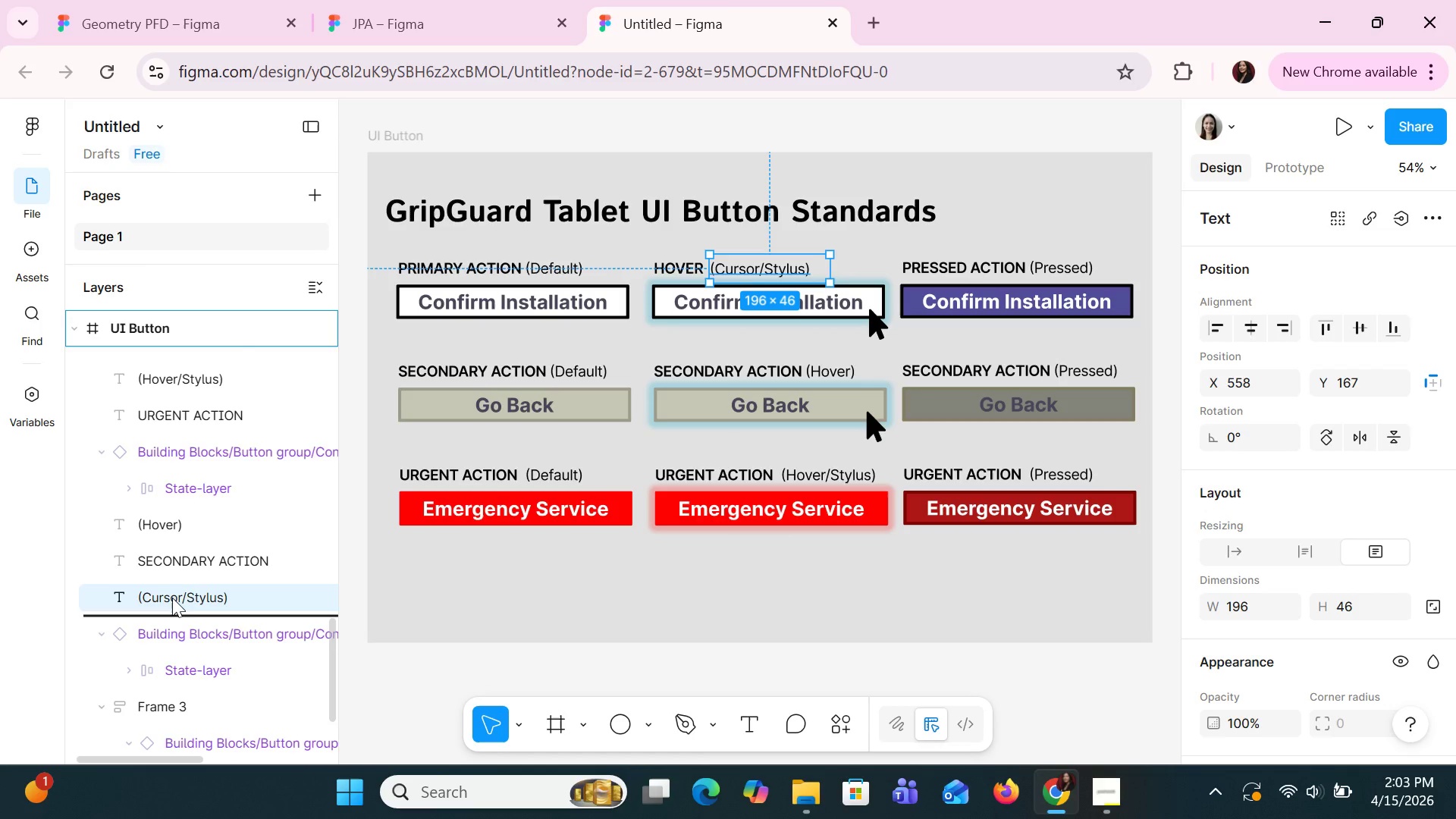 
left_click_drag(start_coordinate=[171, 598], to_coordinate=[171, 526])
 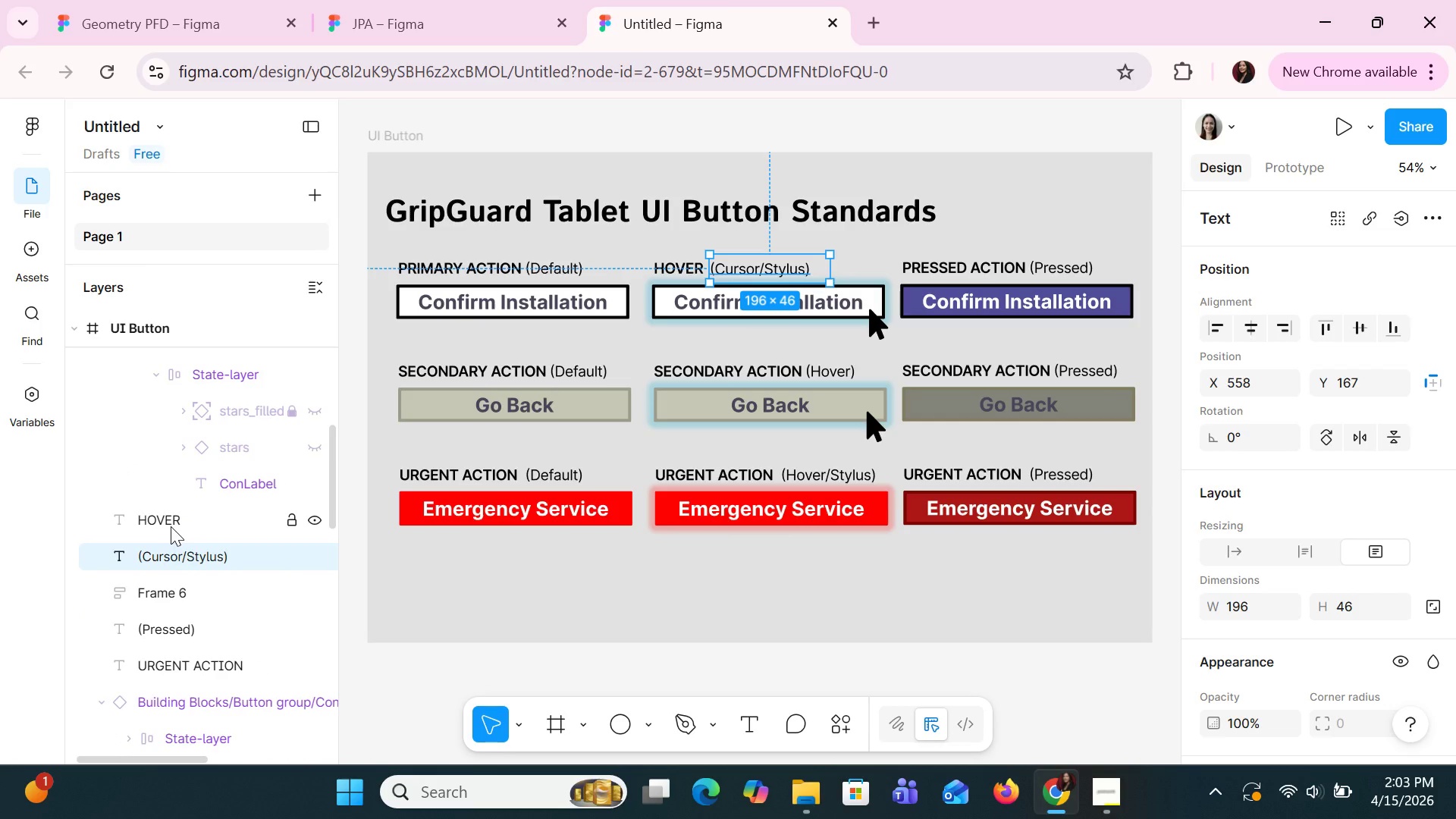 
scroll: coordinate [179, 500], scroll_direction: up, amount: 4.0
 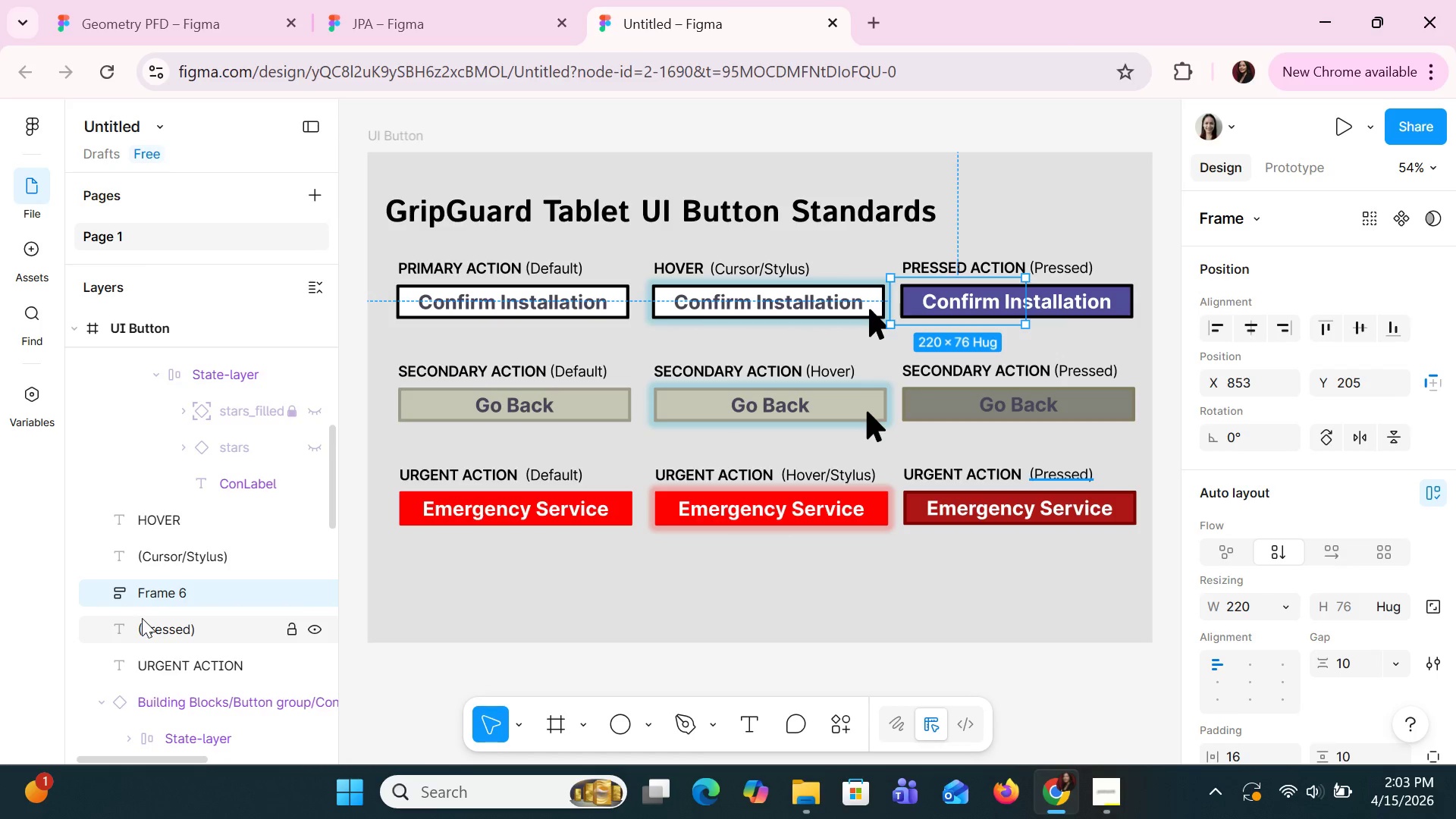 
left_click([752, 382])
 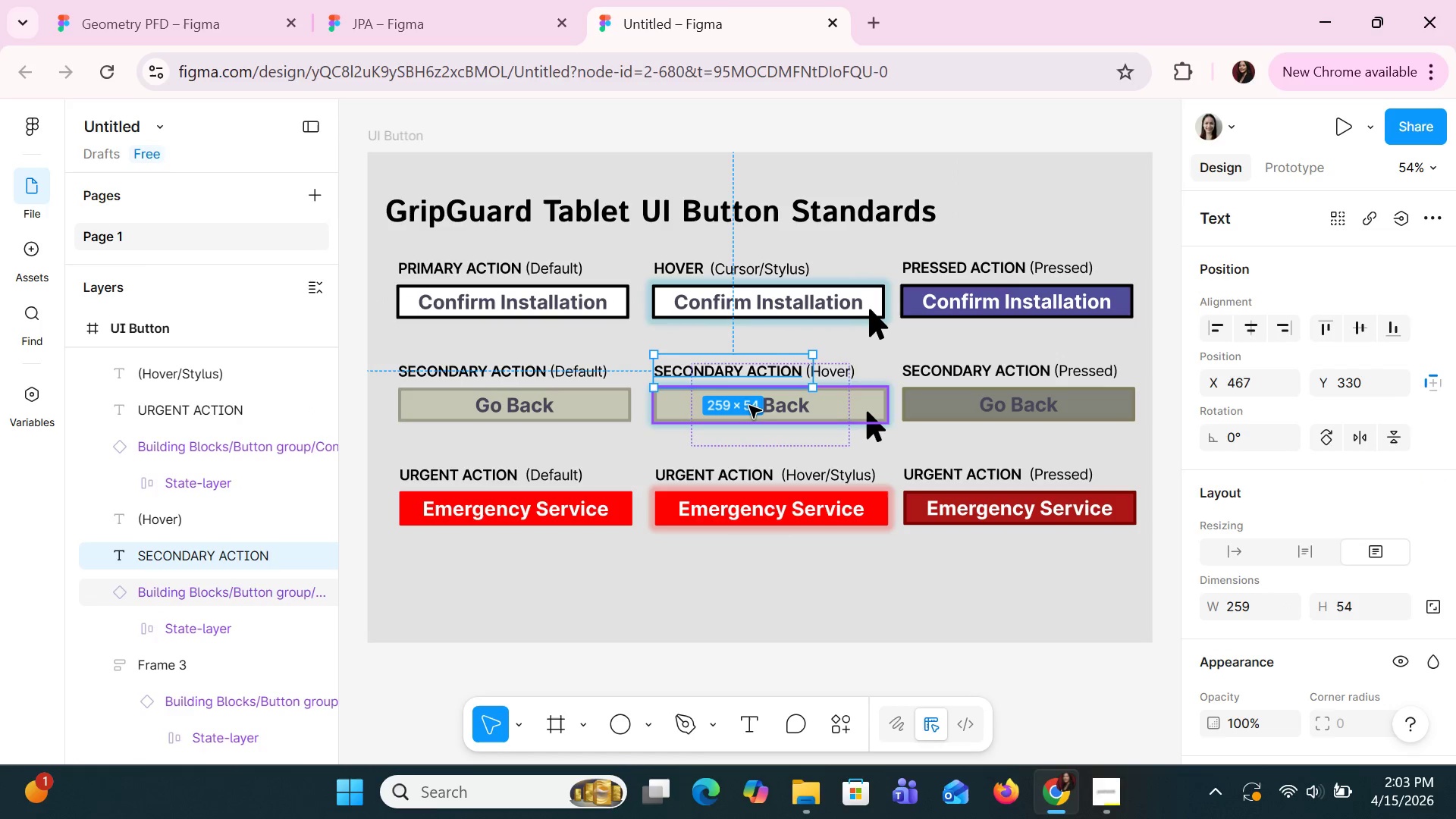 
left_click([748, 406])
 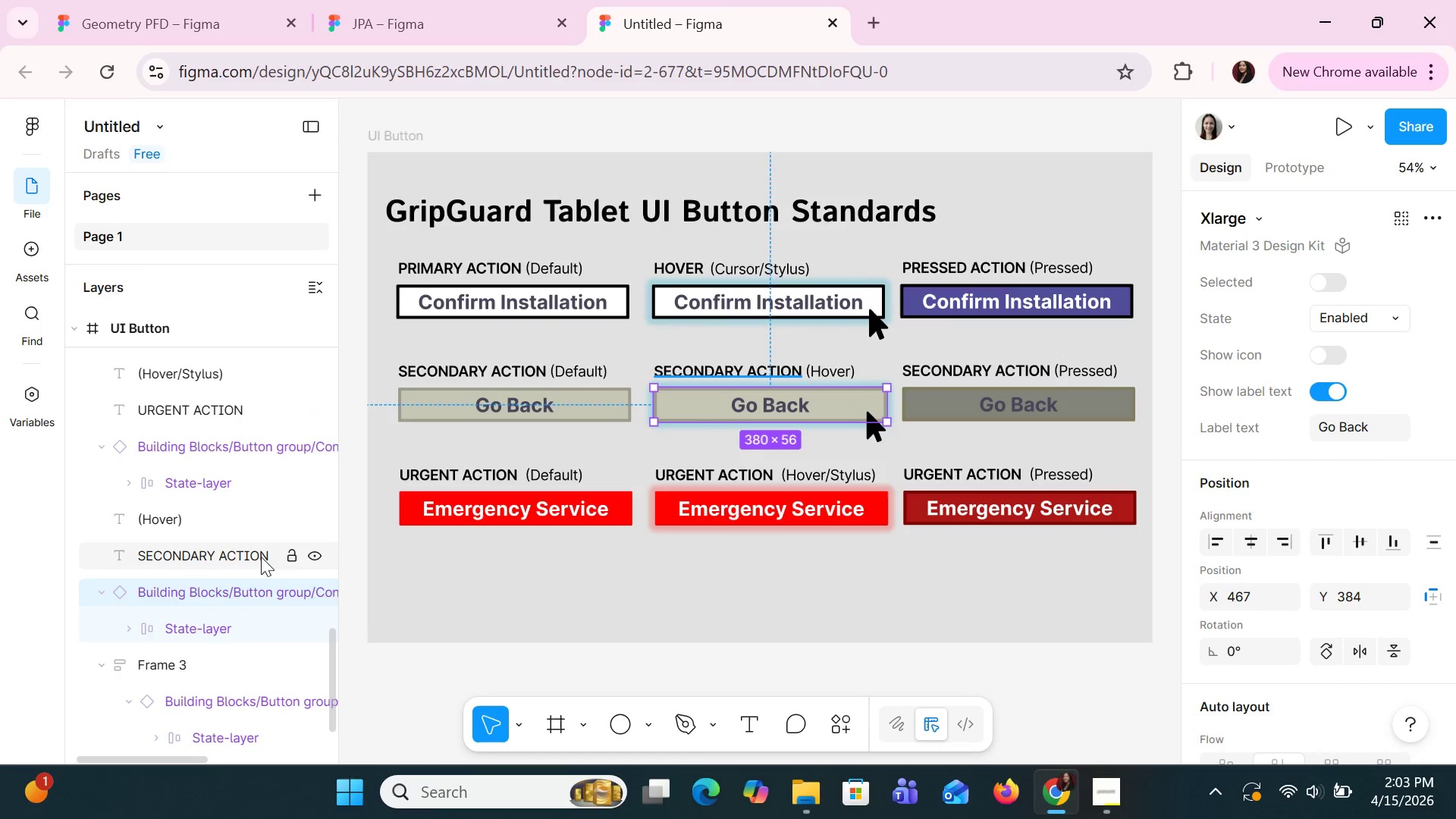 
mouse_move([127, 574])
 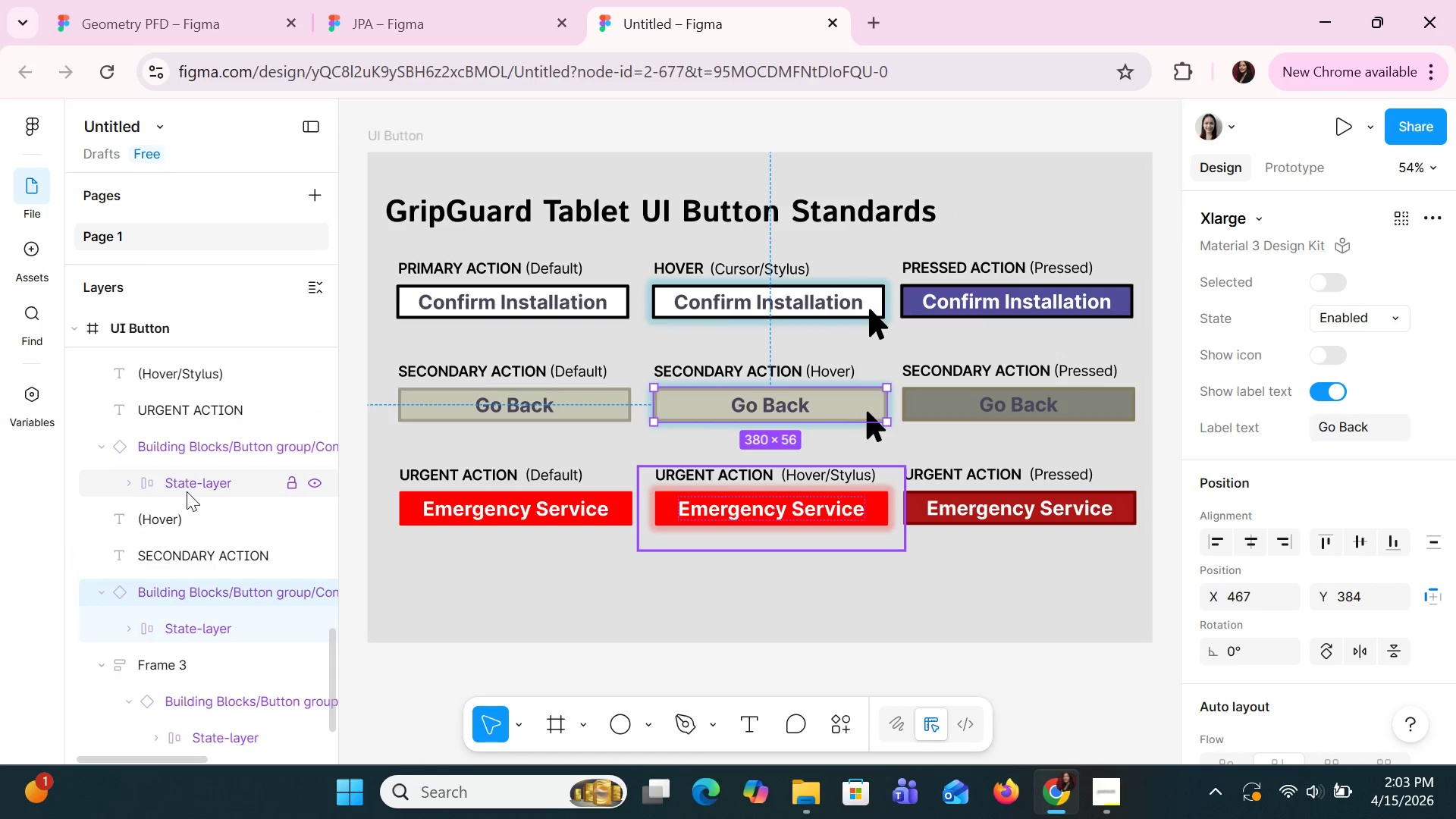 
scroll: coordinate [187, 491], scroll_direction: up, amount: 3.0
 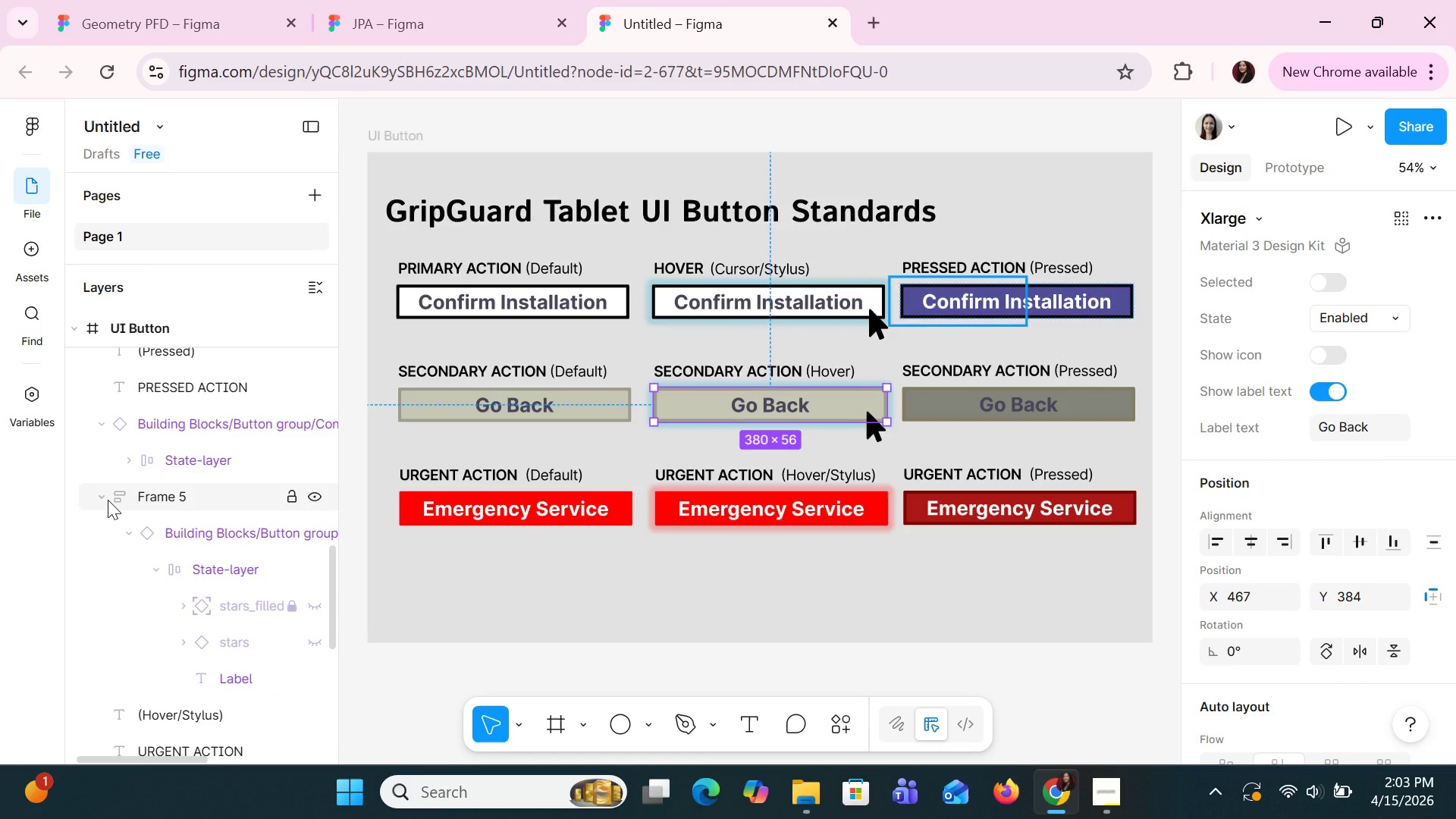 
left_click([108, 500])
 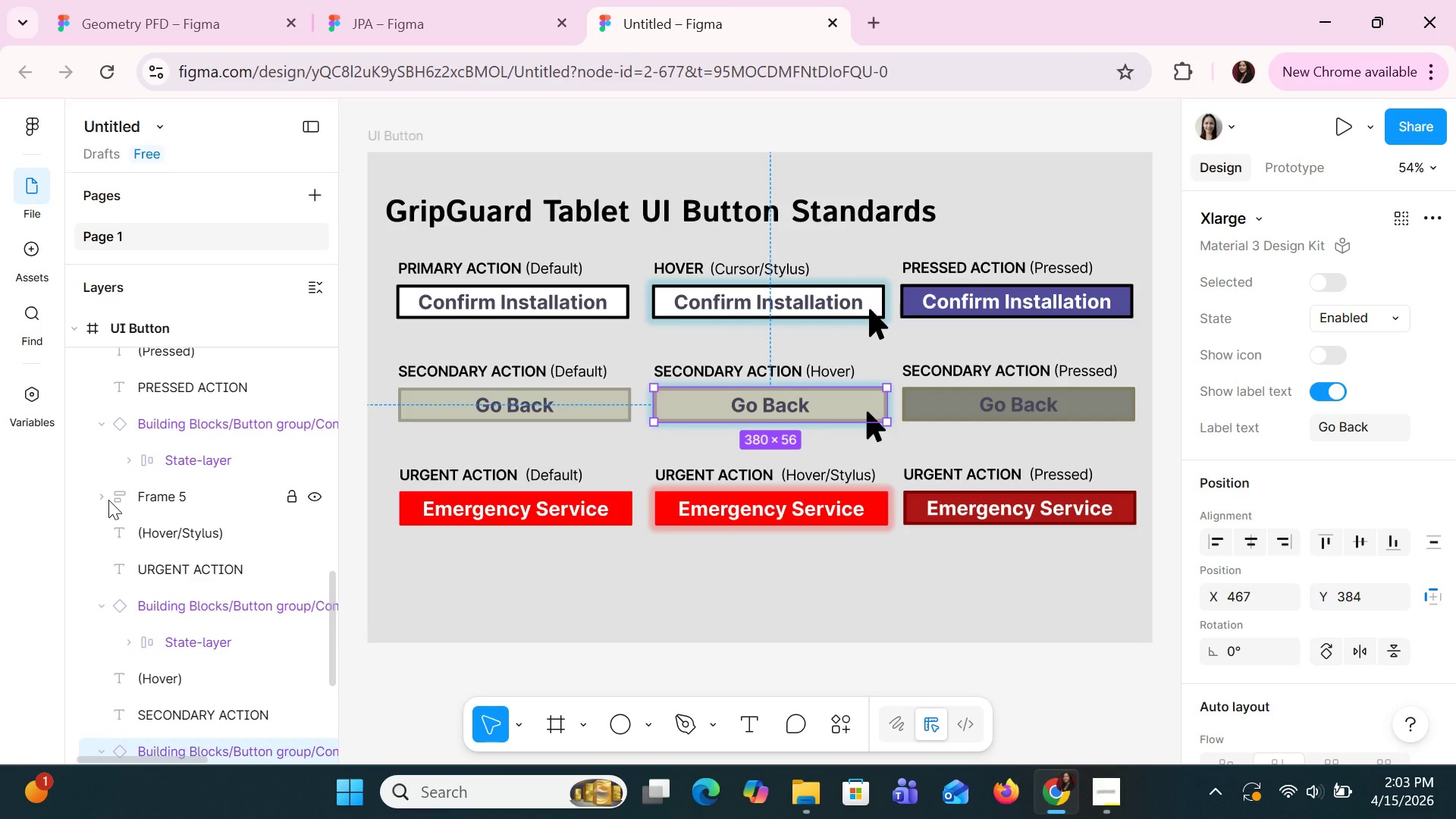 
scroll: coordinate [108, 500], scroll_direction: up, amount: 2.0
 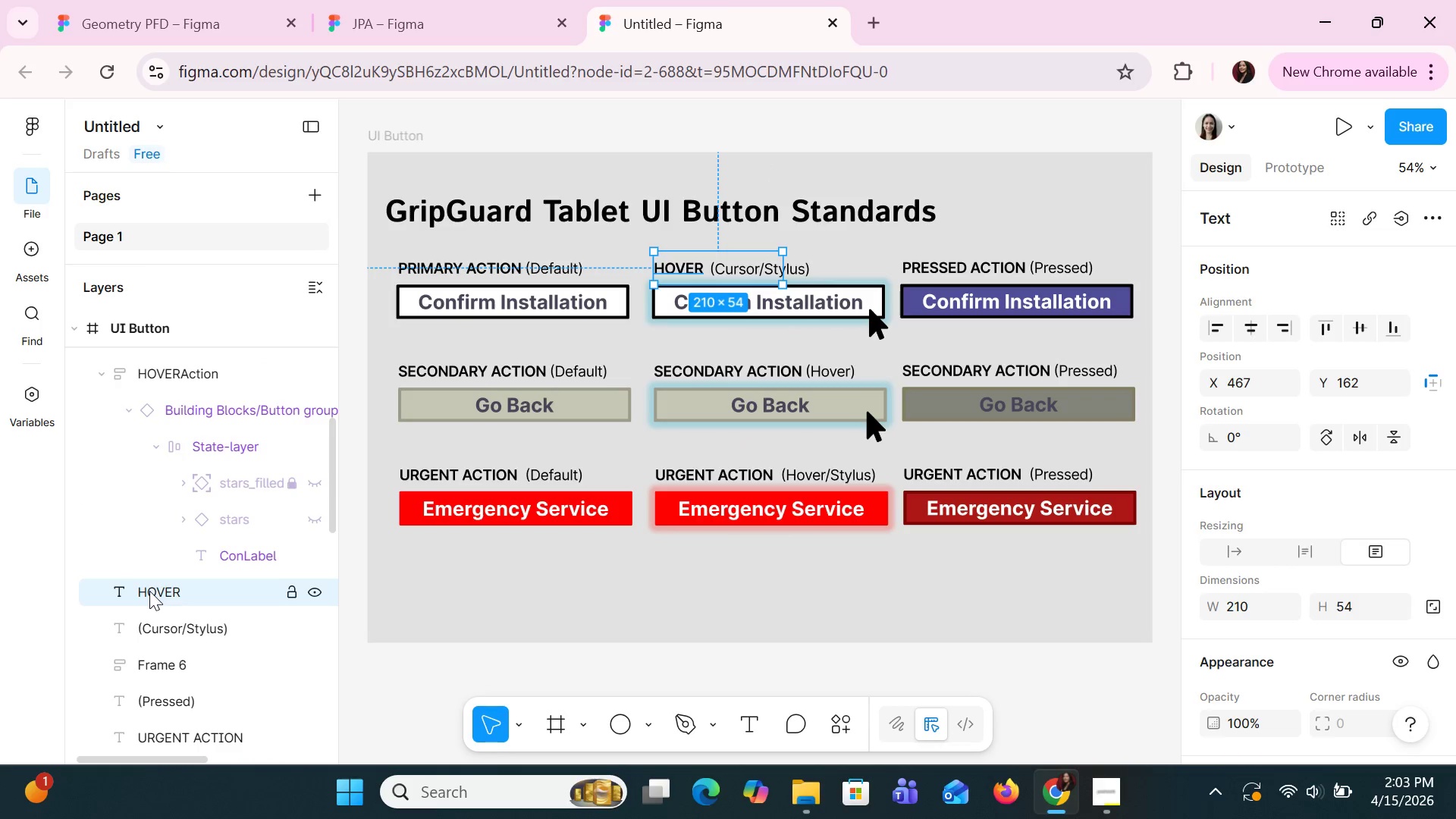 
left_click([194, 638])
 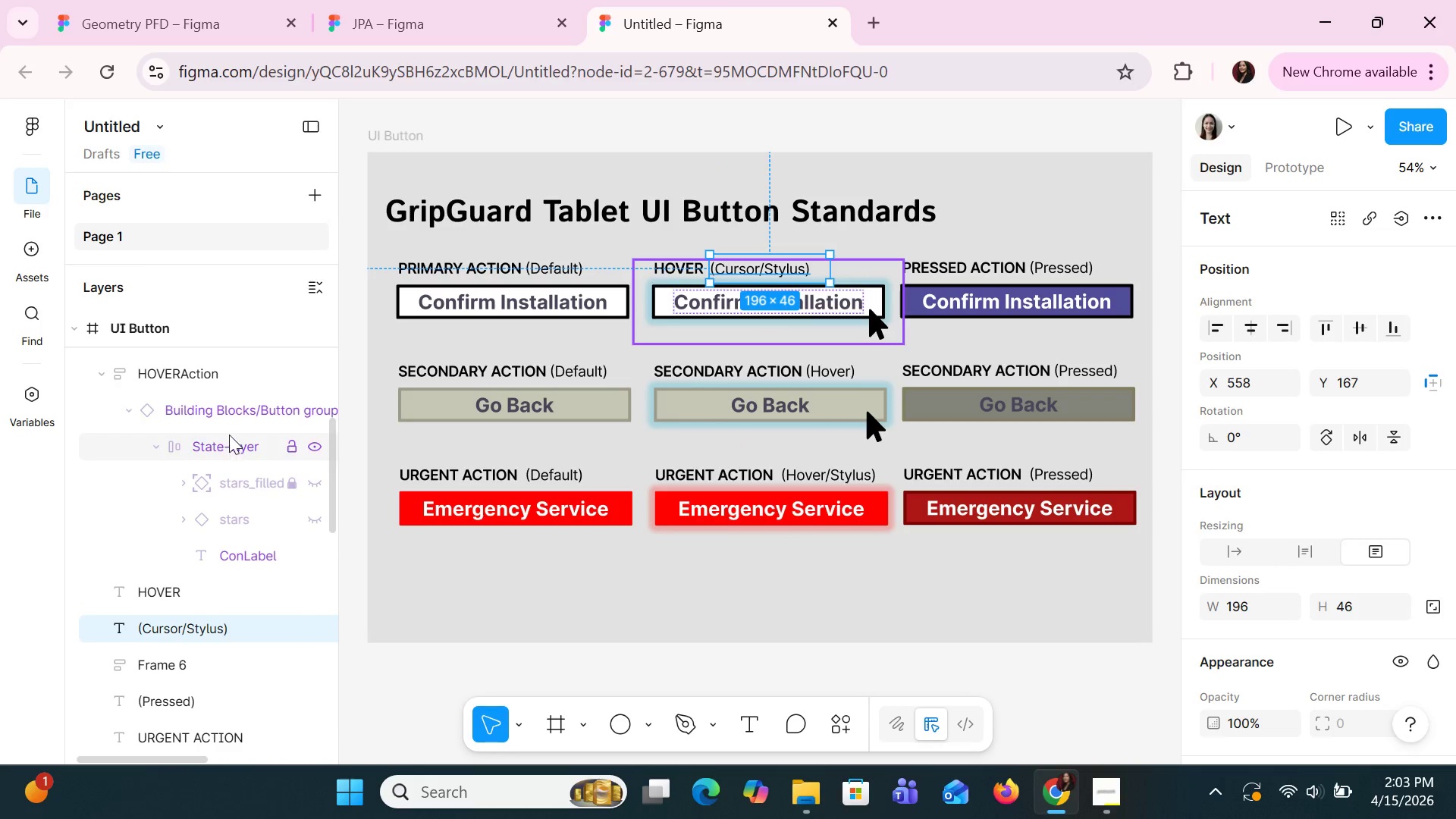 
left_click([212, 374])
 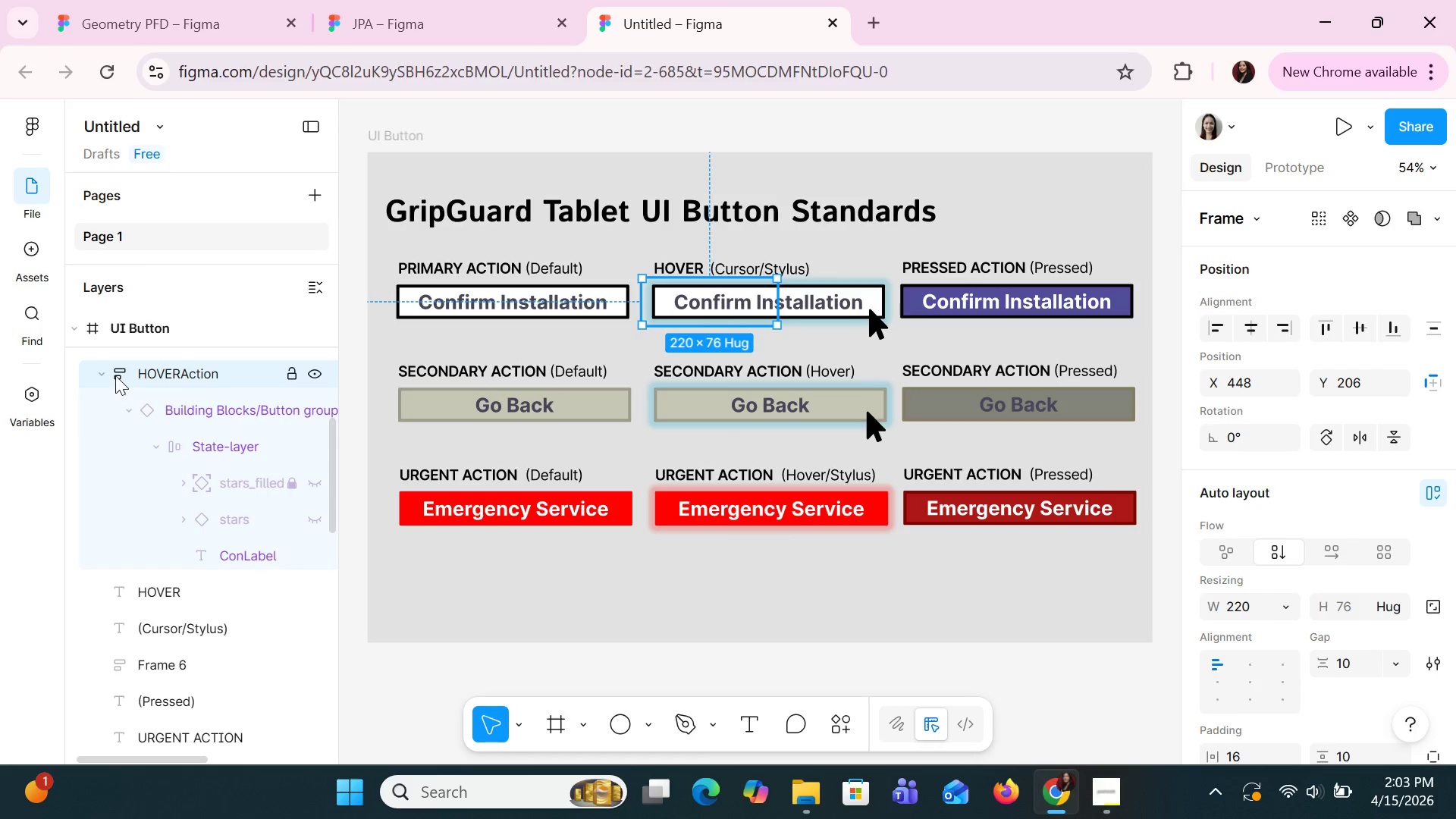 
left_click([99, 375])
 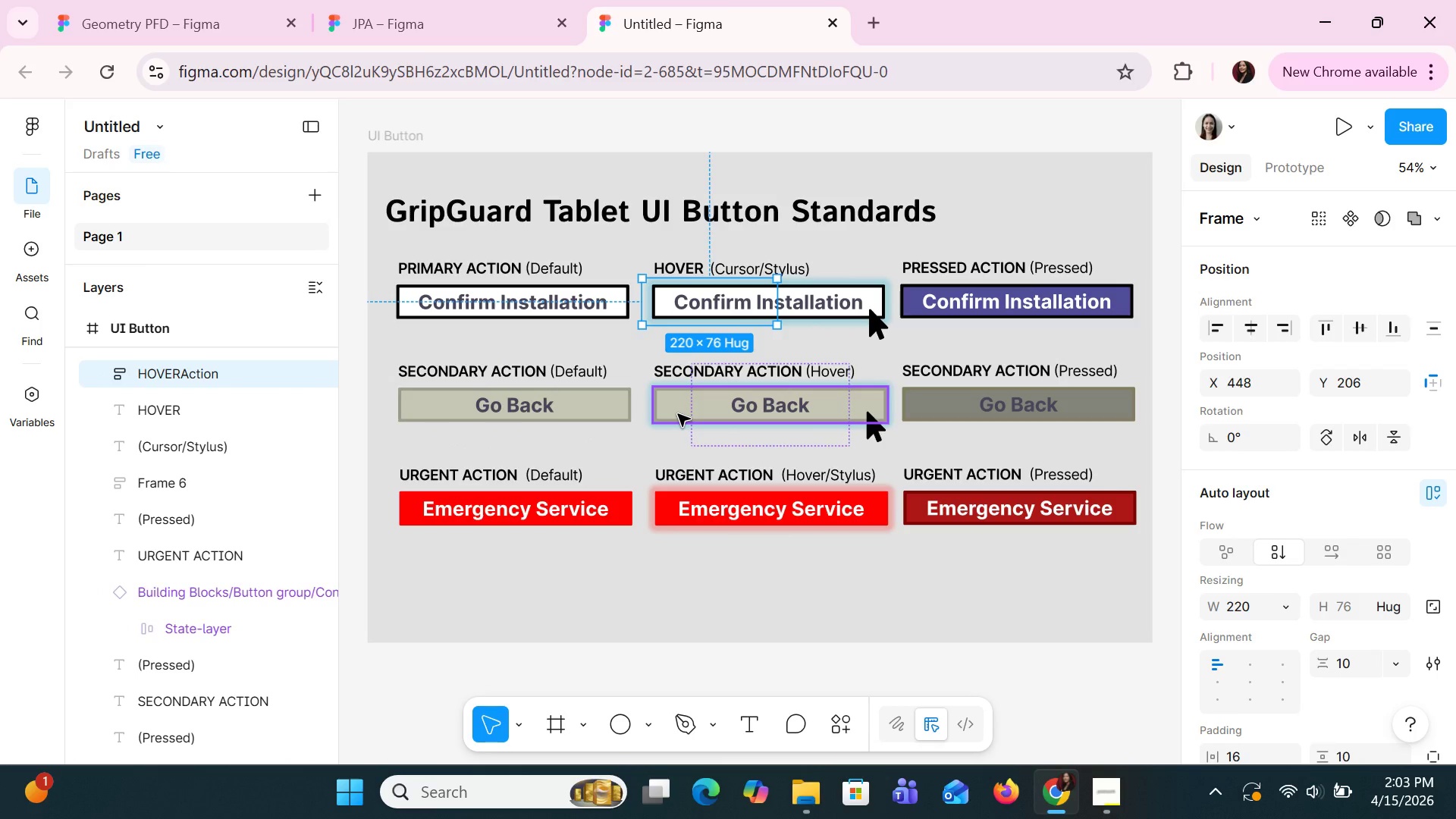 
wait(5.17)
 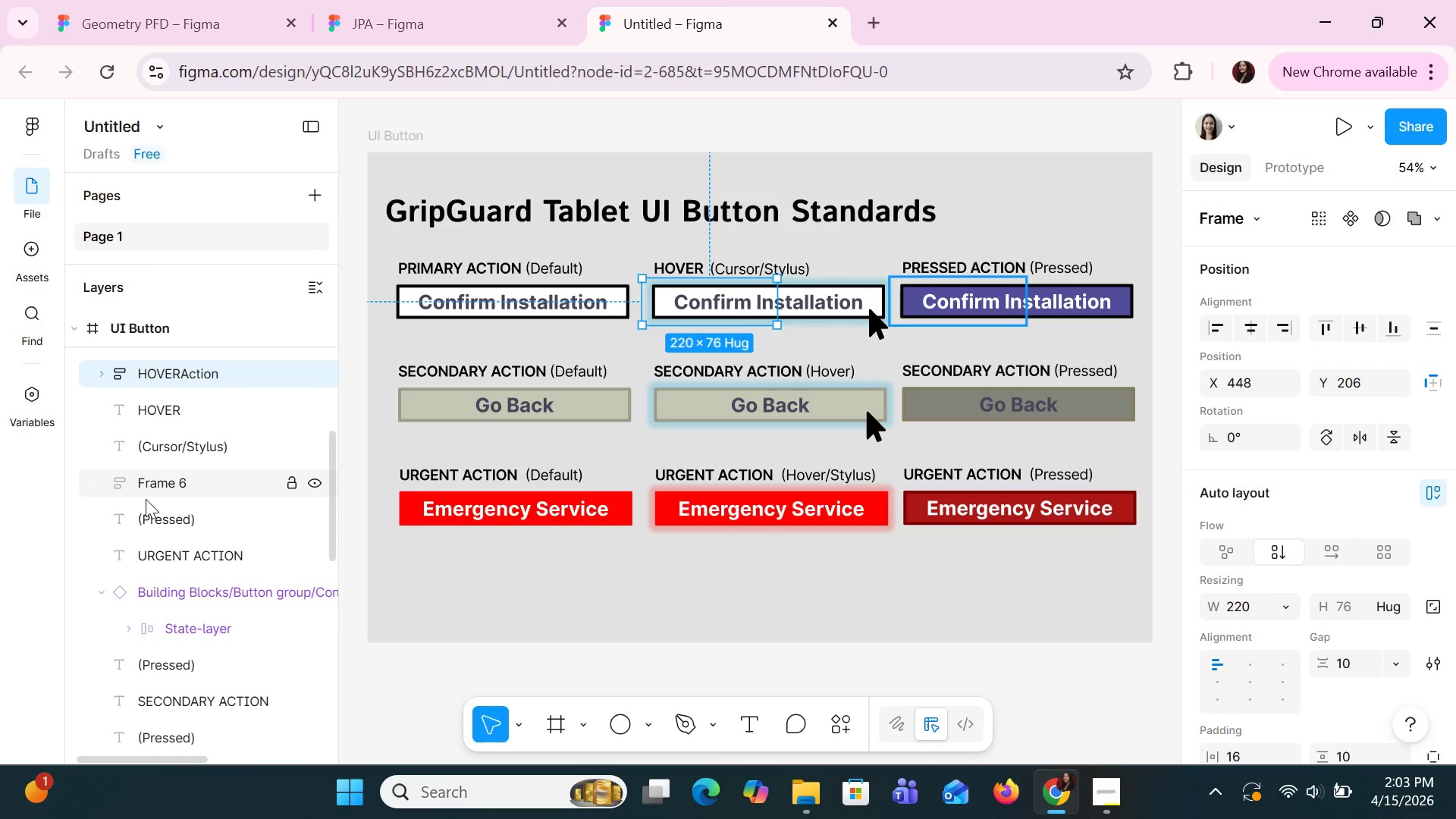 
double_click([666, 408])
 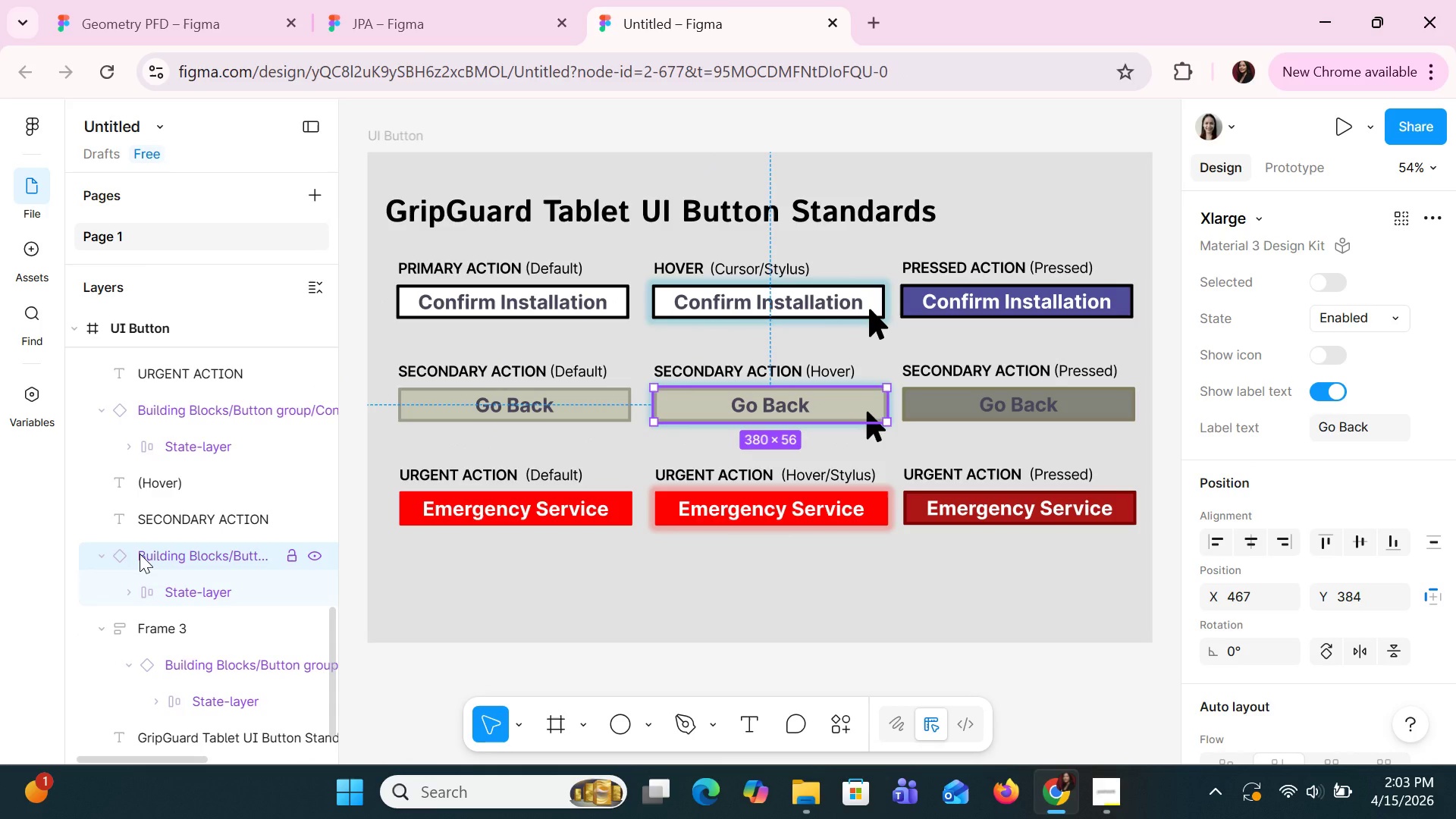 
wait(5.34)
 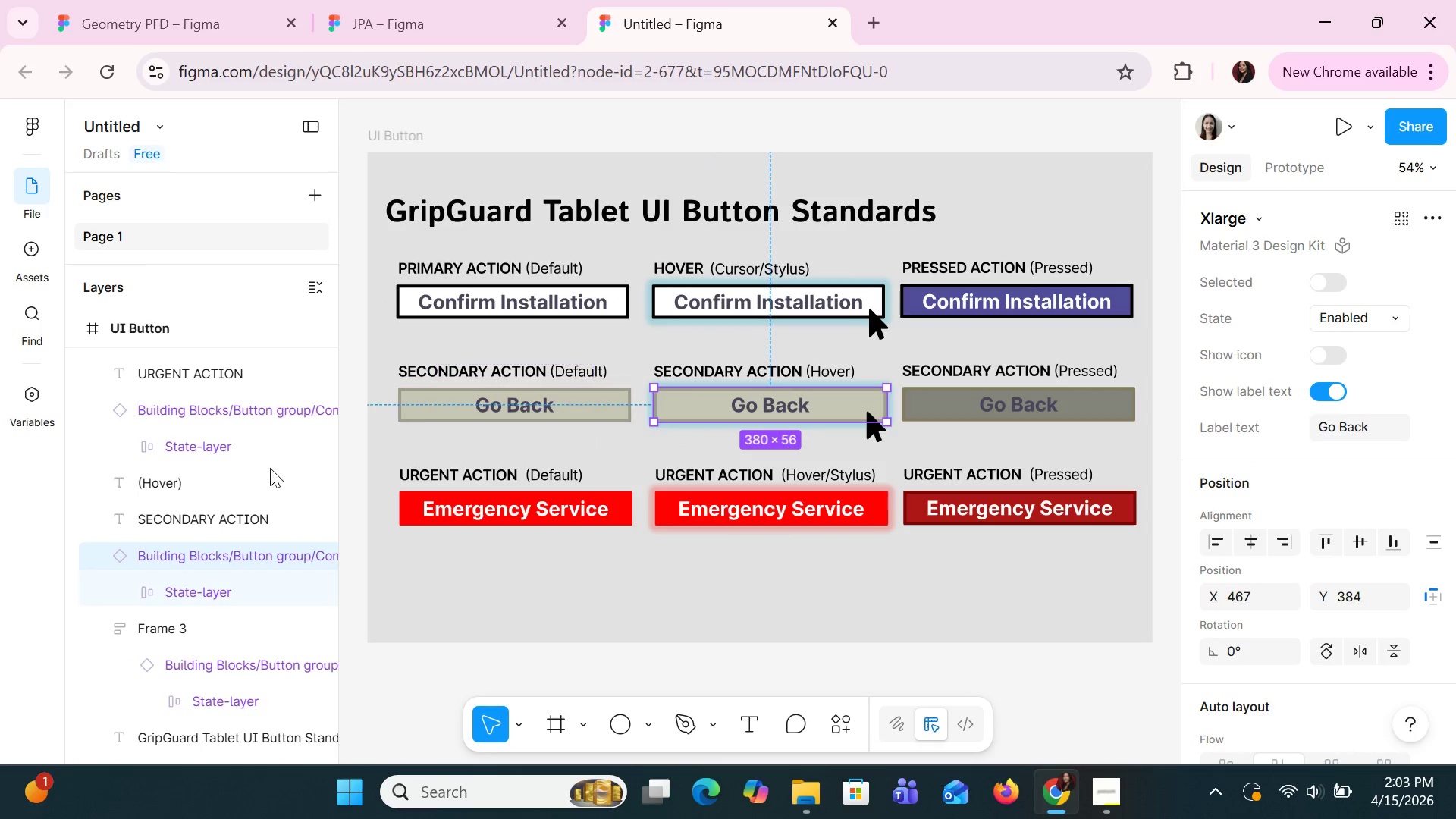 
scroll: coordinate [131, 542], scroll_direction: up, amount: 6.0
 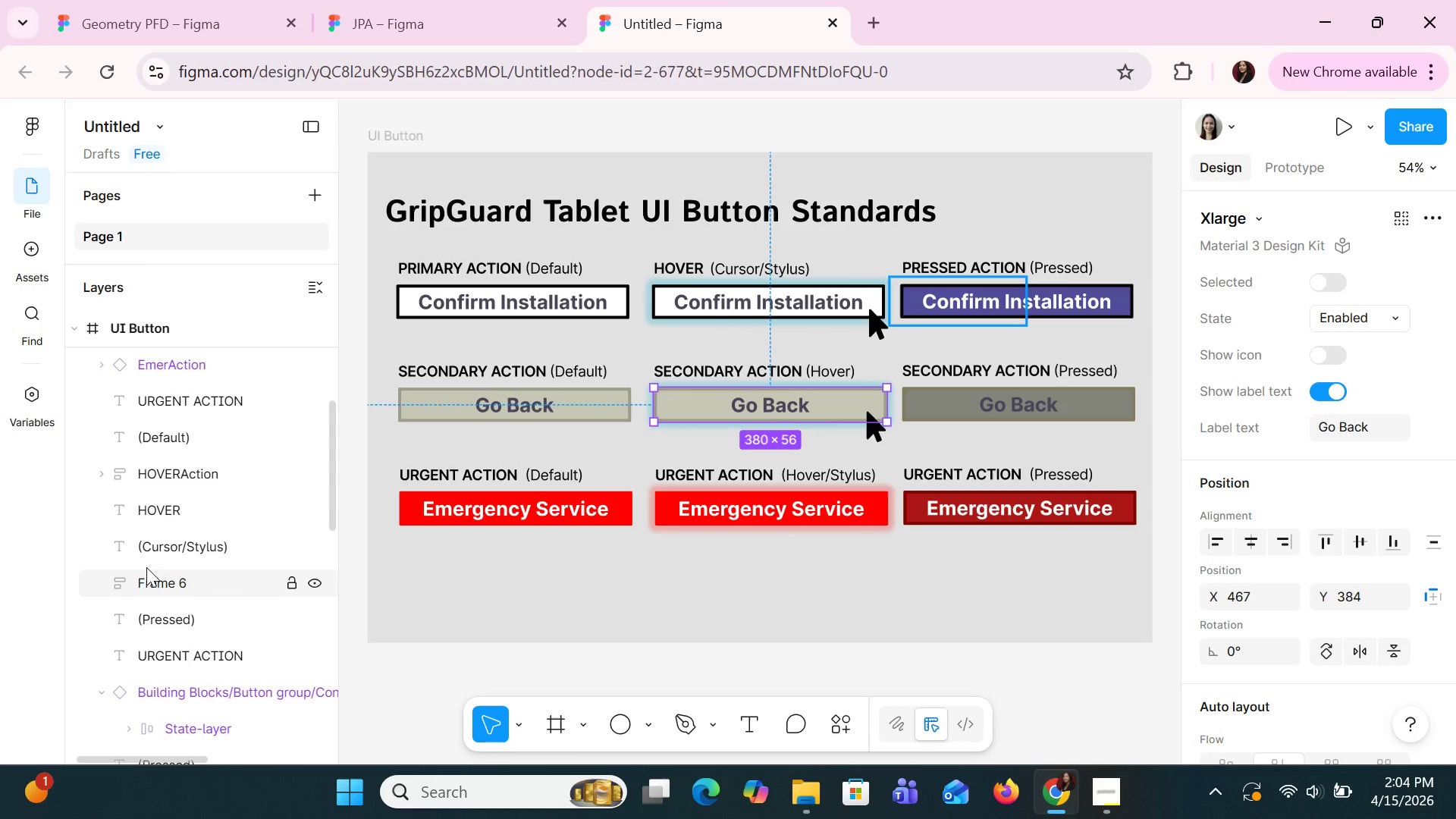 
scroll: coordinate [161, 548], scroll_direction: down, amount: 6.0
 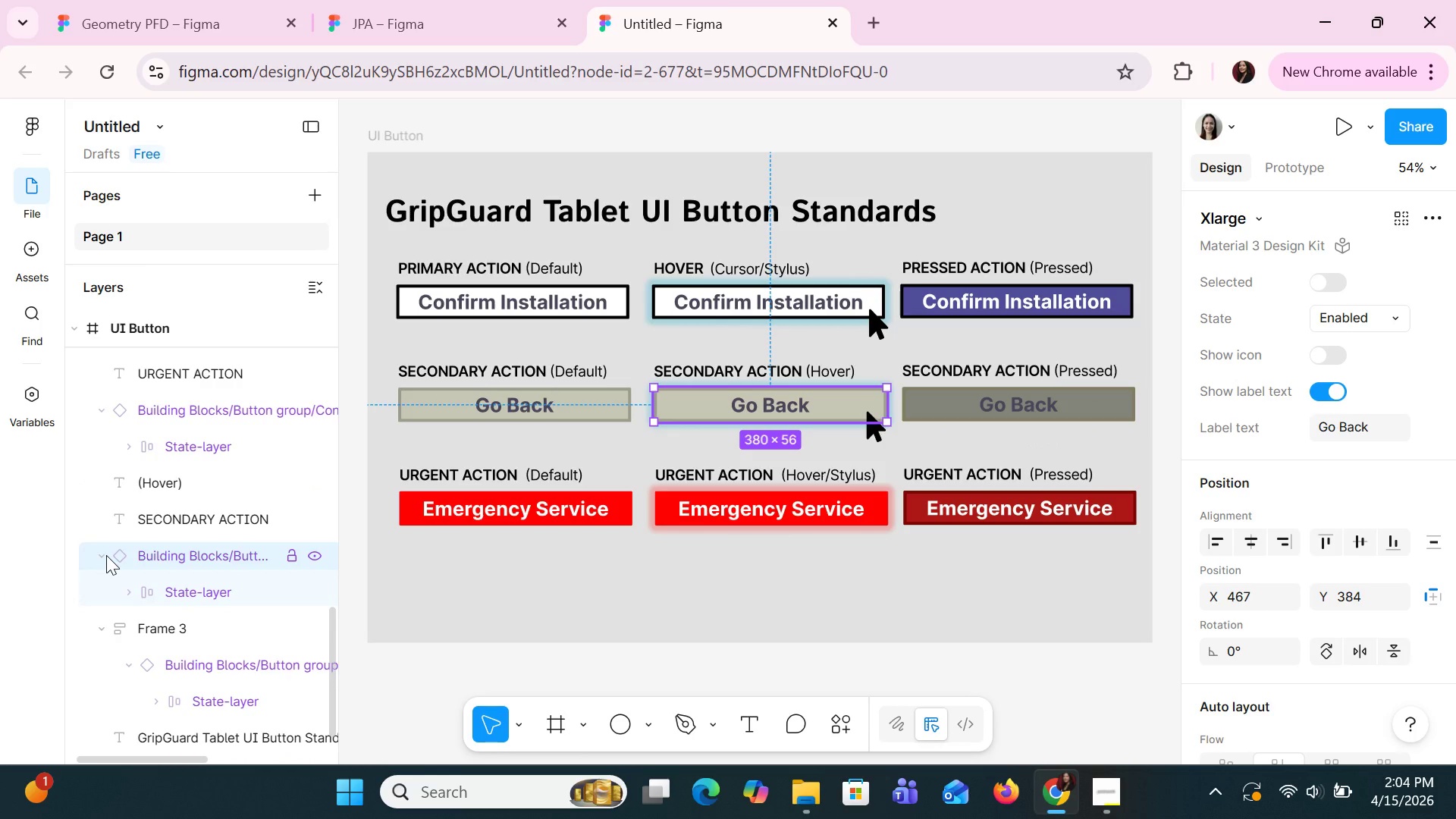 
left_click([106, 555])
 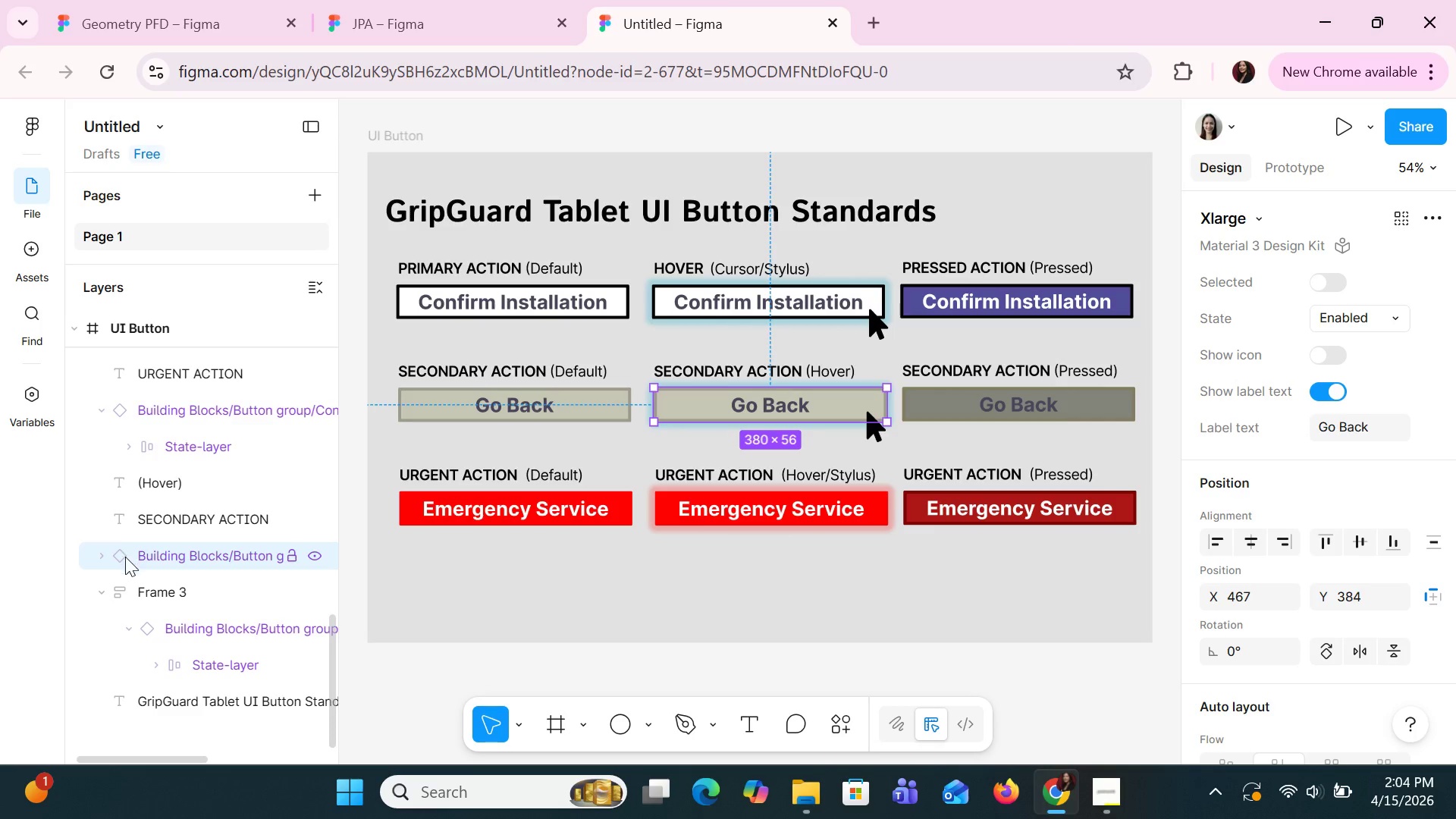 
left_click_drag(start_coordinate=[128, 561], to_coordinate=[128, 458])
 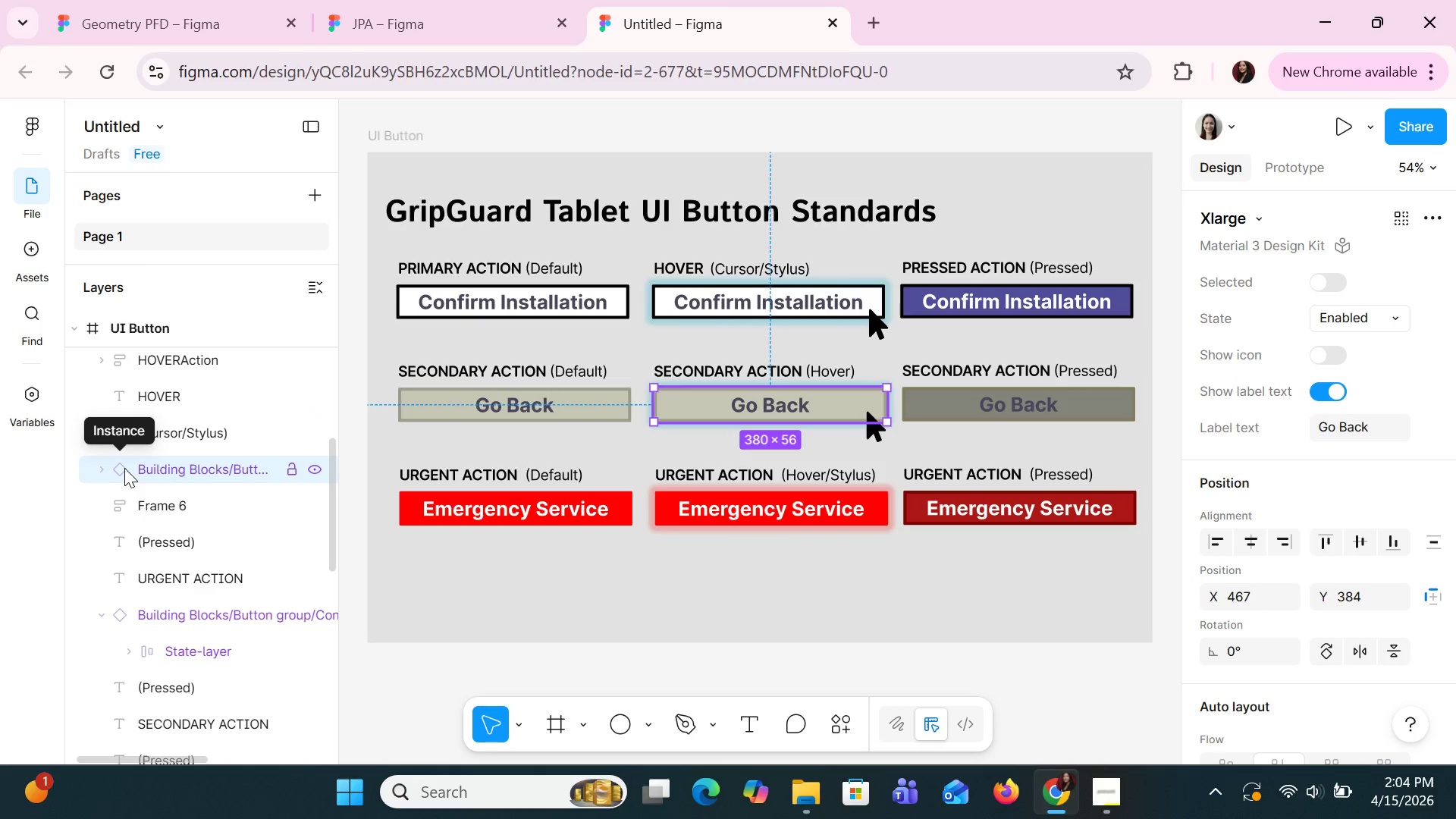 
scroll: coordinate [128, 487], scroll_direction: up, amount: 5.0
 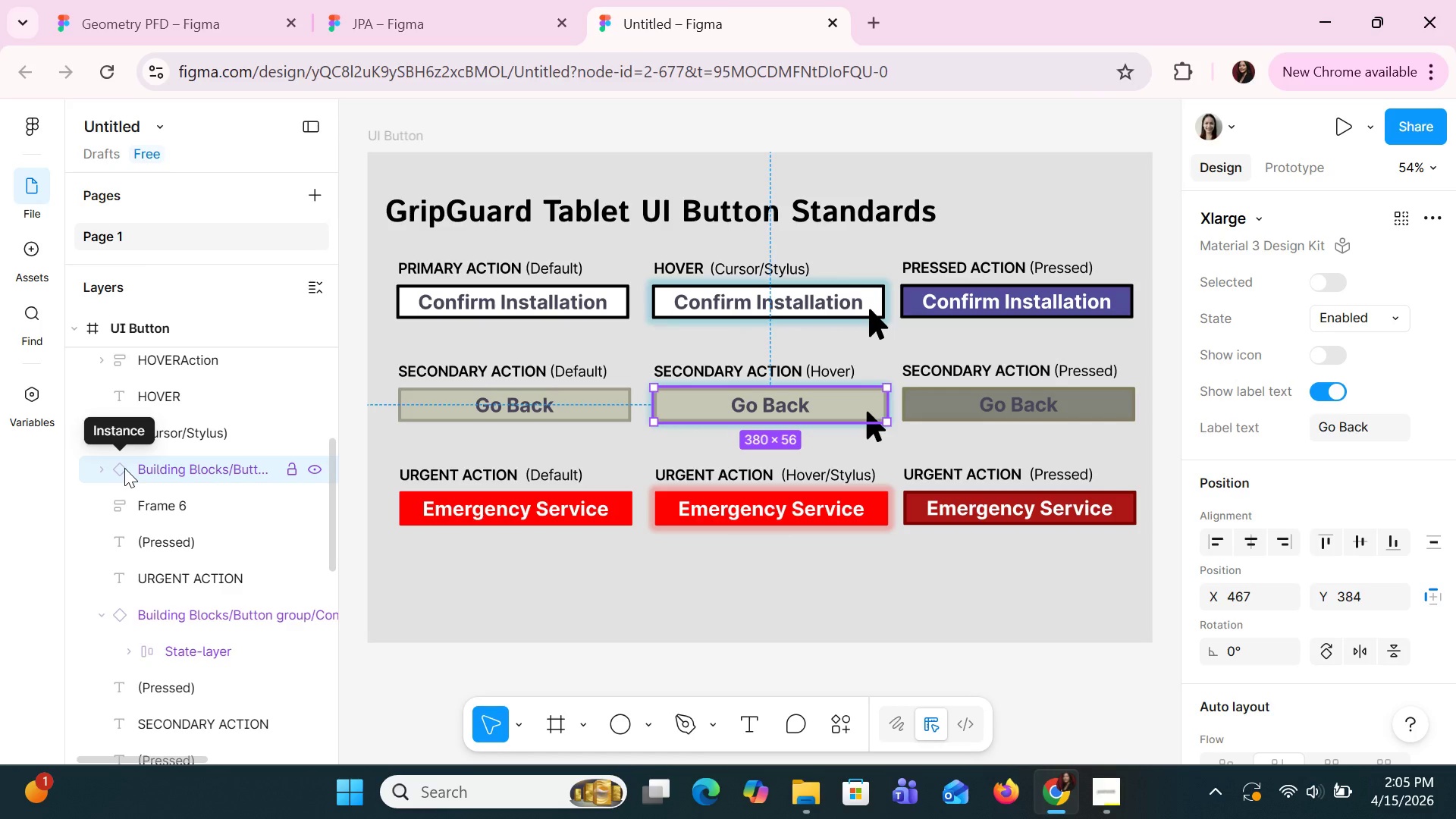 
wait(104.08)
 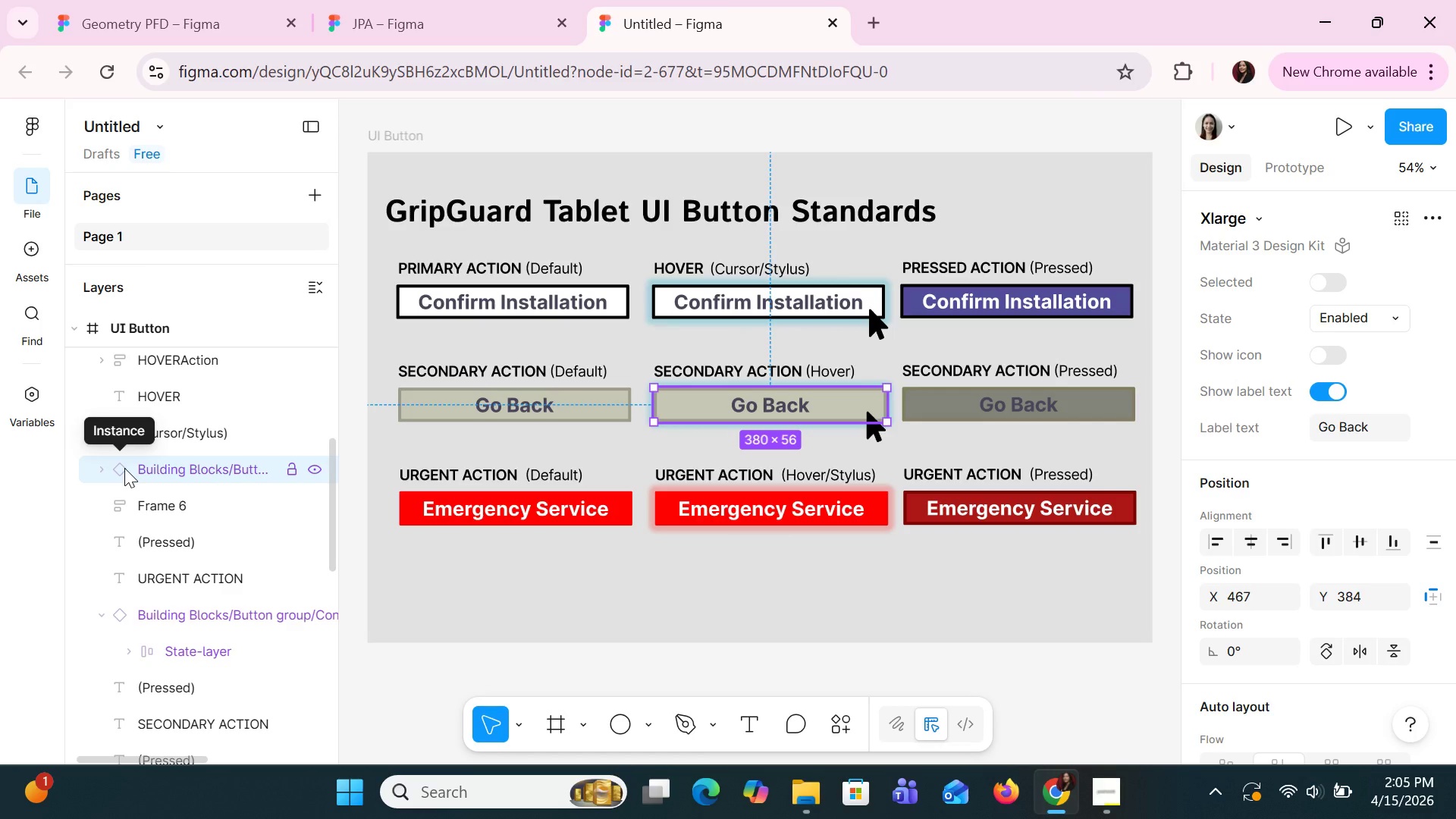 
left_click_drag(start_coordinate=[99, 484], to_coordinate=[90, 486])
 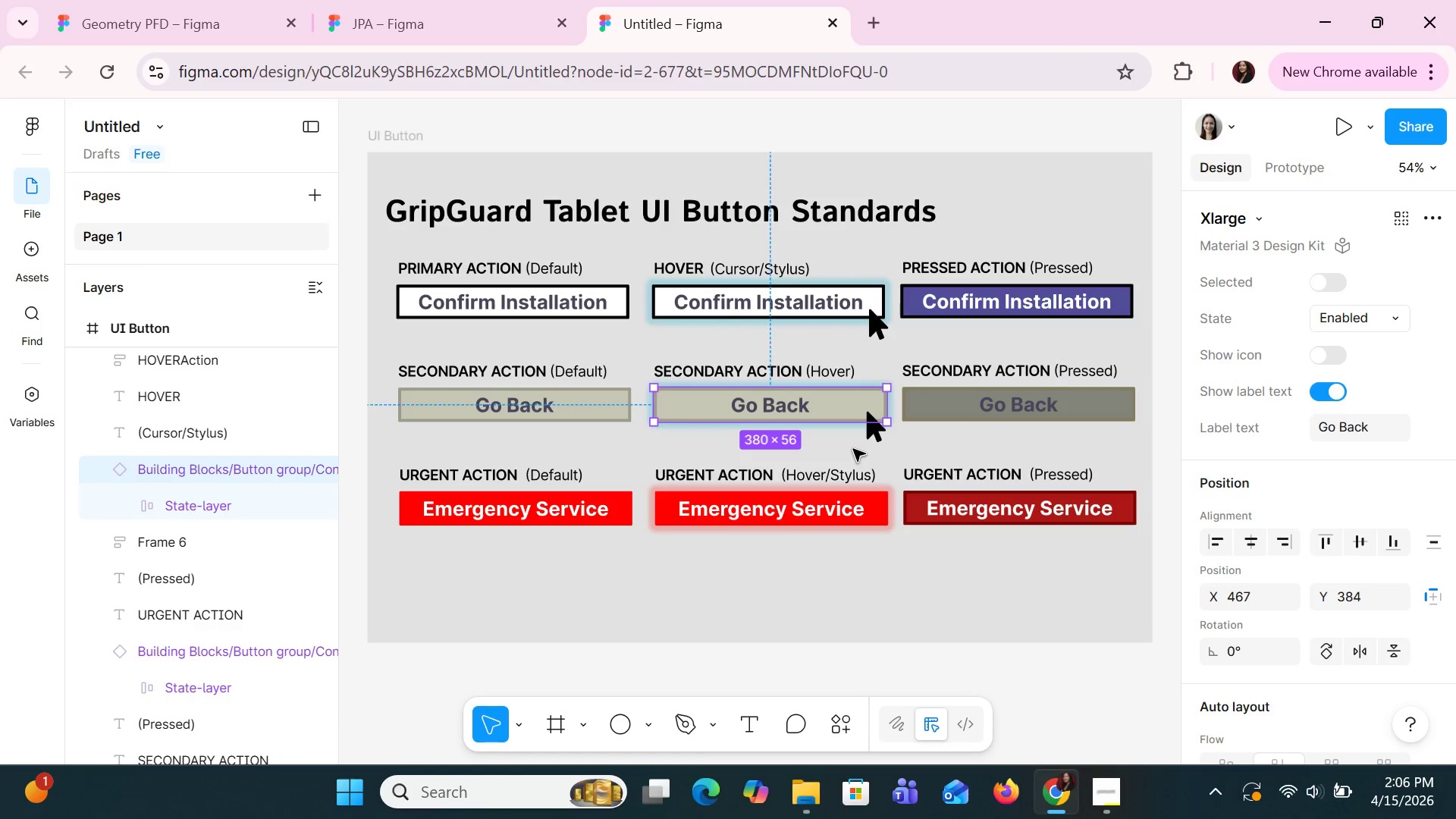 
wait(7.12)
 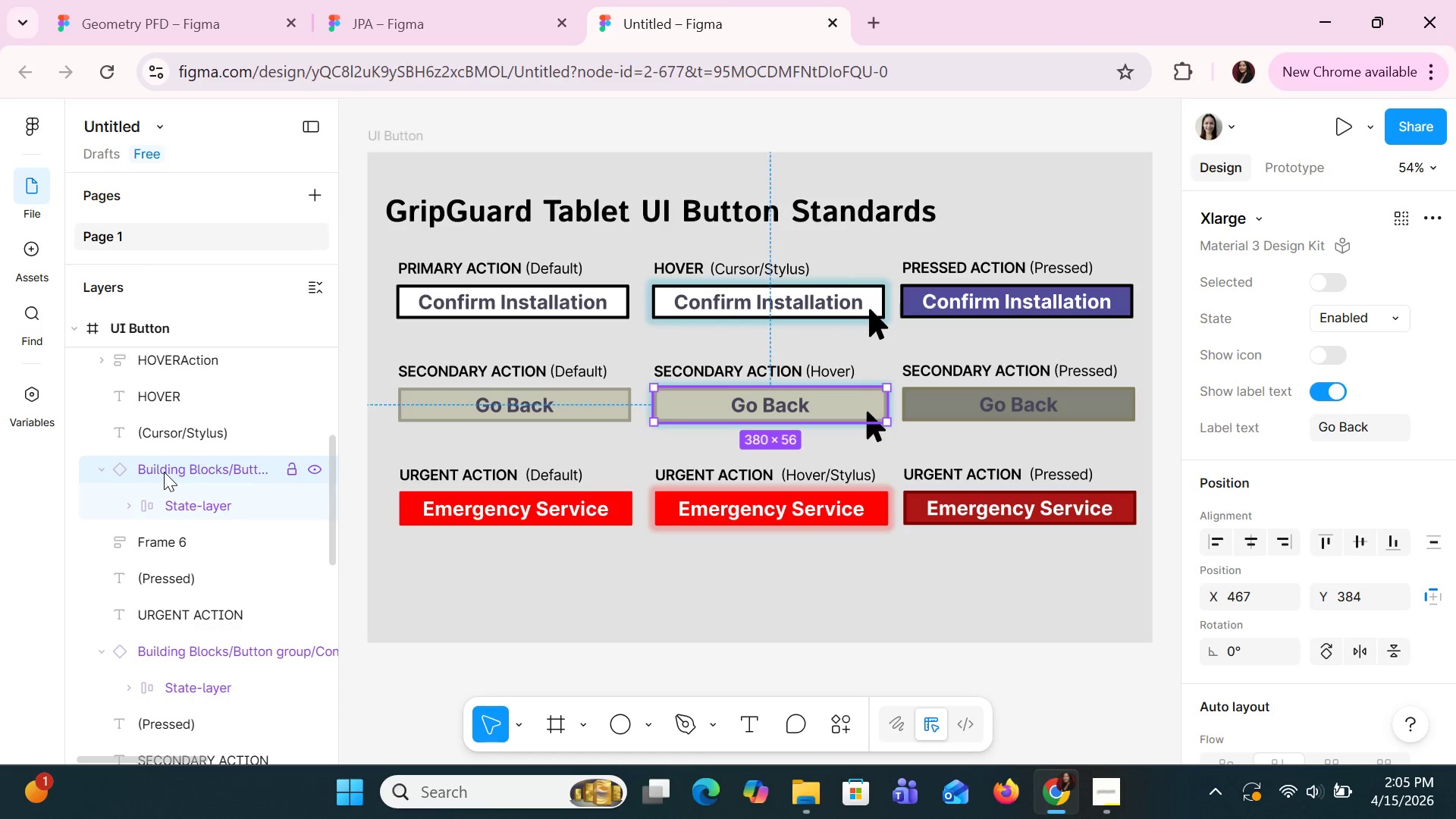 
left_click_drag(start_coordinate=[199, 436], to_coordinate=[195, 433])
 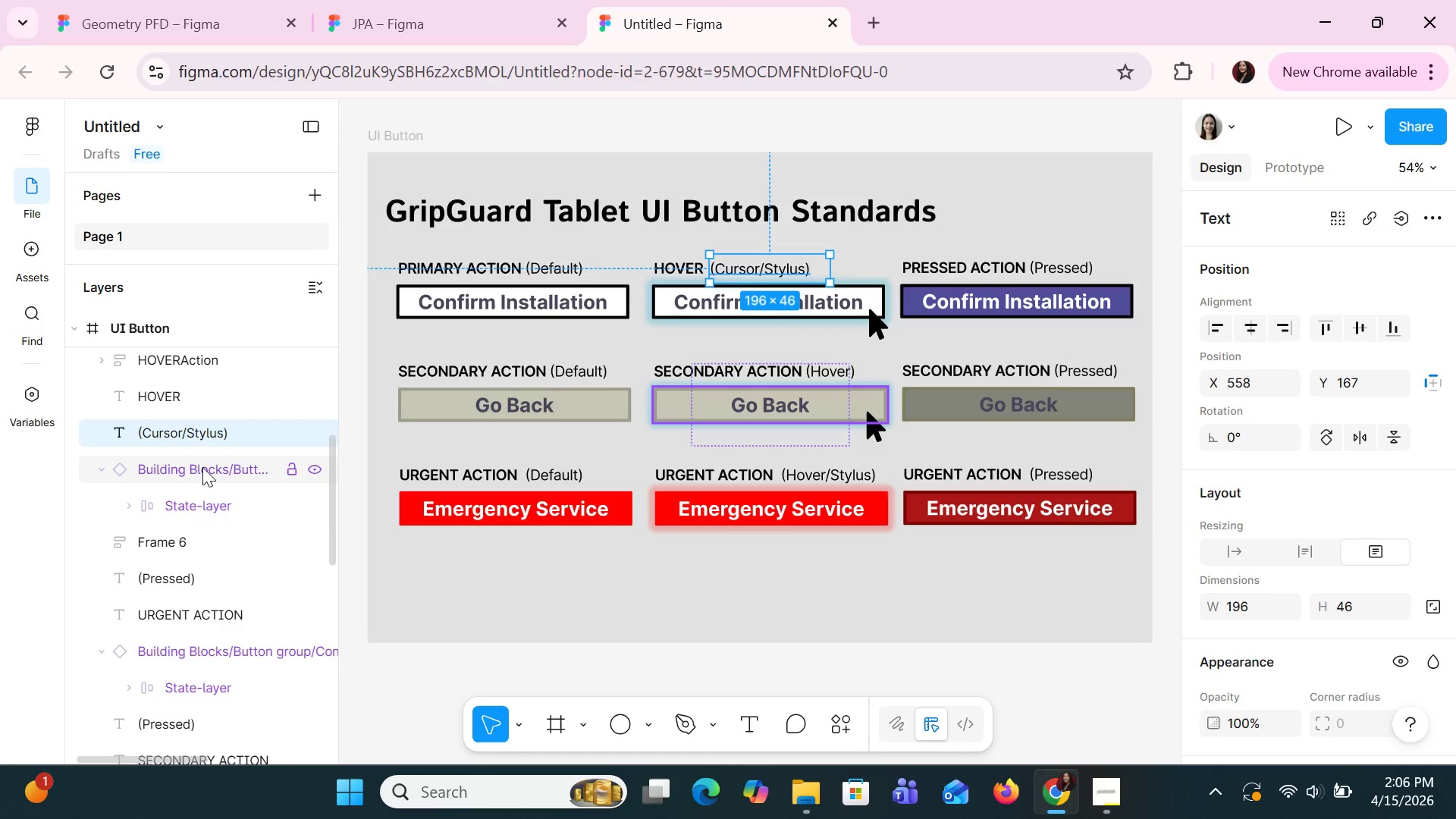 
left_click([204, 467])
 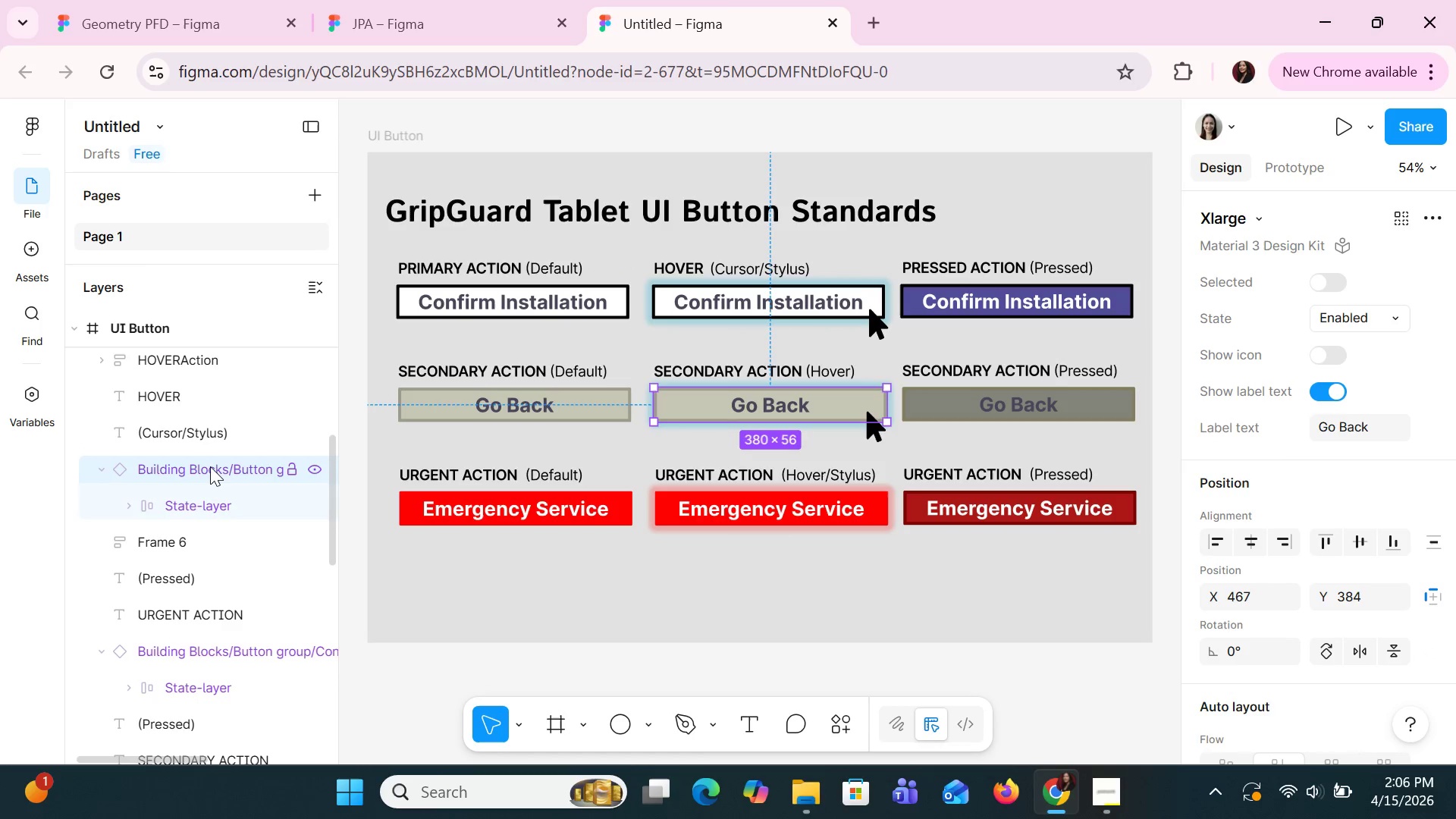 
double_click([210, 465])
 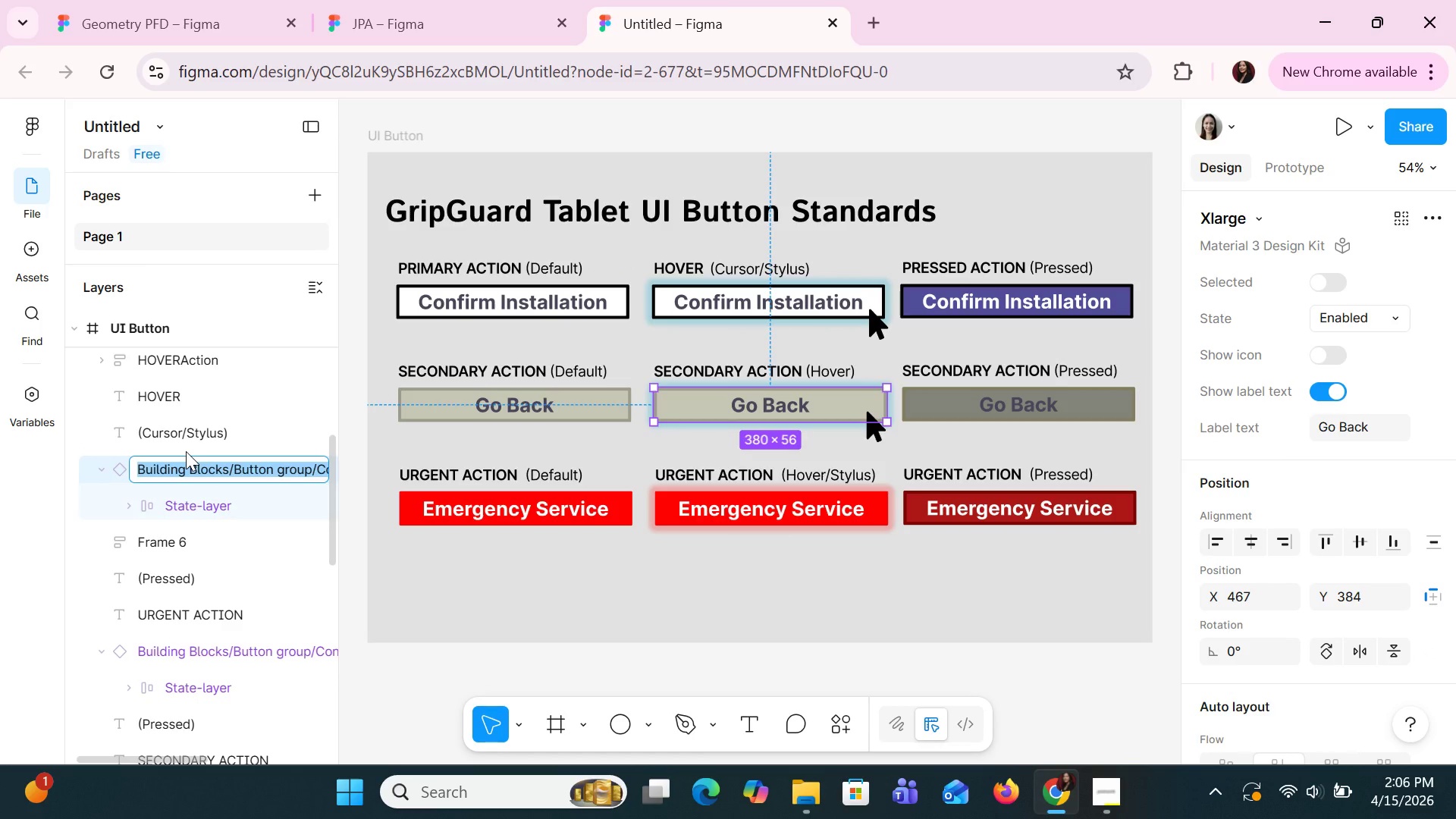 
type(SecHover)
 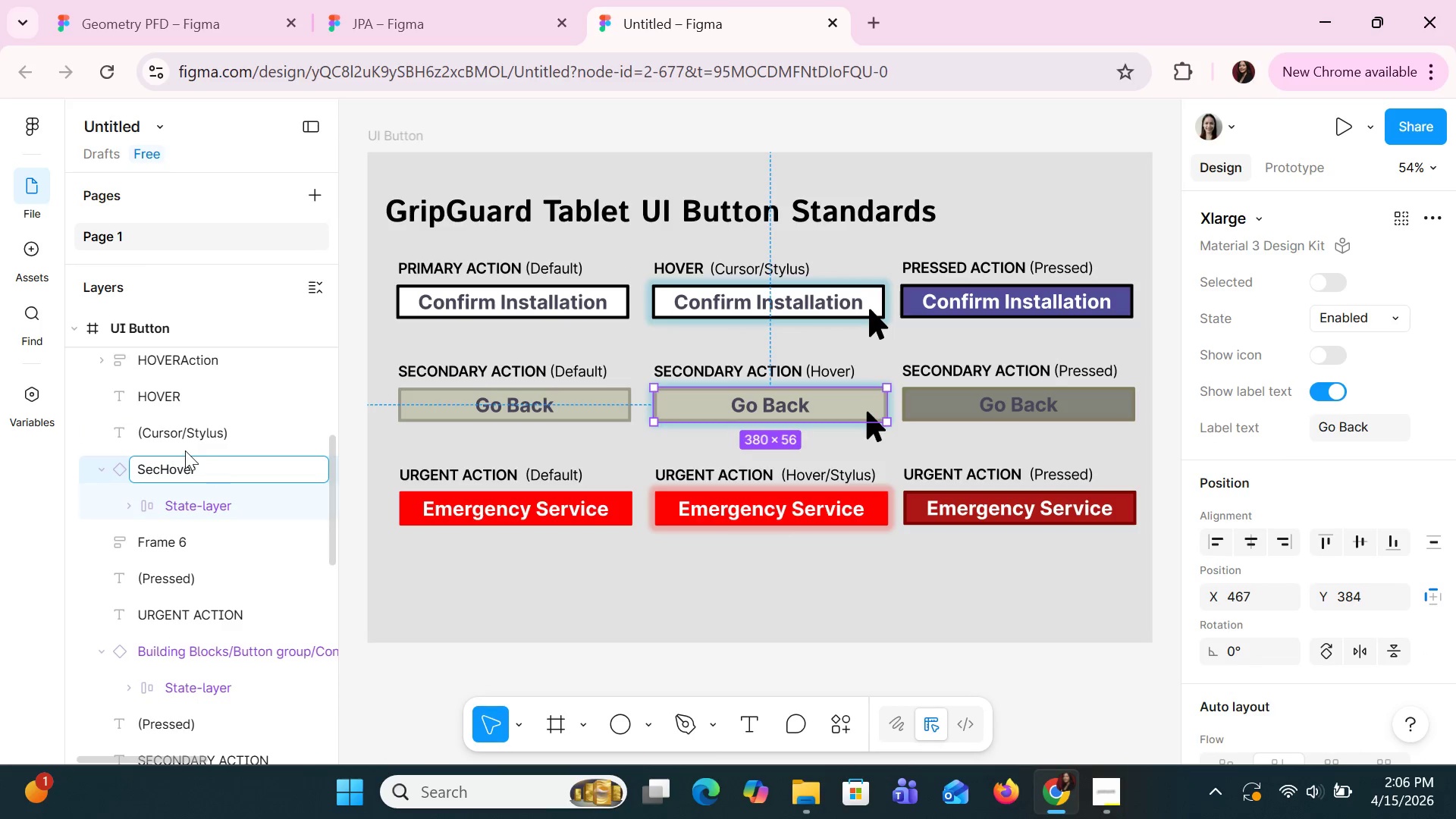 
left_click([128, 510])
 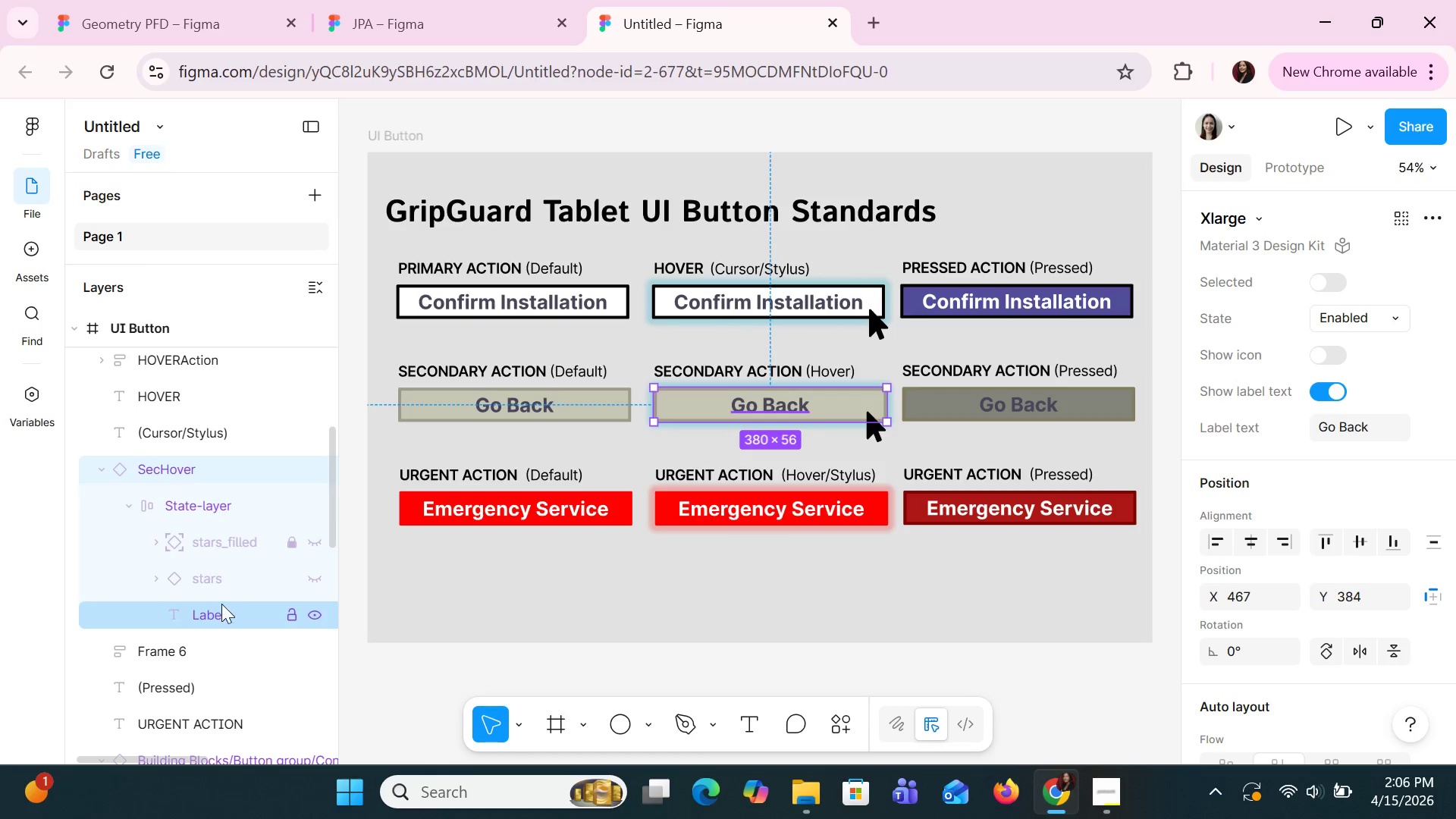 
left_click([221, 605])
 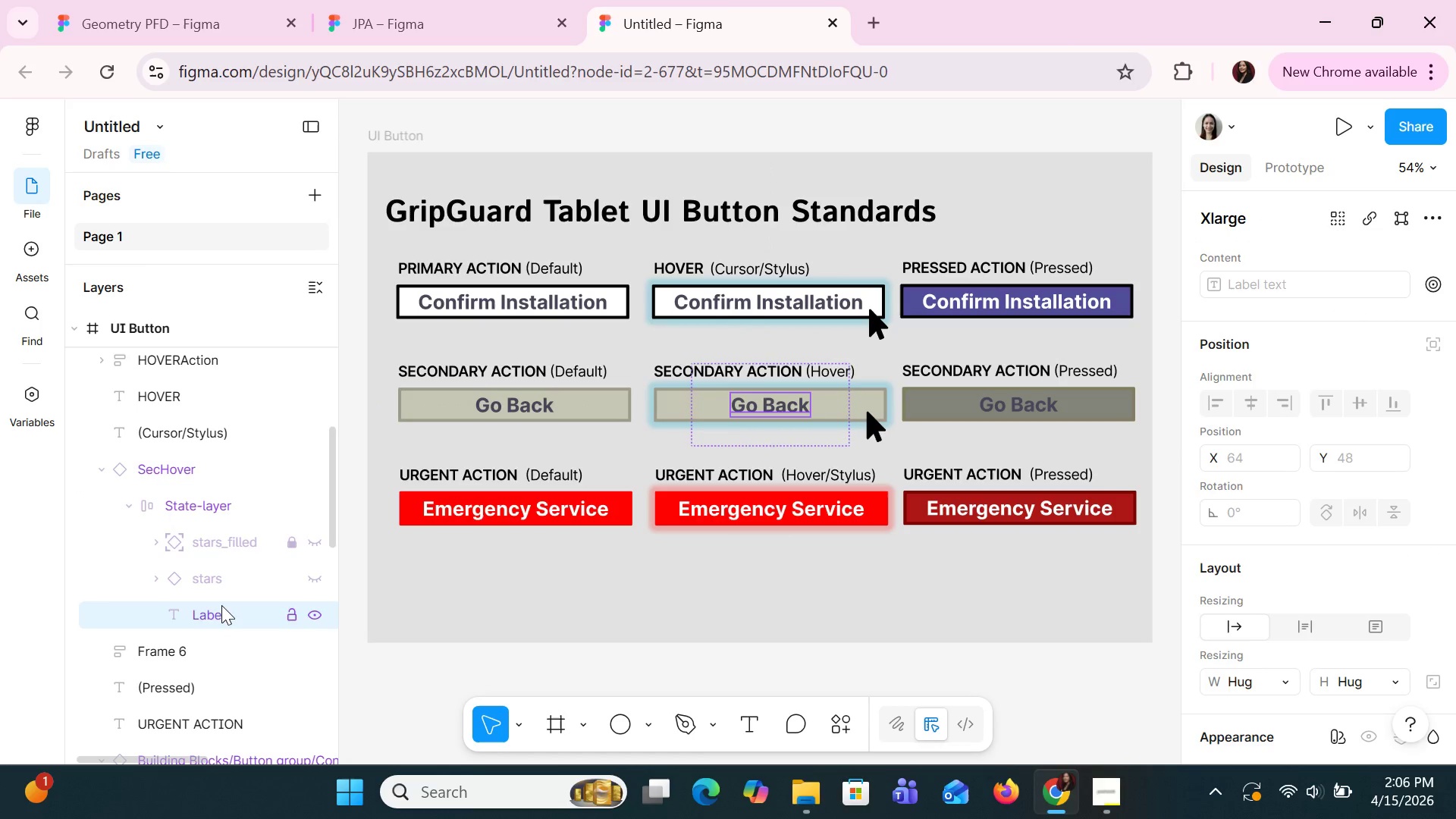 
double_click([221, 605])
 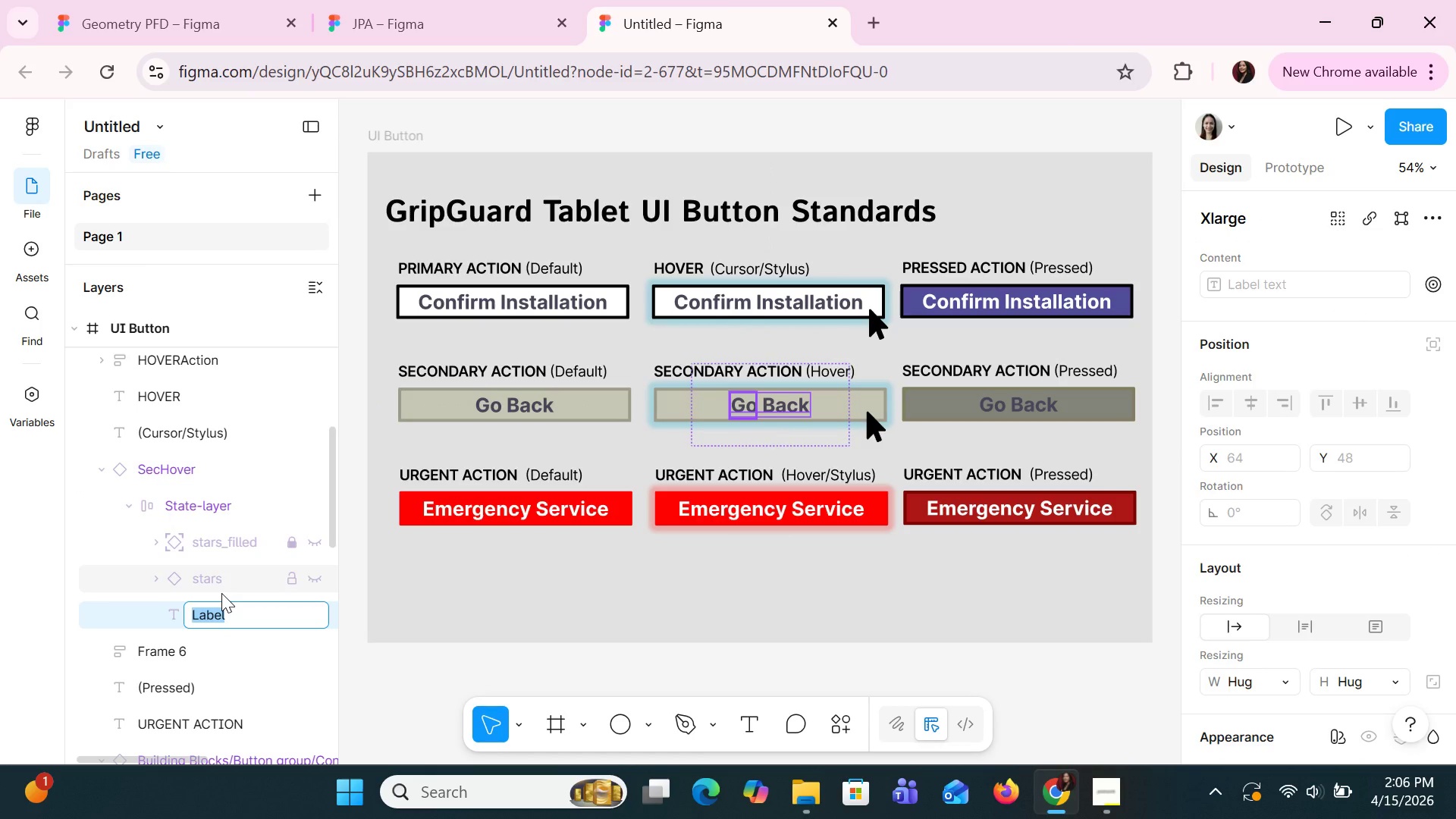 
type(GoHover)
 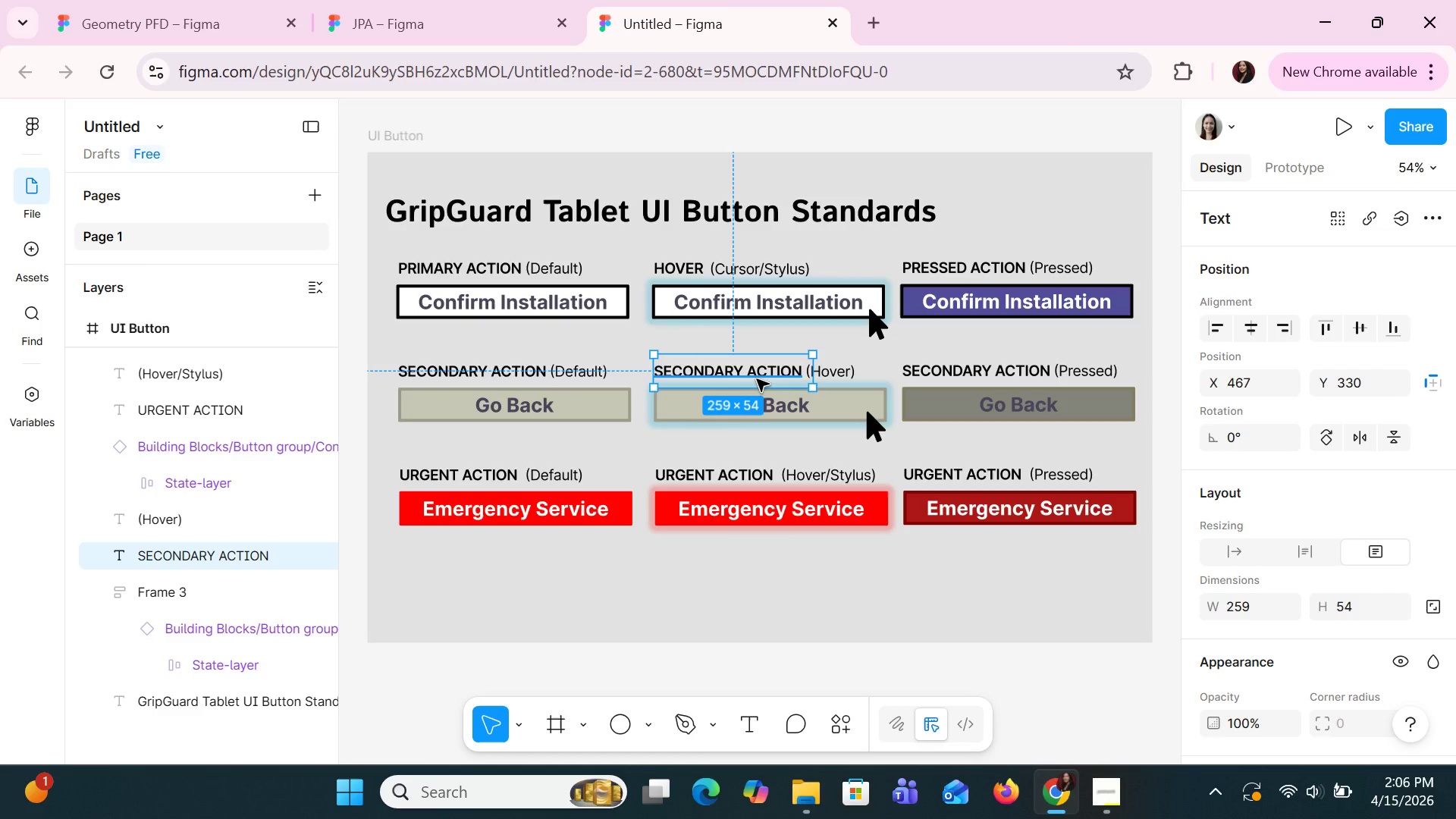 
wait(34.72)
 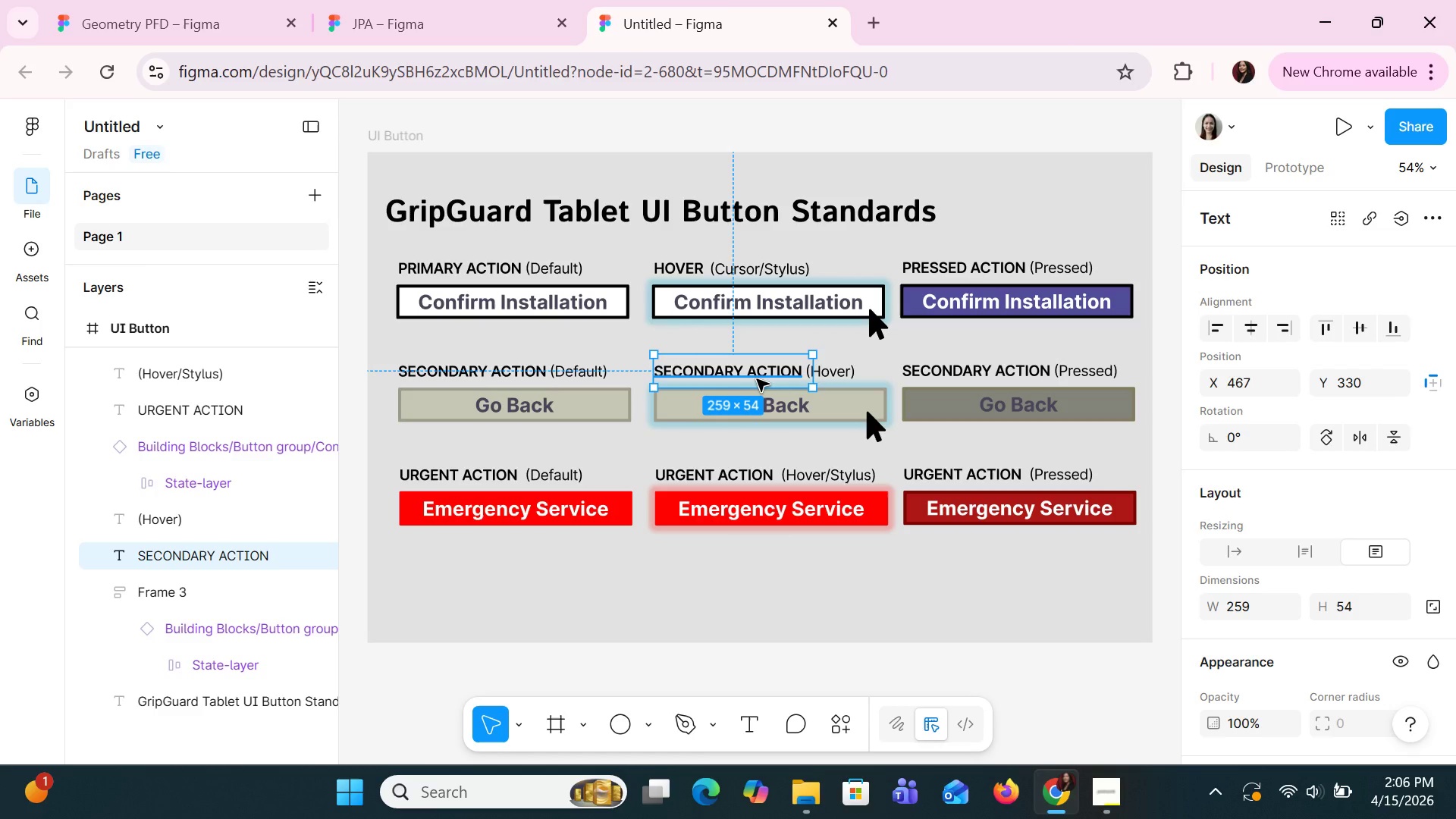 
scroll: coordinate [257, 535], scroll_direction: up, amount: 1.0
 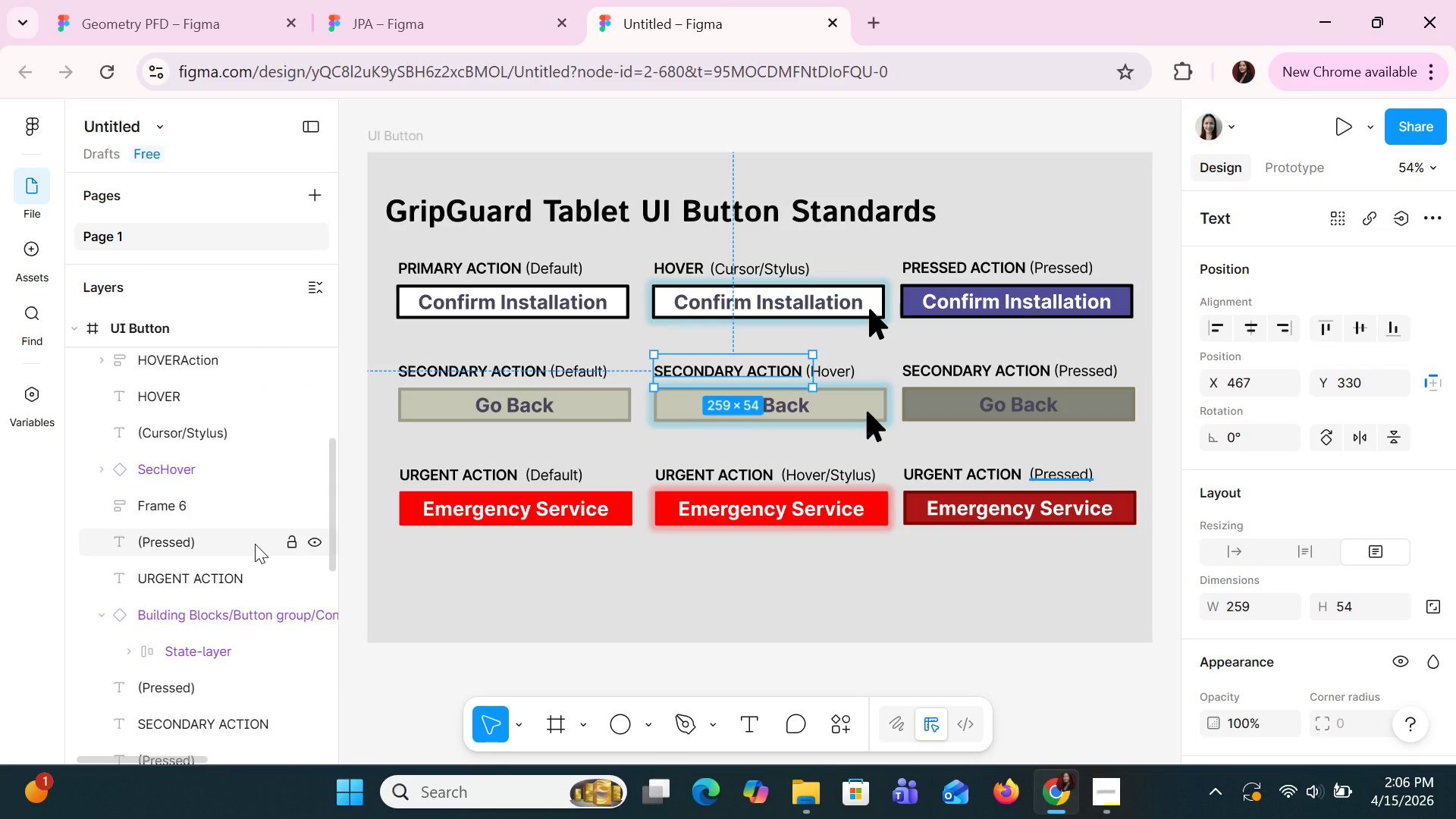 
scroll: coordinate [208, 606], scroll_direction: down, amount: 5.0
 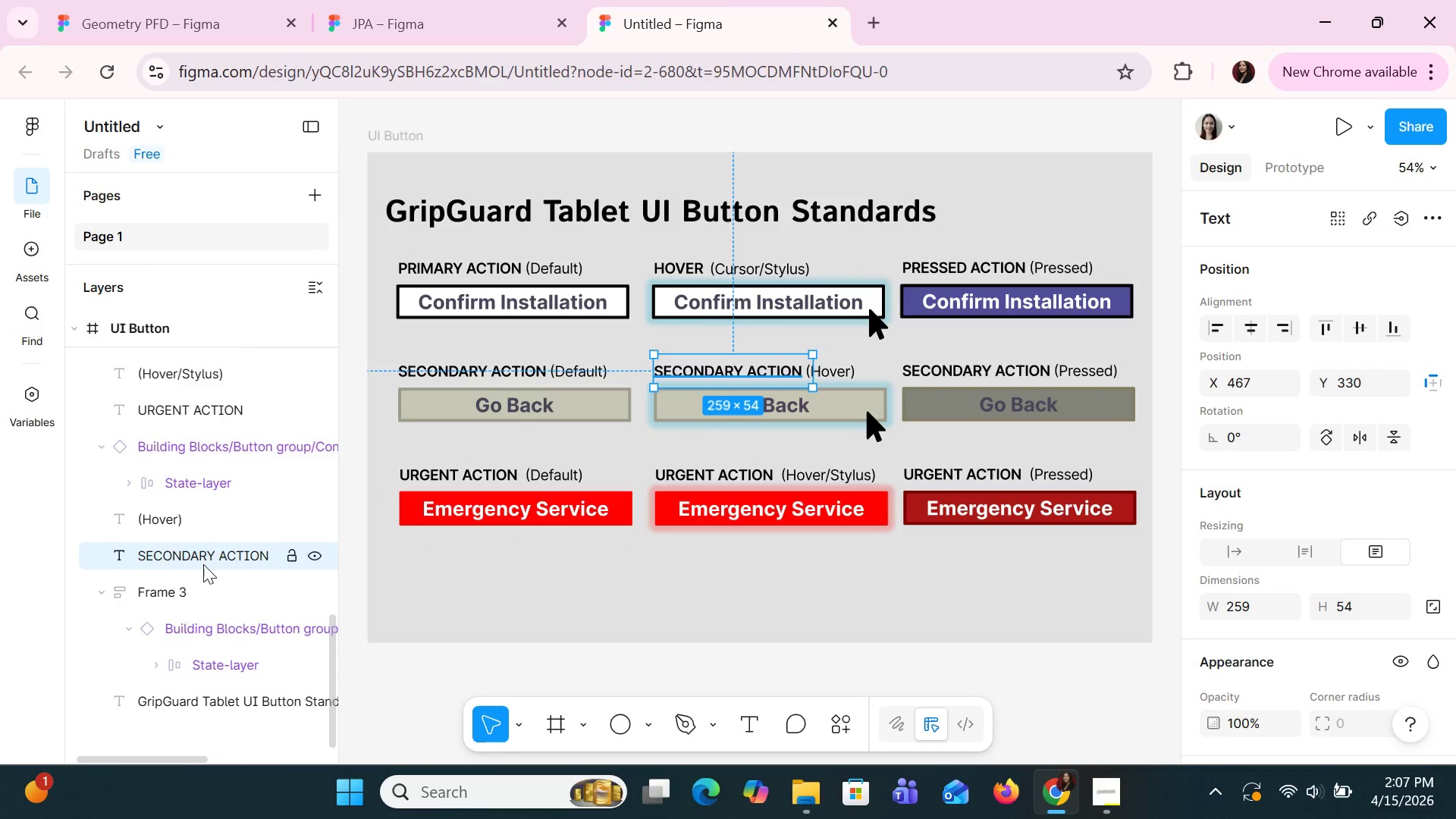 
left_click_drag(start_coordinate=[203, 564], to_coordinate=[206, 381])
 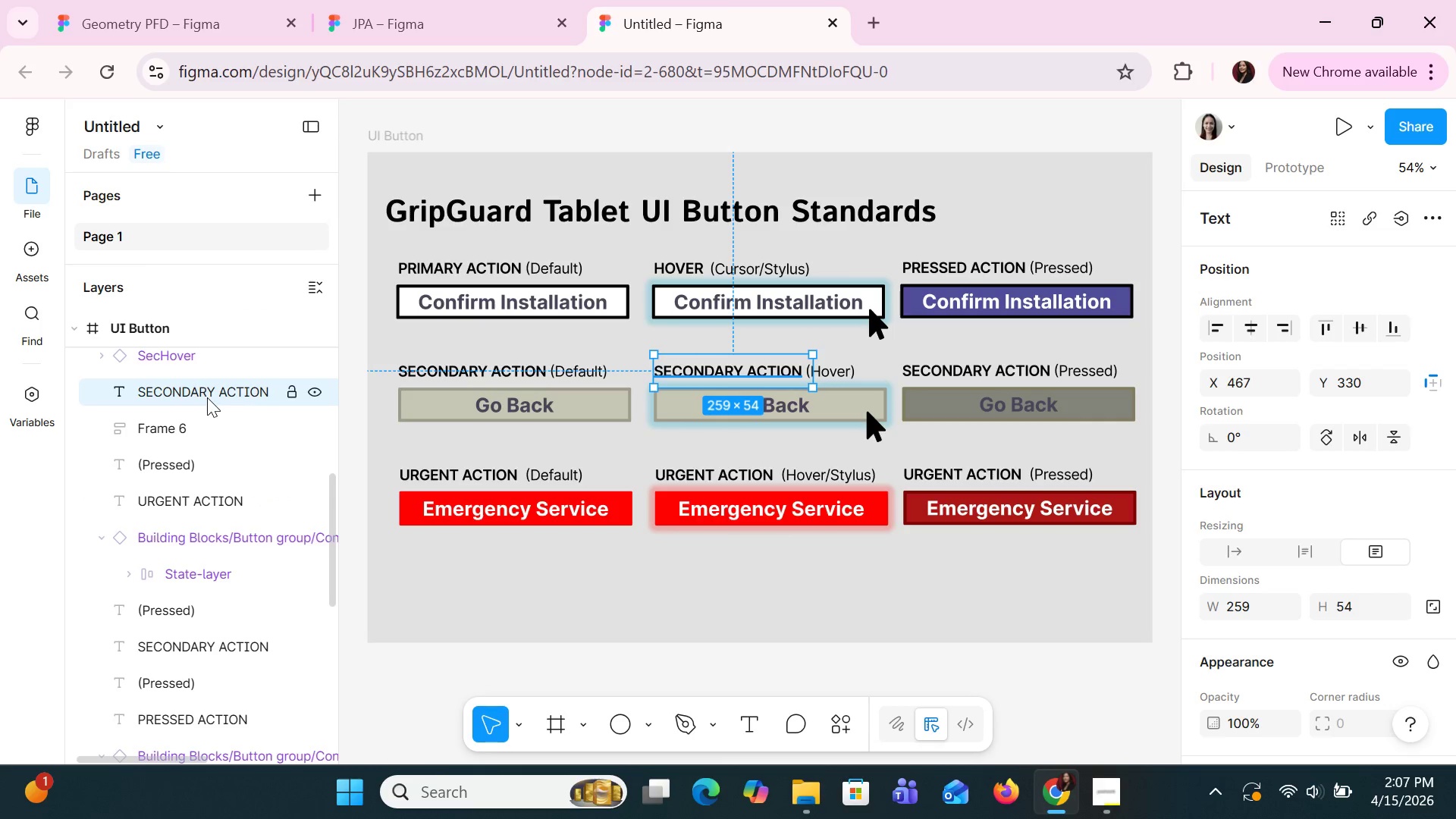 
scroll: coordinate [212, 489], scroll_direction: up, amount: 4.0
 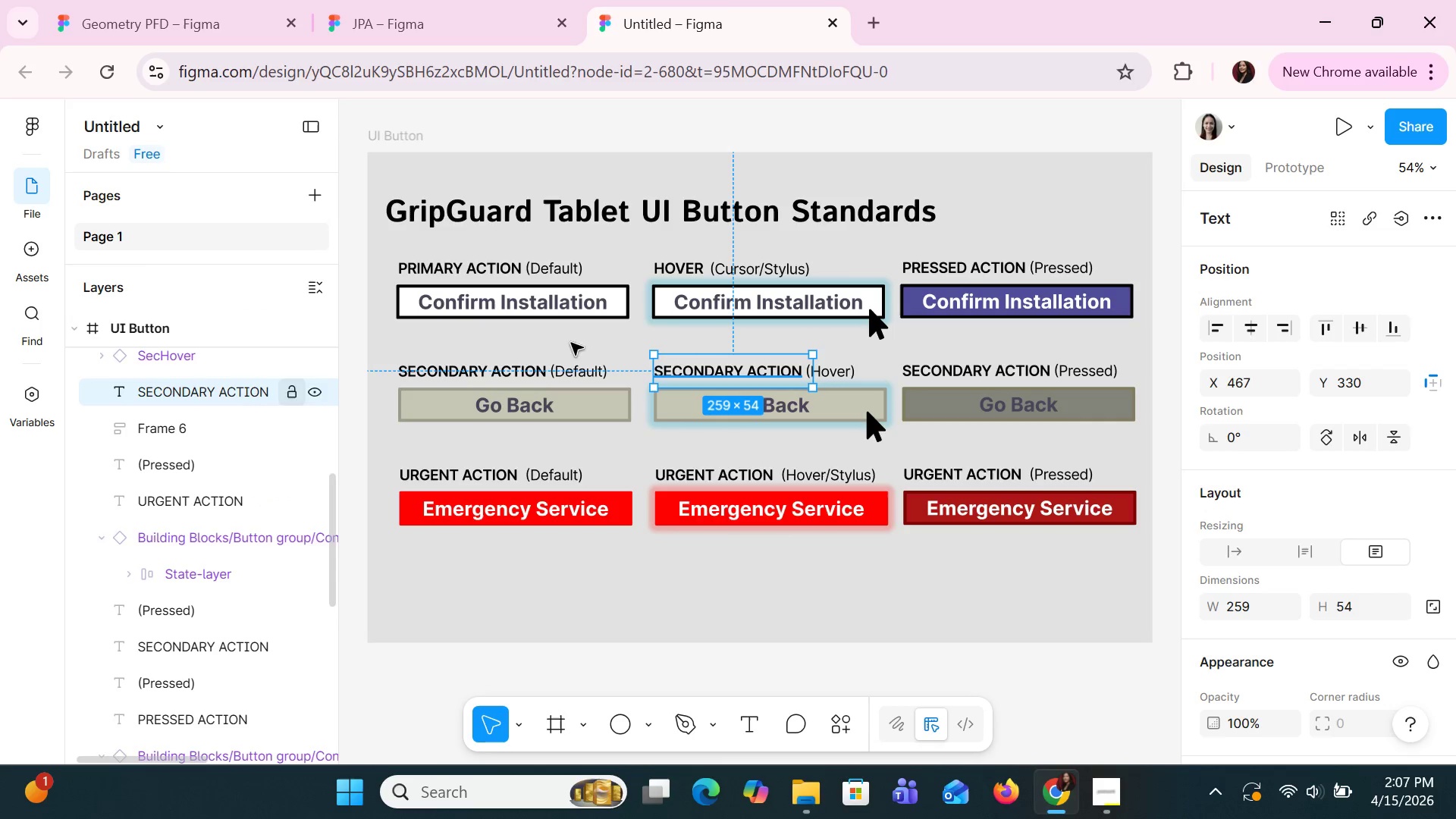 
left_click([845, 365])
 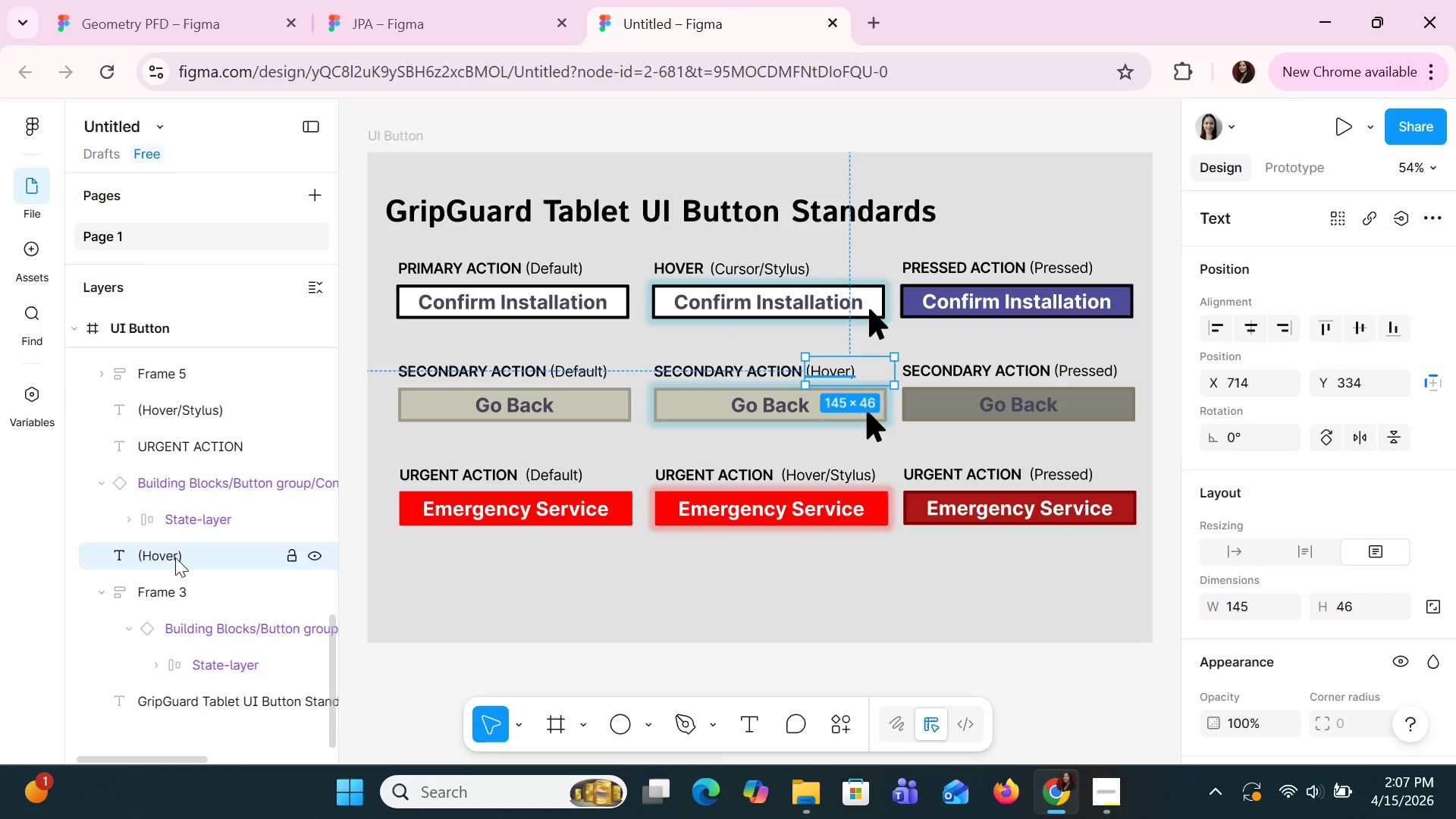 
left_click_drag(start_coordinate=[175, 557], to_coordinate=[180, 413])
 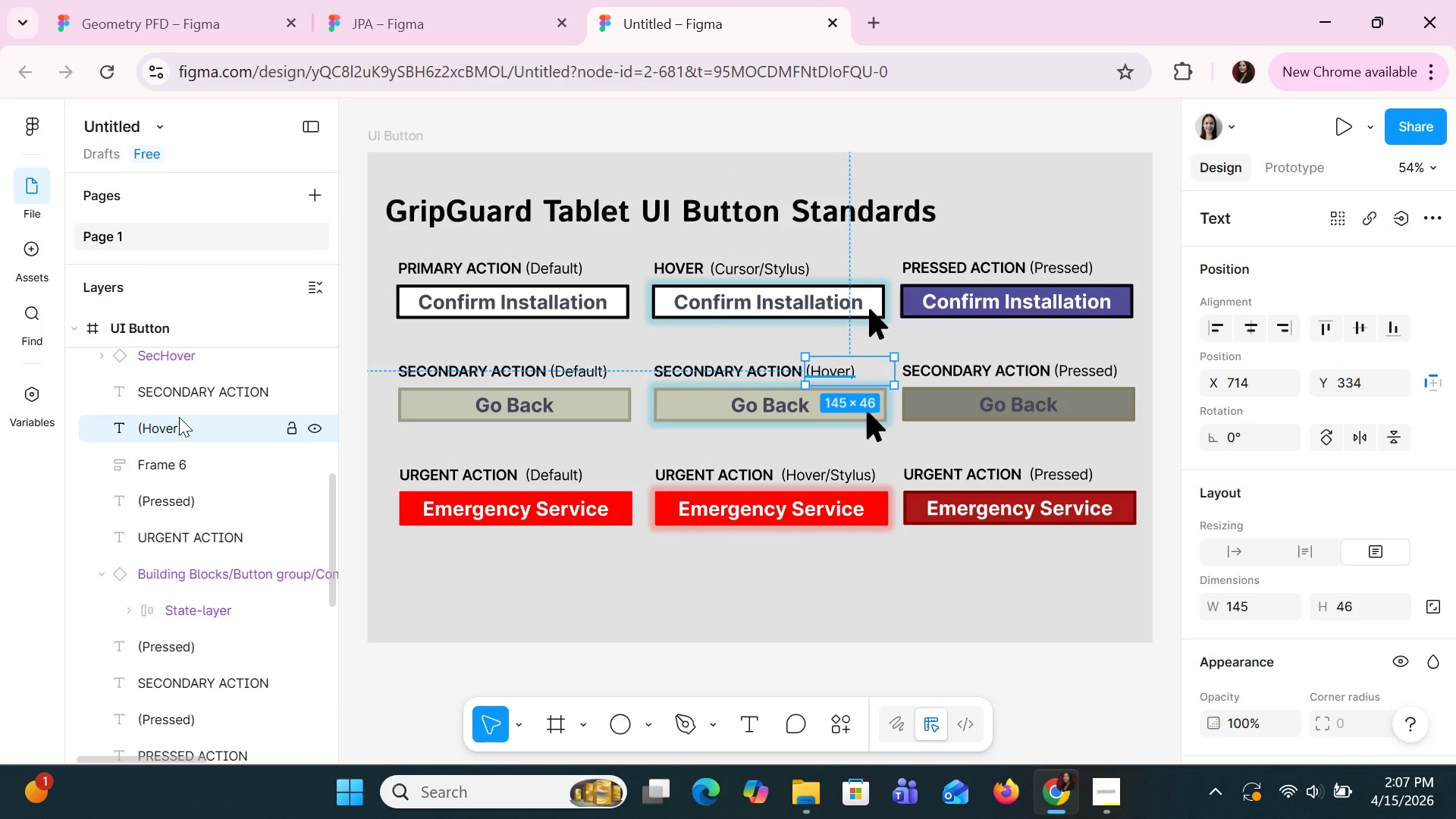 
scroll: coordinate [187, 441], scroll_direction: up, amount: 4.0
 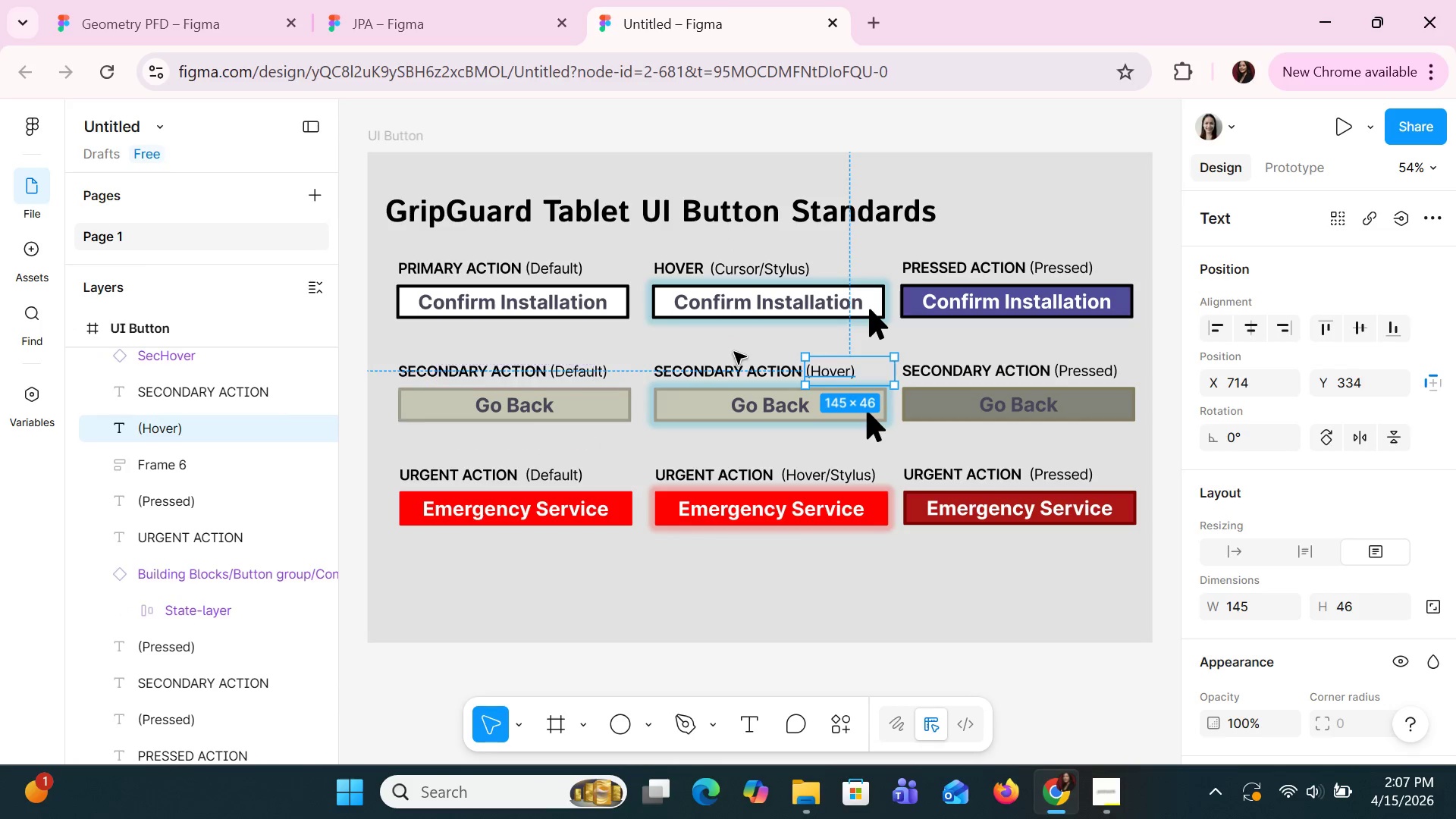 
left_click([769, 507])
 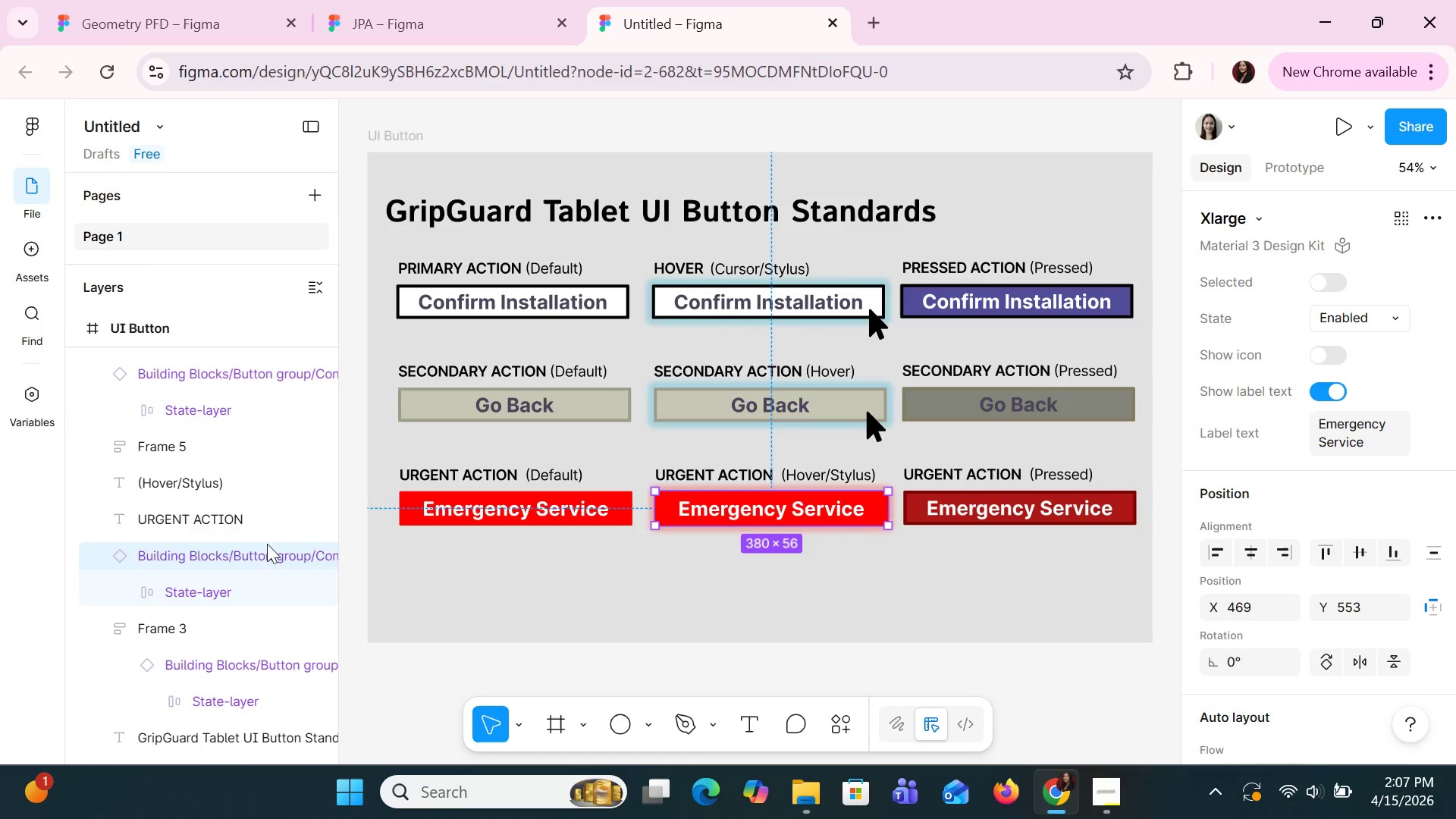 
left_click_drag(start_coordinate=[196, 550], to_coordinate=[207, 482])
 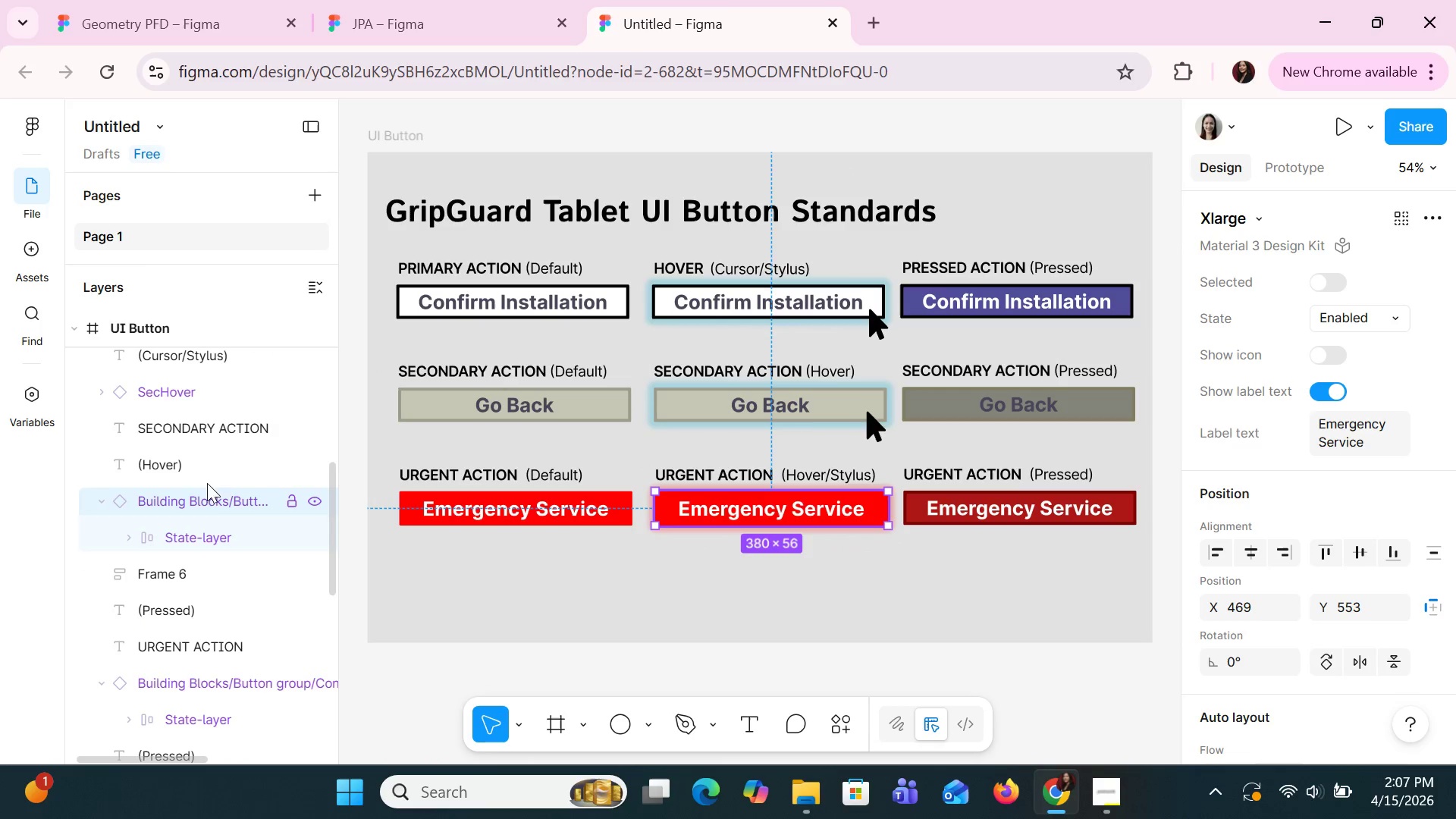 
scroll: coordinate [208, 491], scroll_direction: up, amount: 4.0
 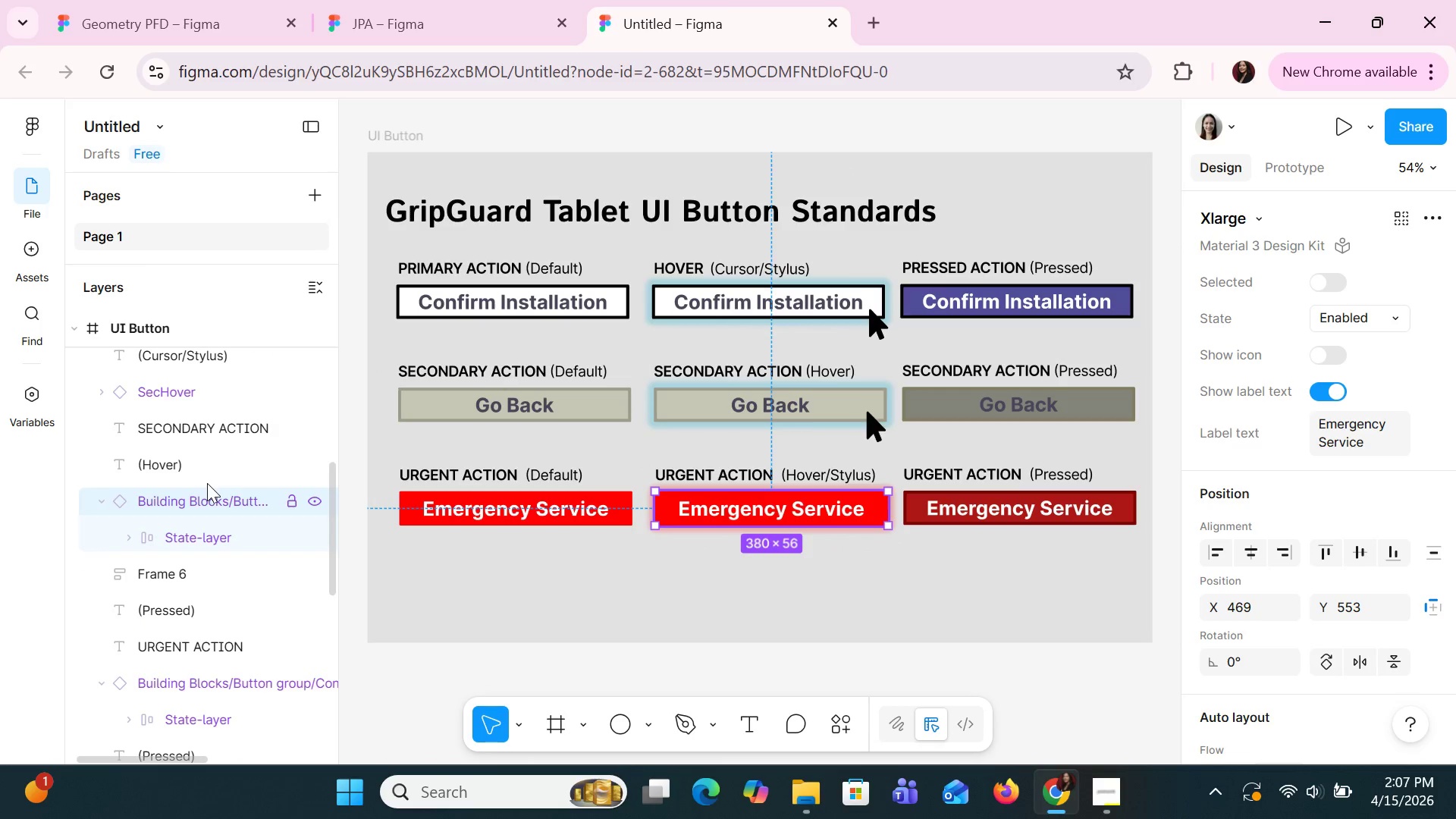 
left_click([208, 507])
 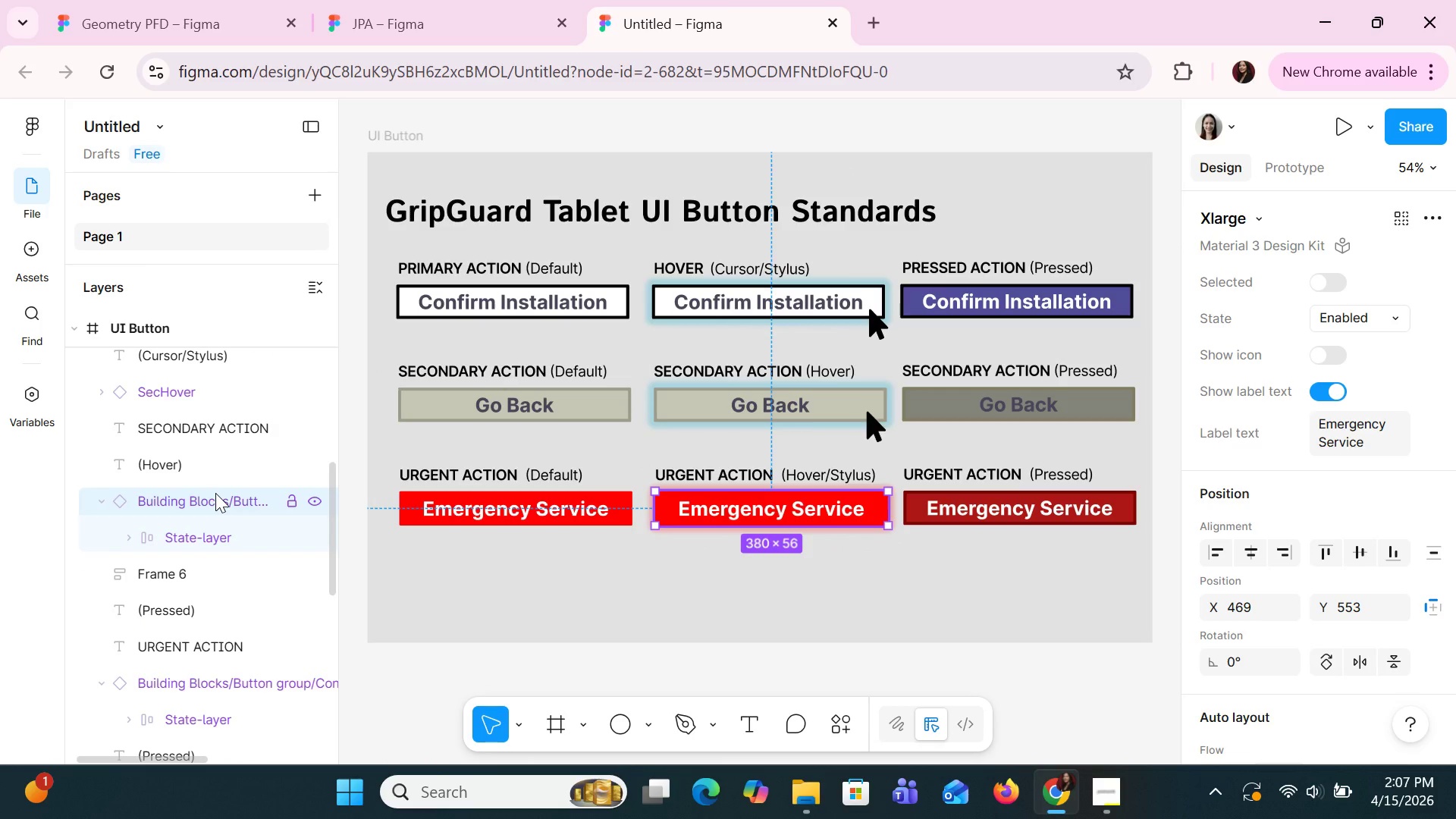 
double_click([215, 493])
 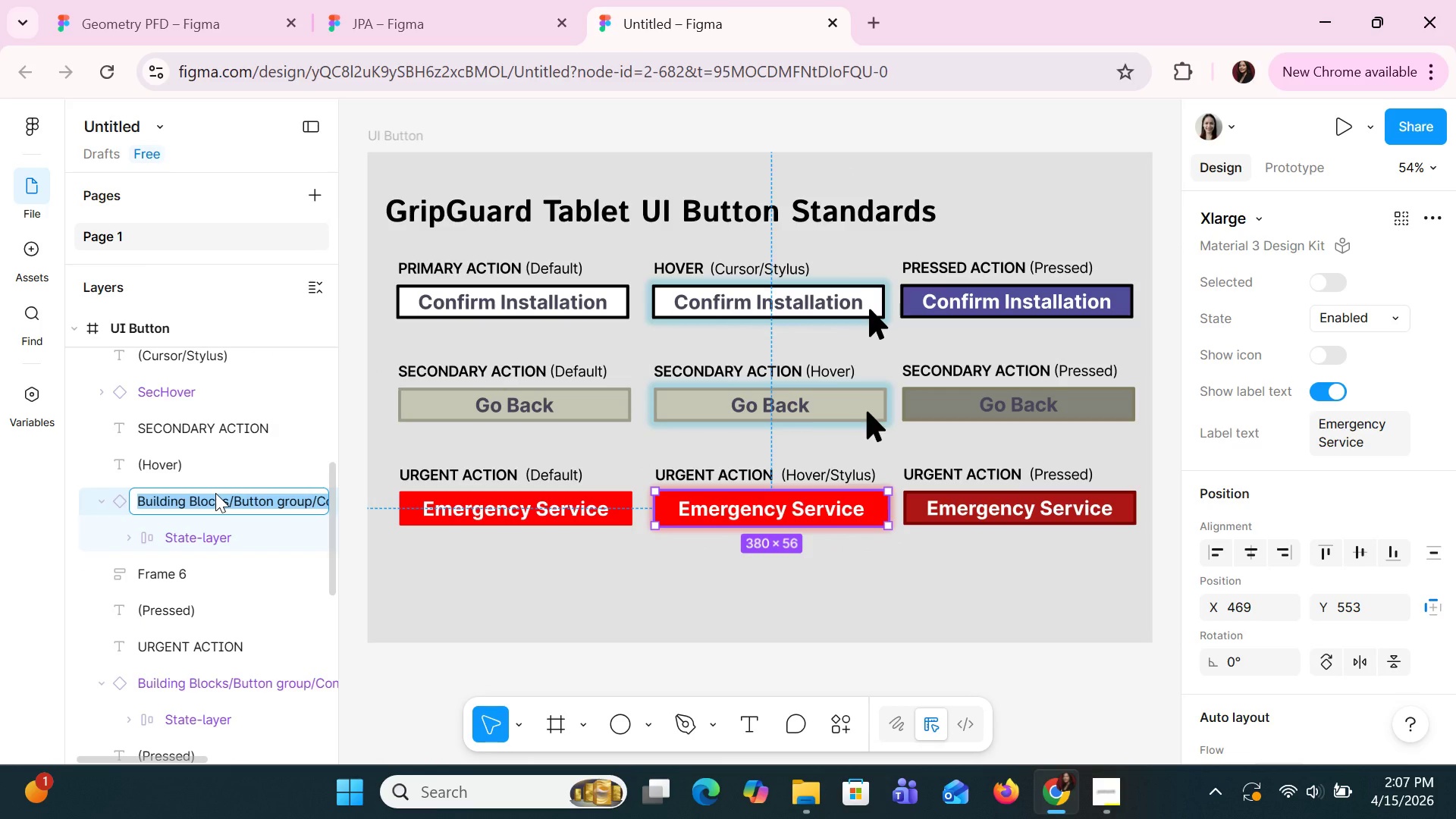 
type(Emer)
 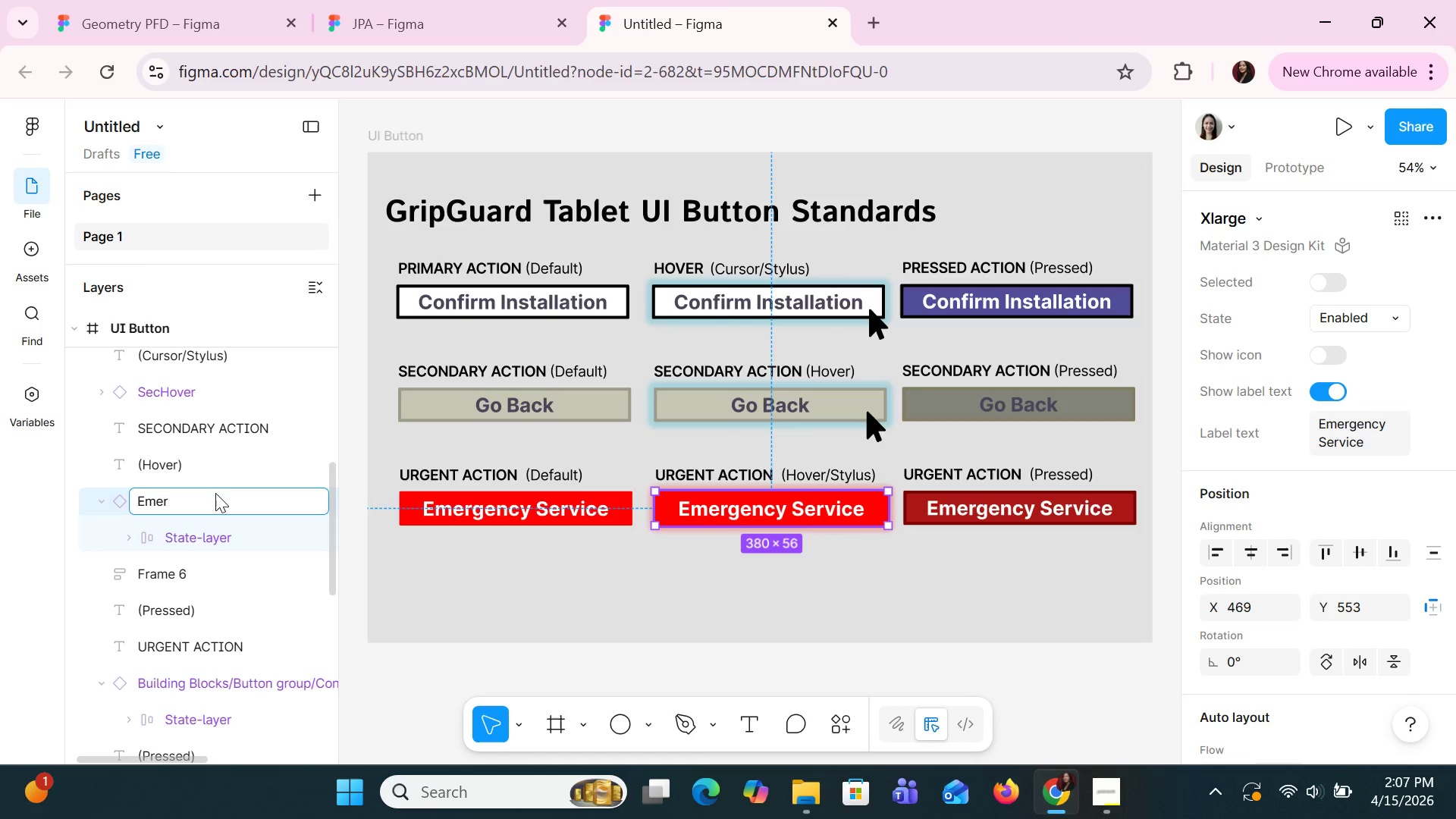 
hold_key(key=ShiftLeft, duration=1.12)
 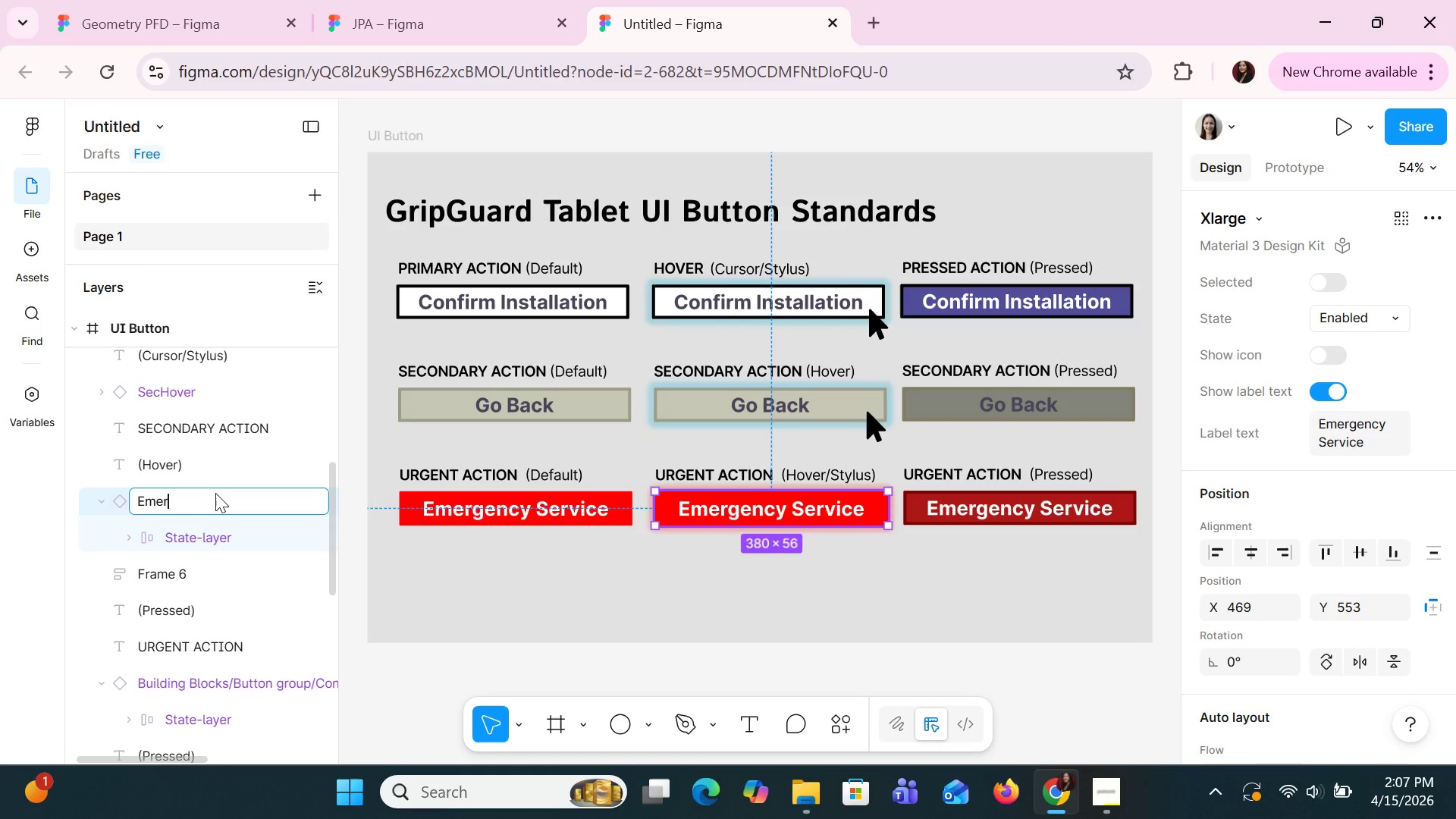 
hold_key(key=ShiftLeft, duration=1.39)
 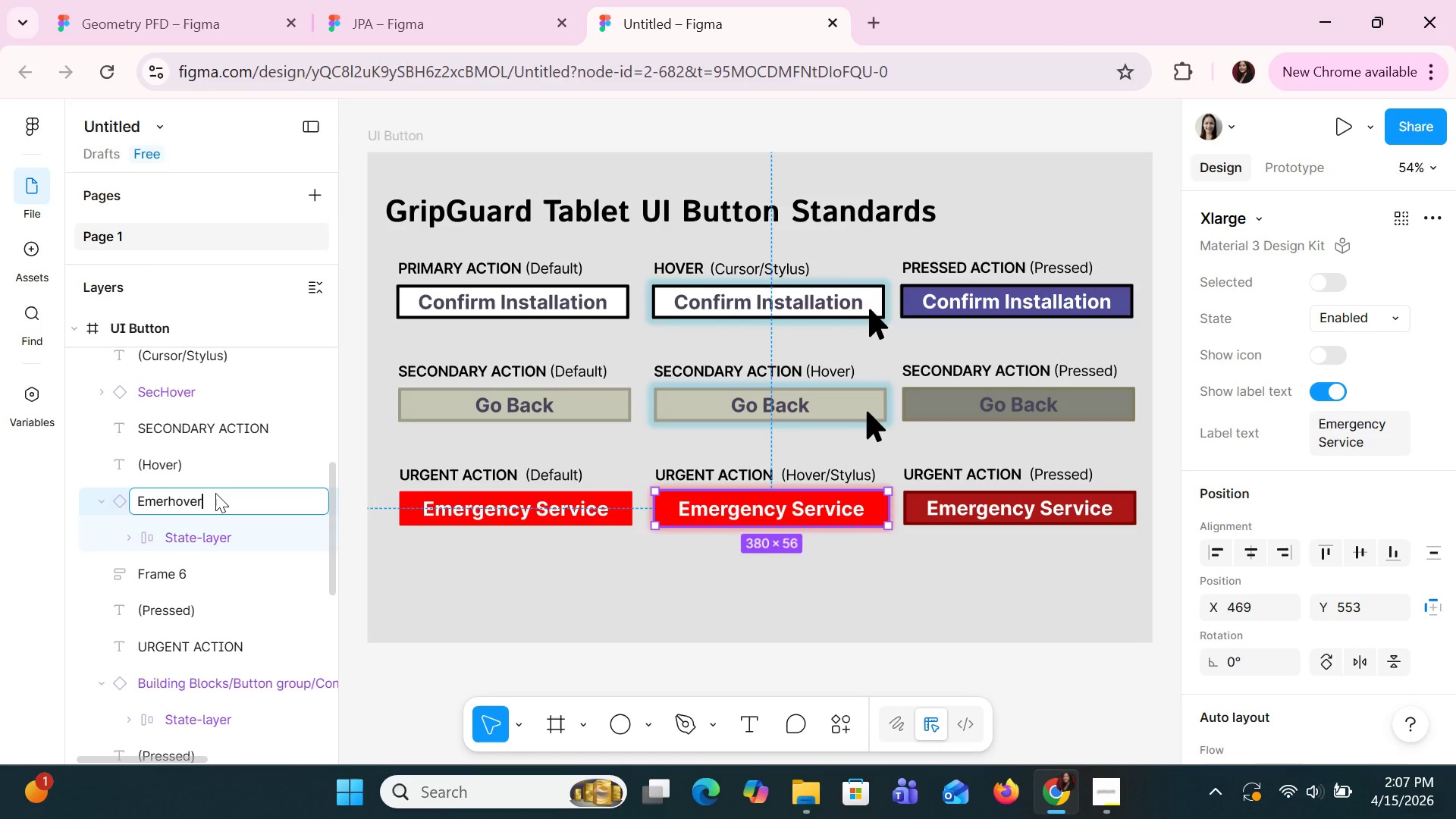 
type(hover)
 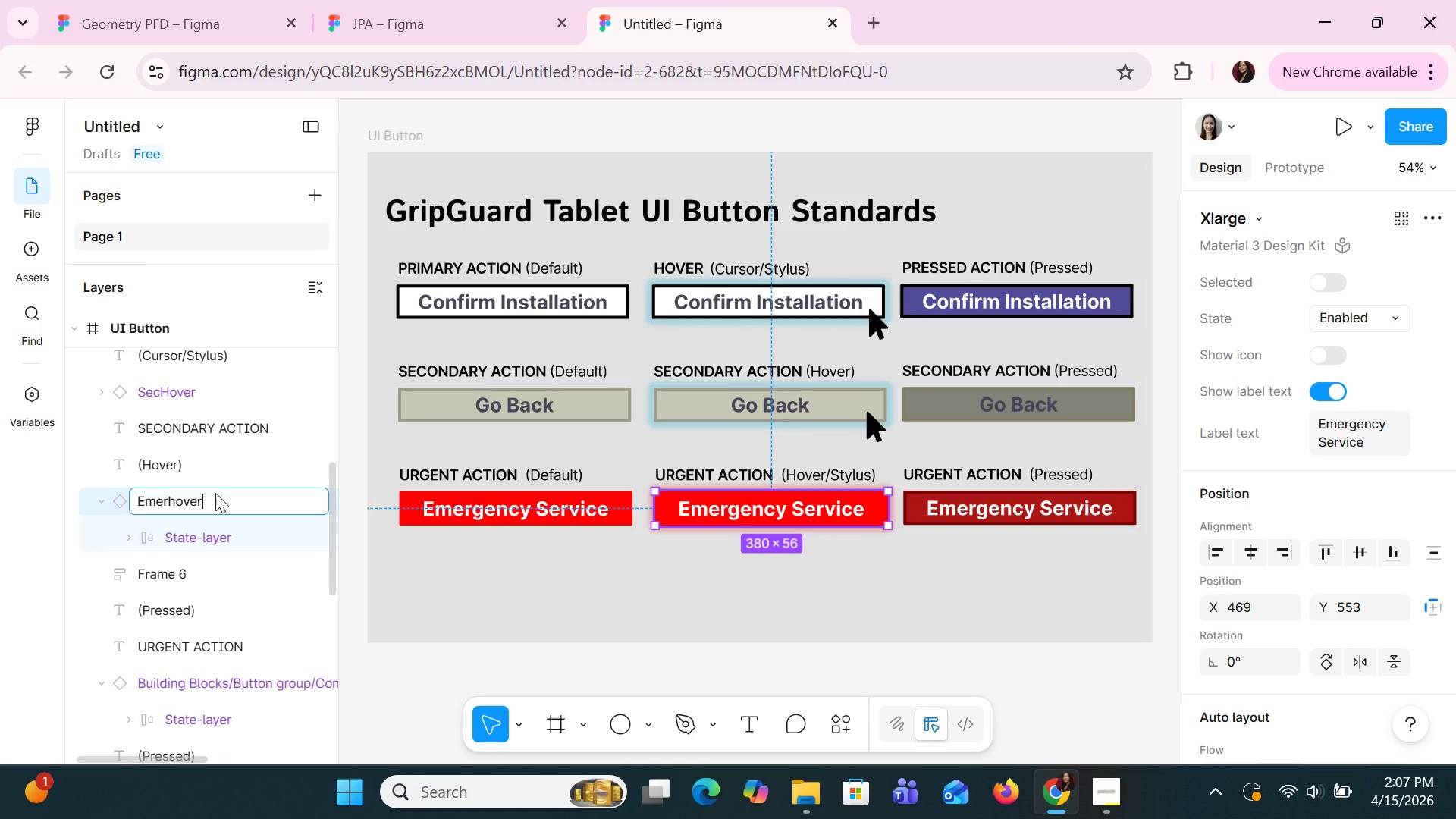 
wait(19.94)
 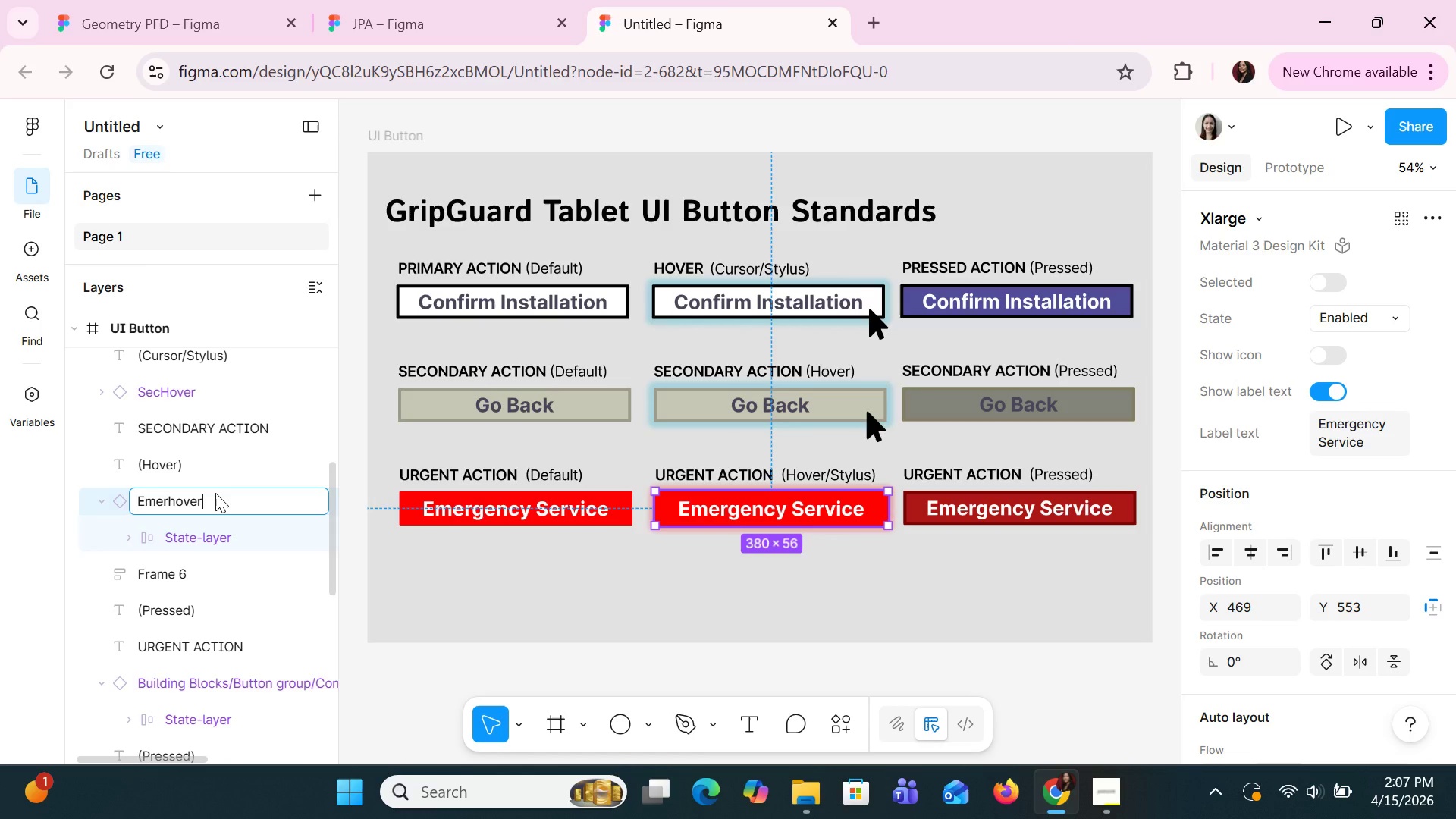 
left_click([126, 542])
 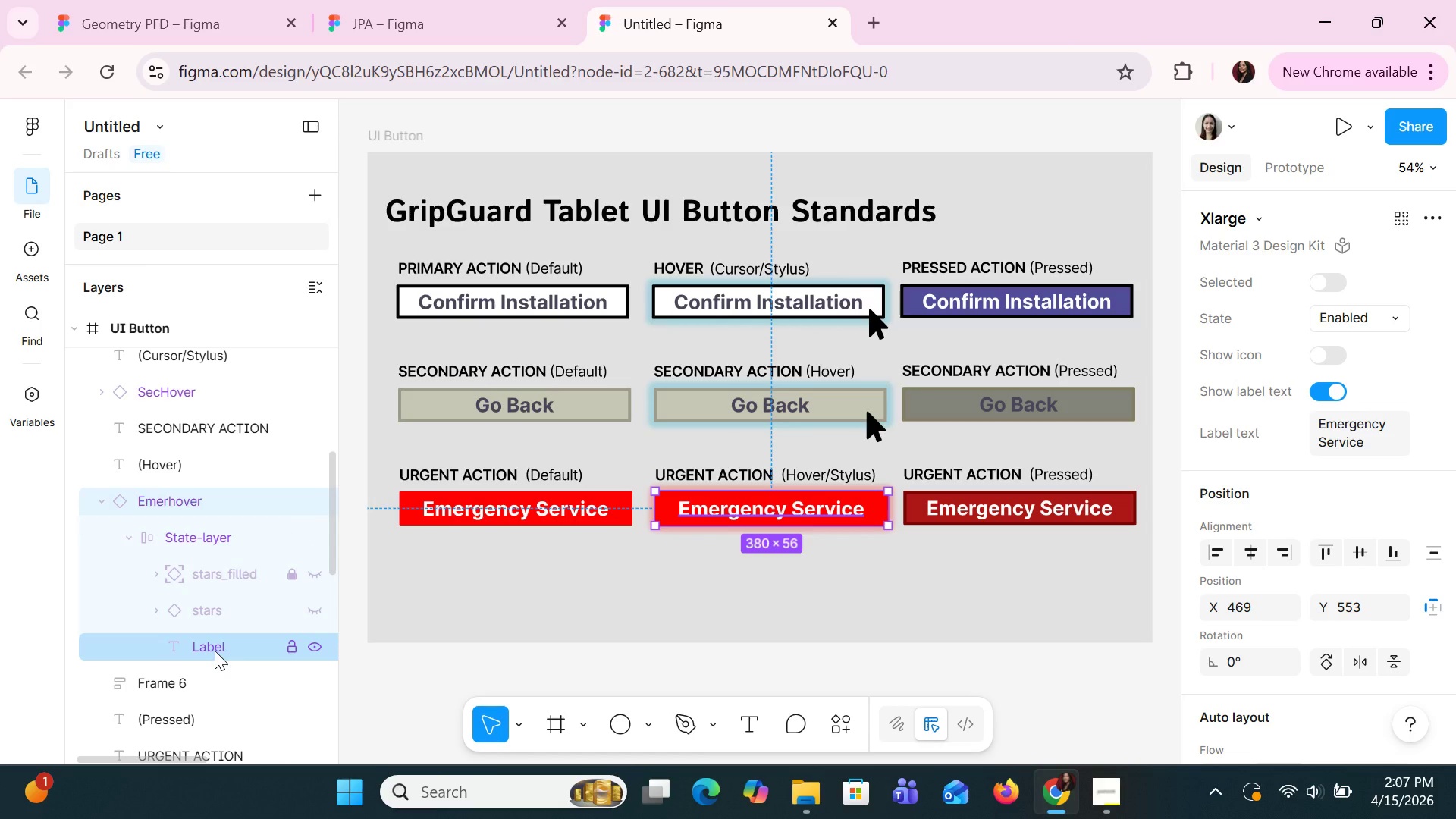 
double_click([215, 651])
 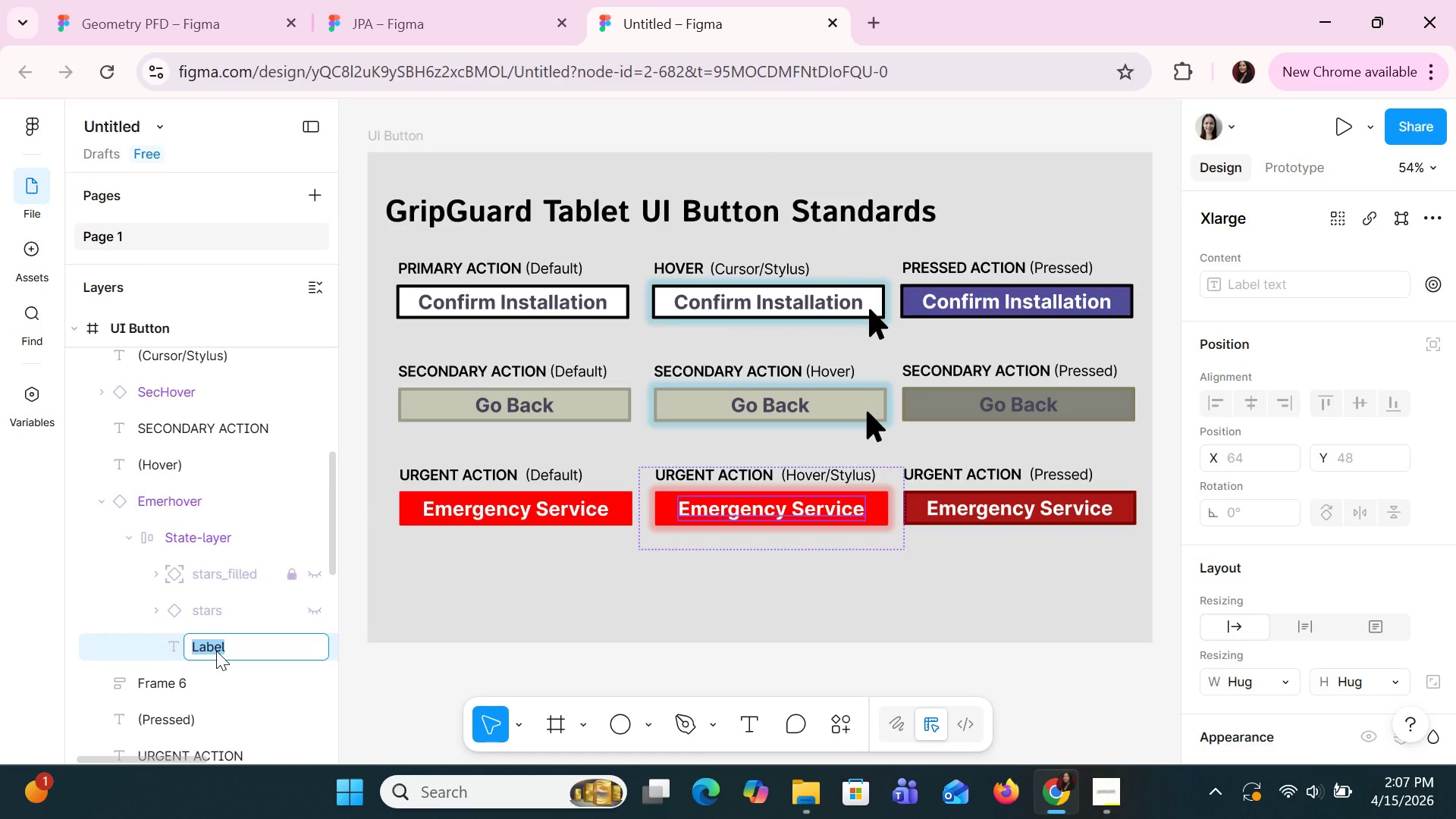 
type(EmerHoverLabe;)
key(Backspace)
type(l)
 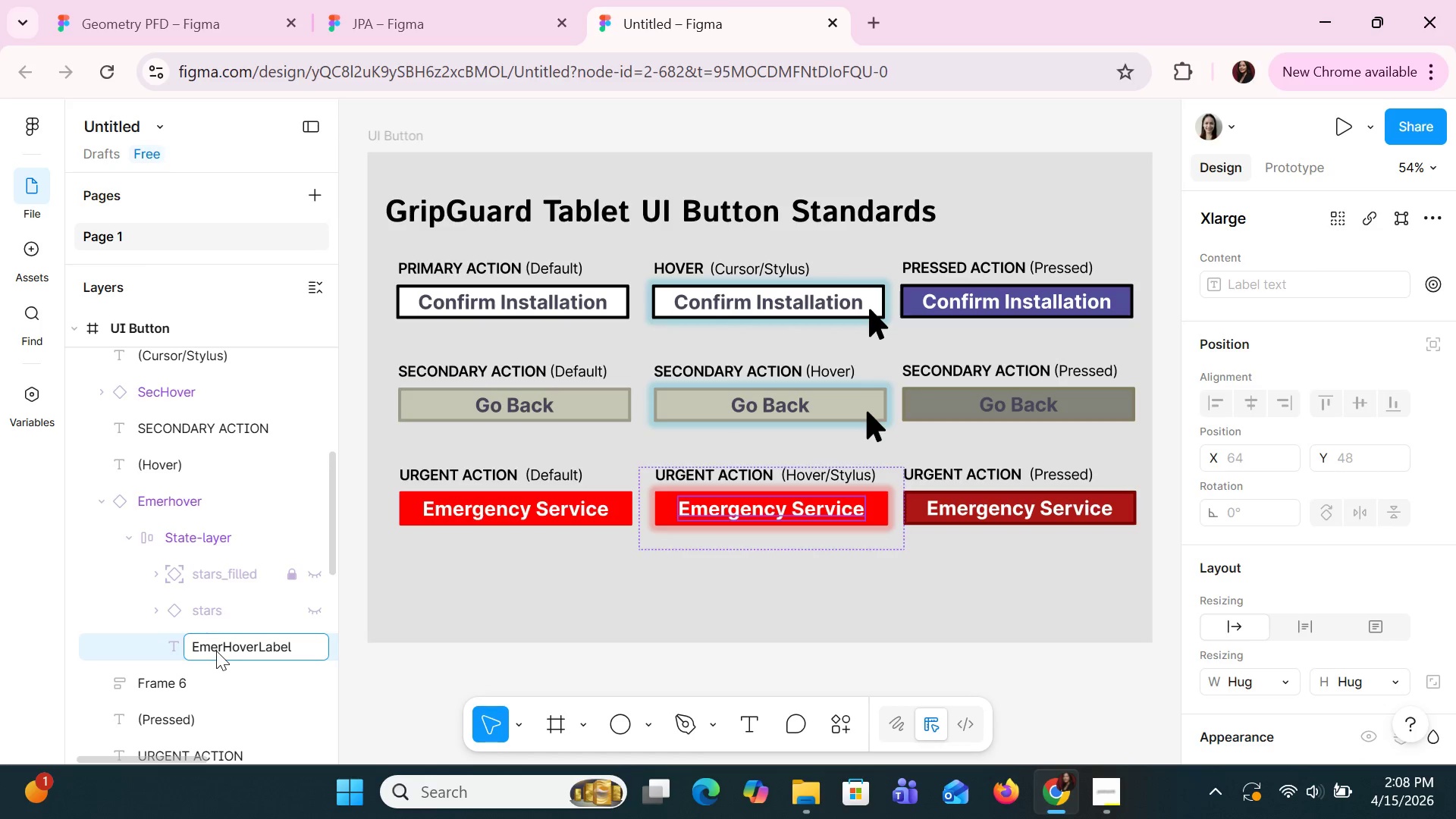 
wait(21.53)
 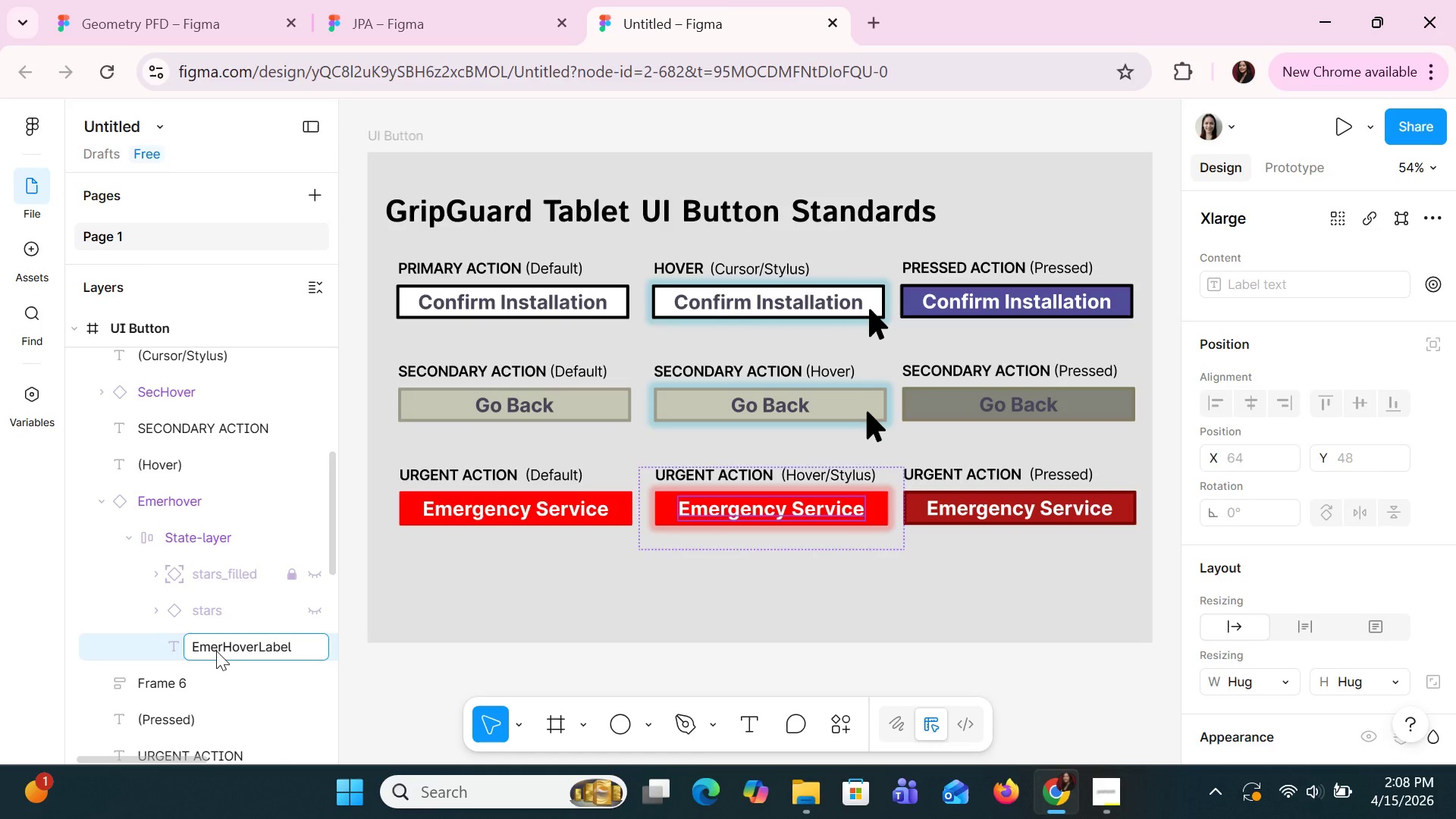 
left_click([253, 688])
 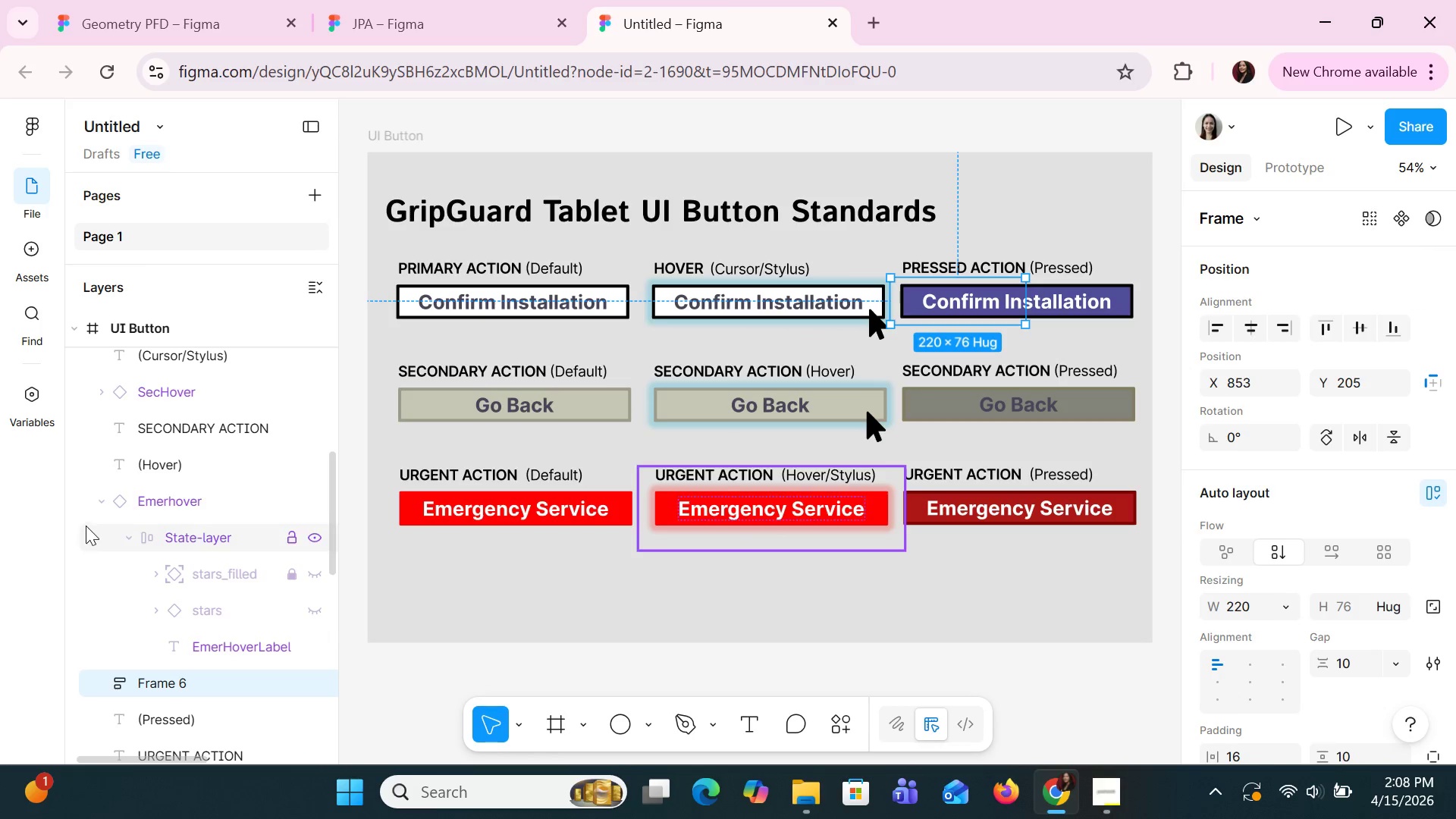 
left_click([99, 504])
 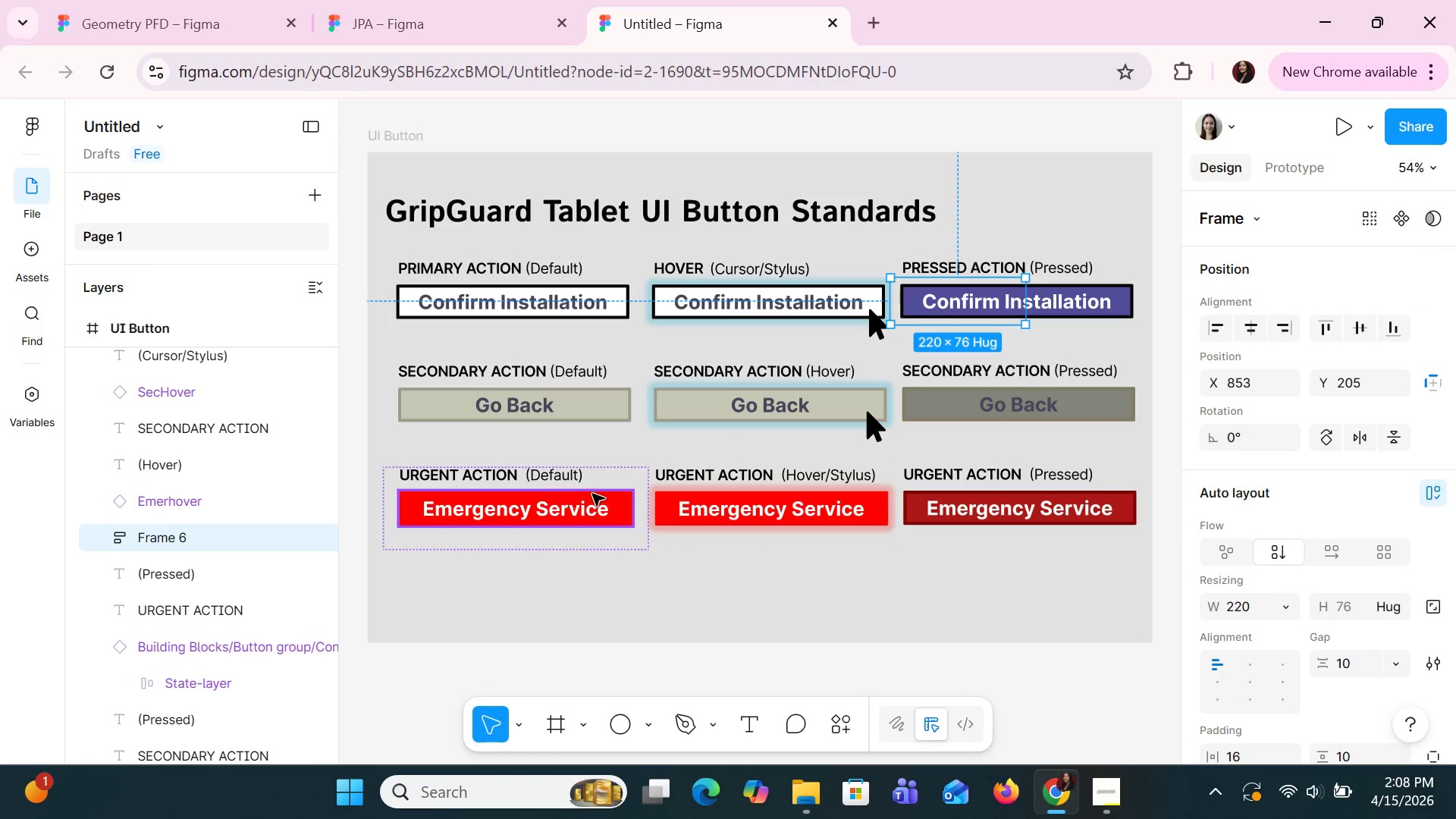 
left_click([683, 473])
 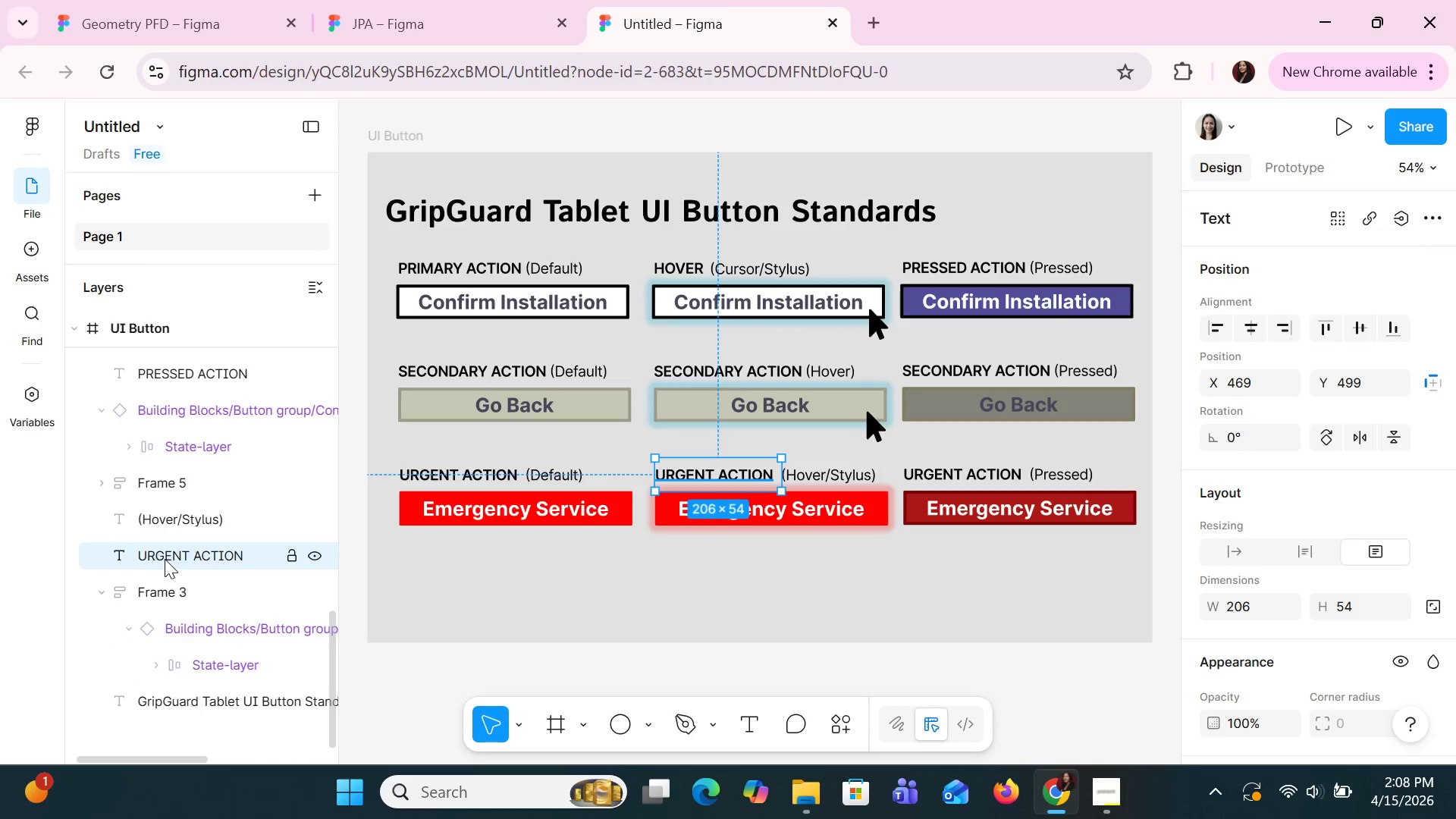 
left_click_drag(start_coordinate=[165, 557], to_coordinate=[190, 405])
 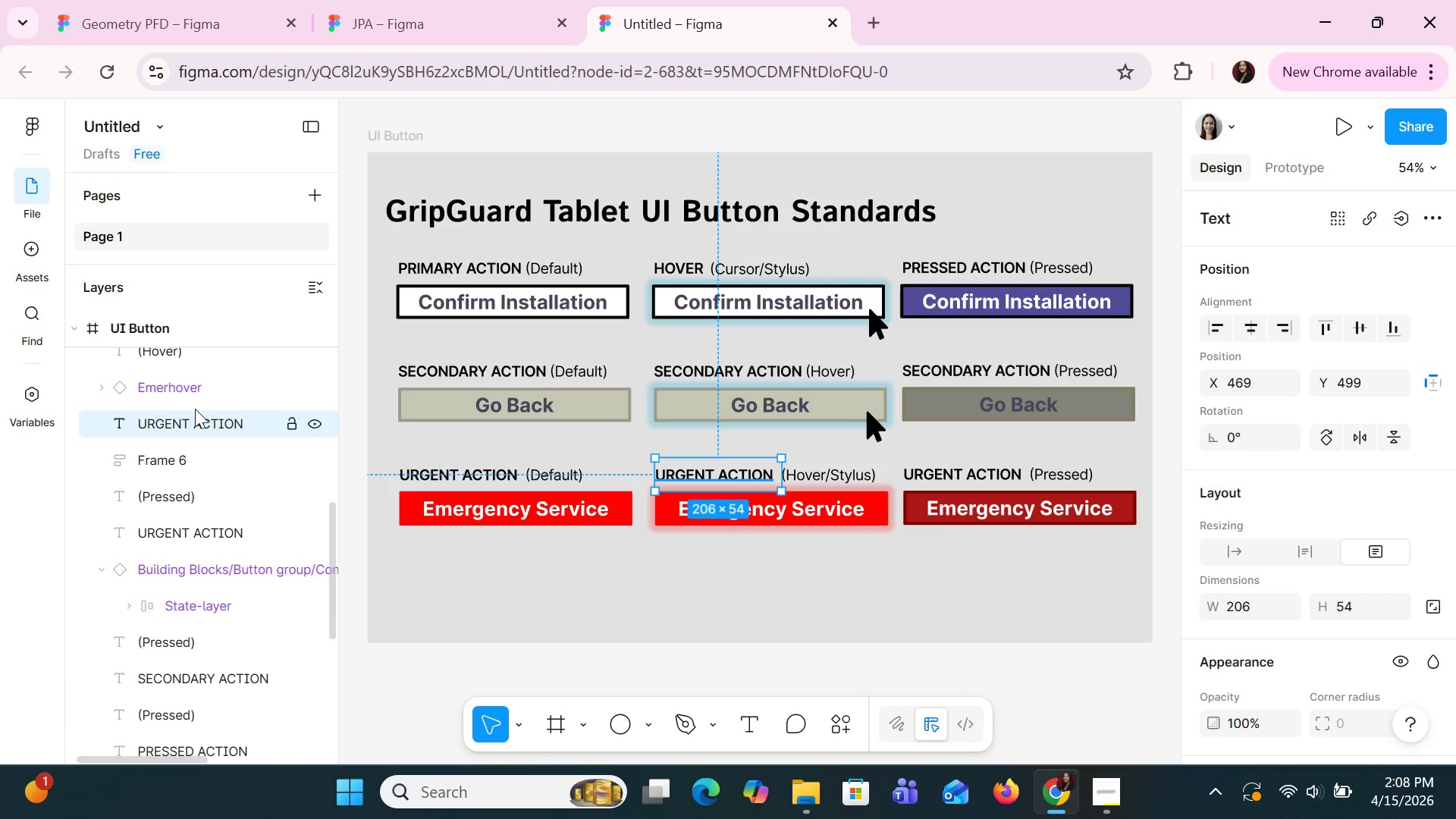 
scroll: coordinate [164, 472], scroll_direction: up, amount: 3.0
 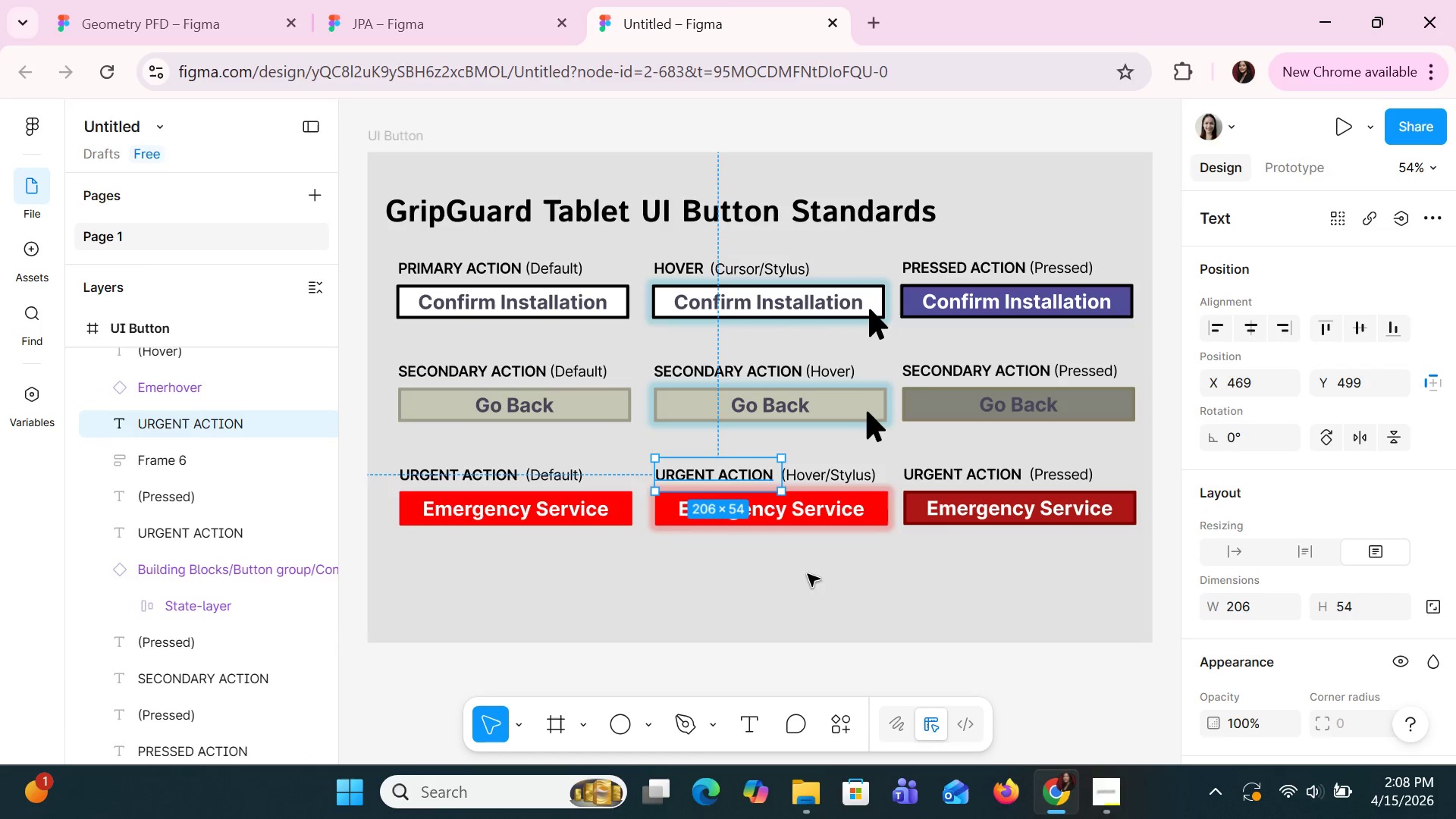 
left_click([875, 468])
 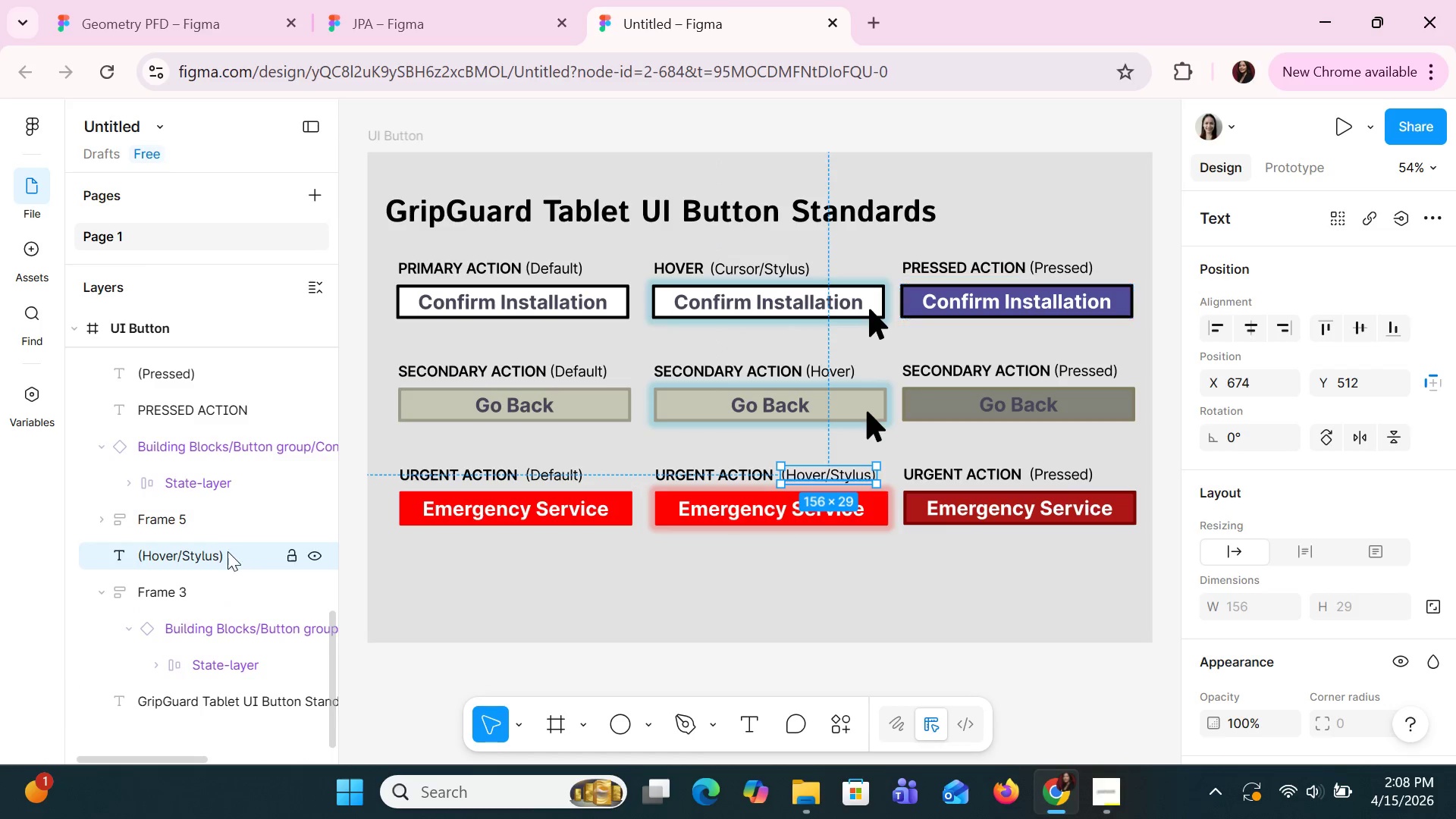 
left_click_drag(start_coordinate=[226, 553], to_coordinate=[202, 435])
 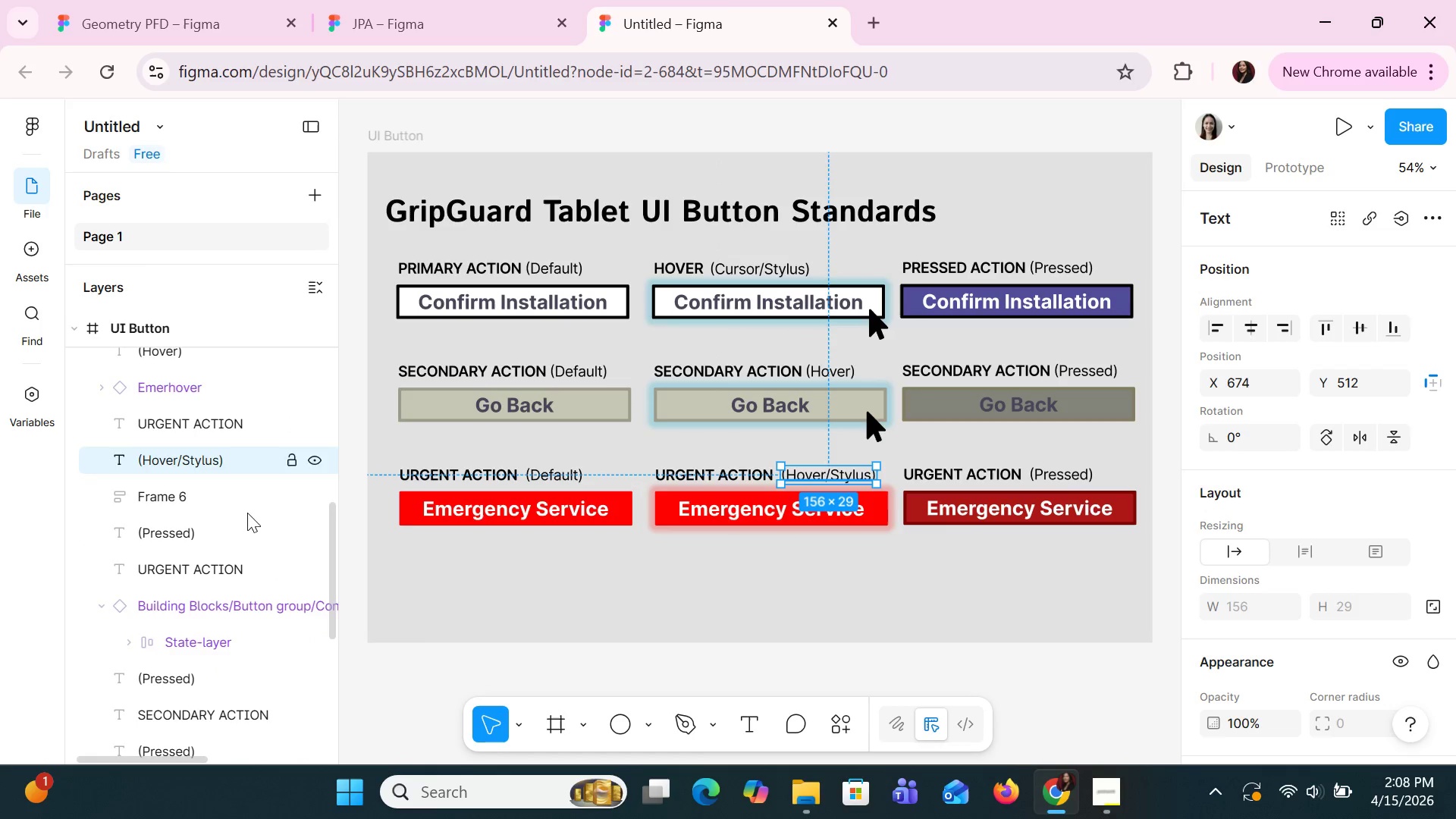 
scroll: coordinate [194, 419], scroll_direction: up, amount: 3.0
 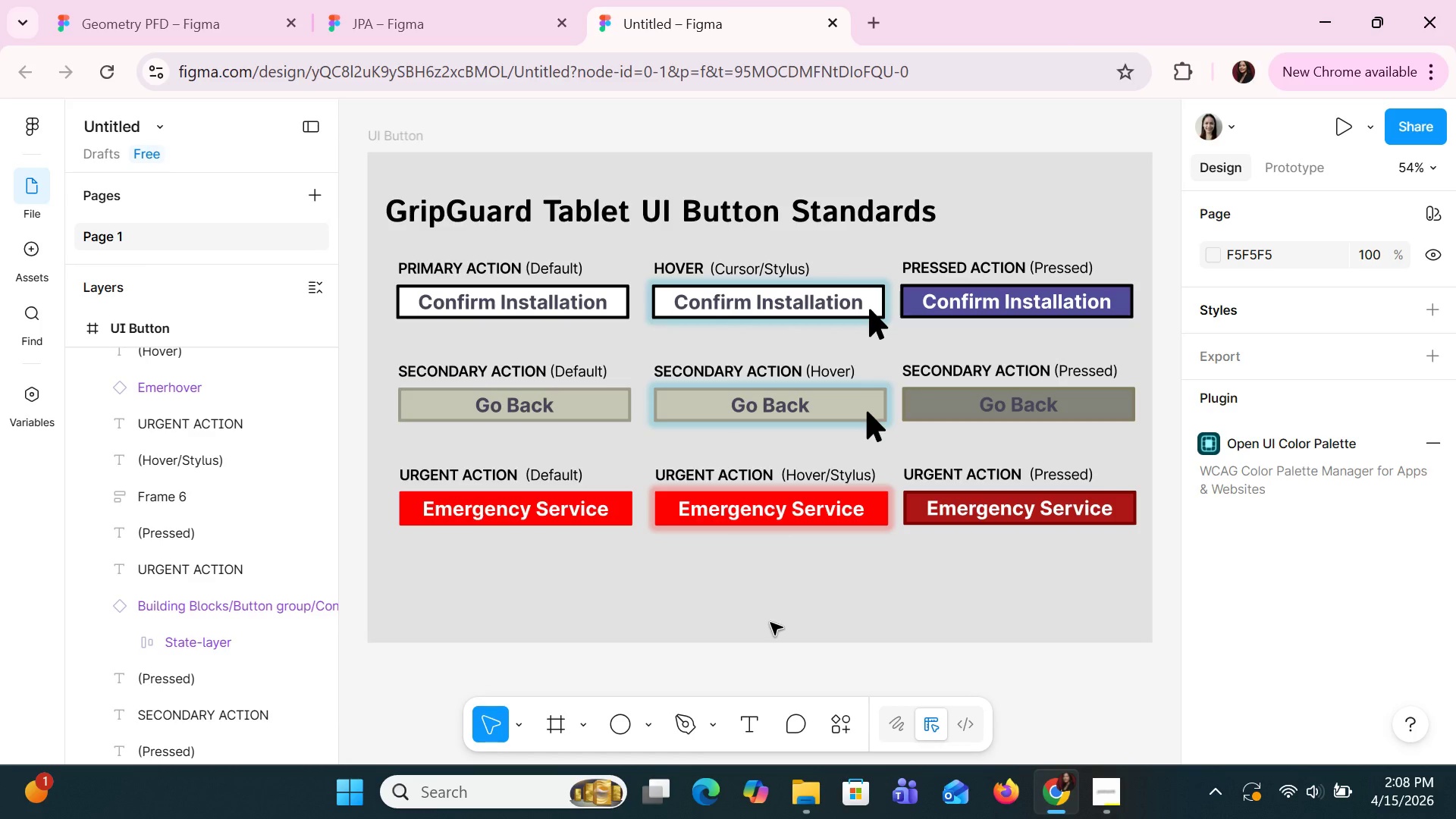 
wait(26.97)
 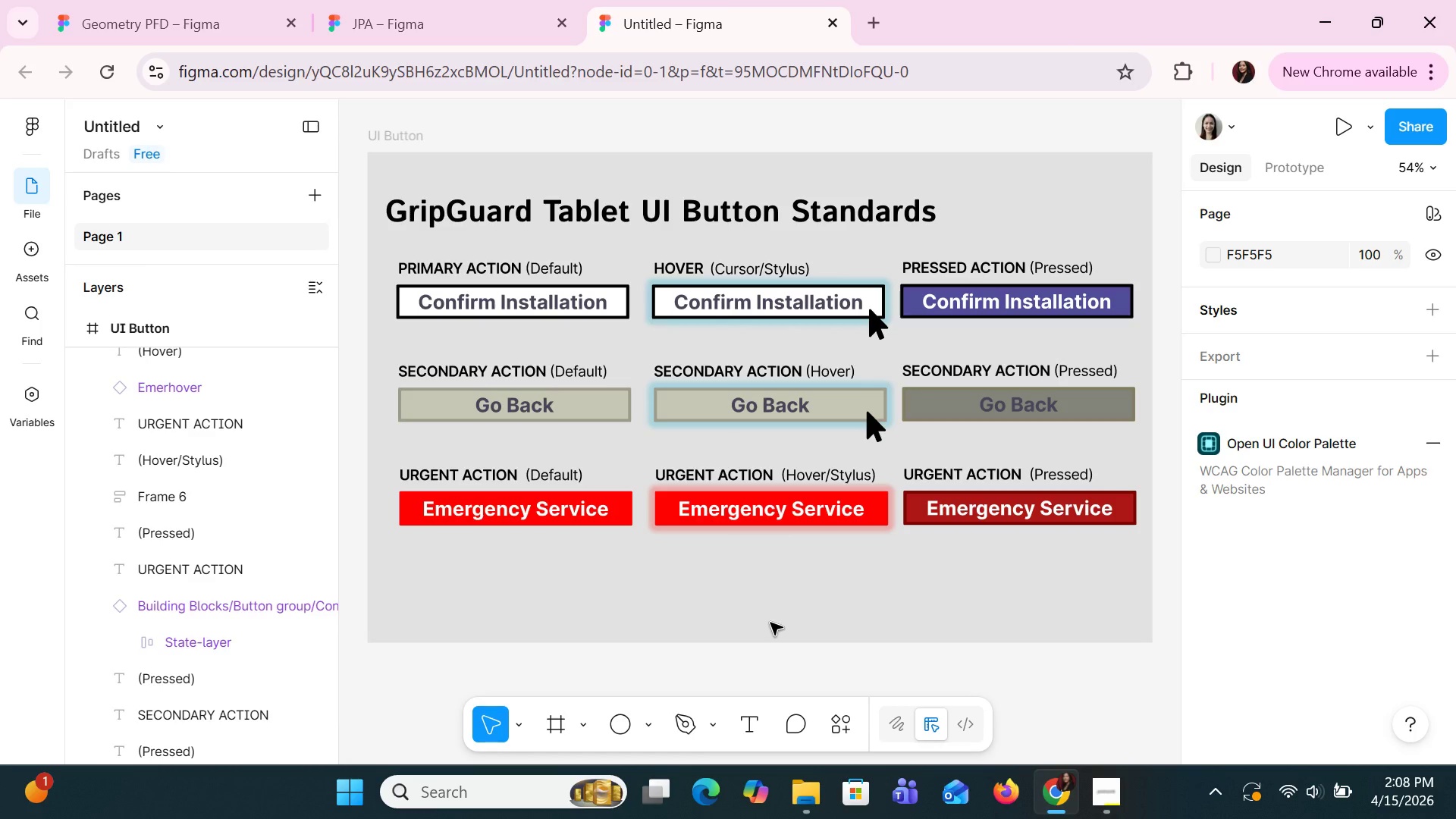 
left_click([938, 297])
 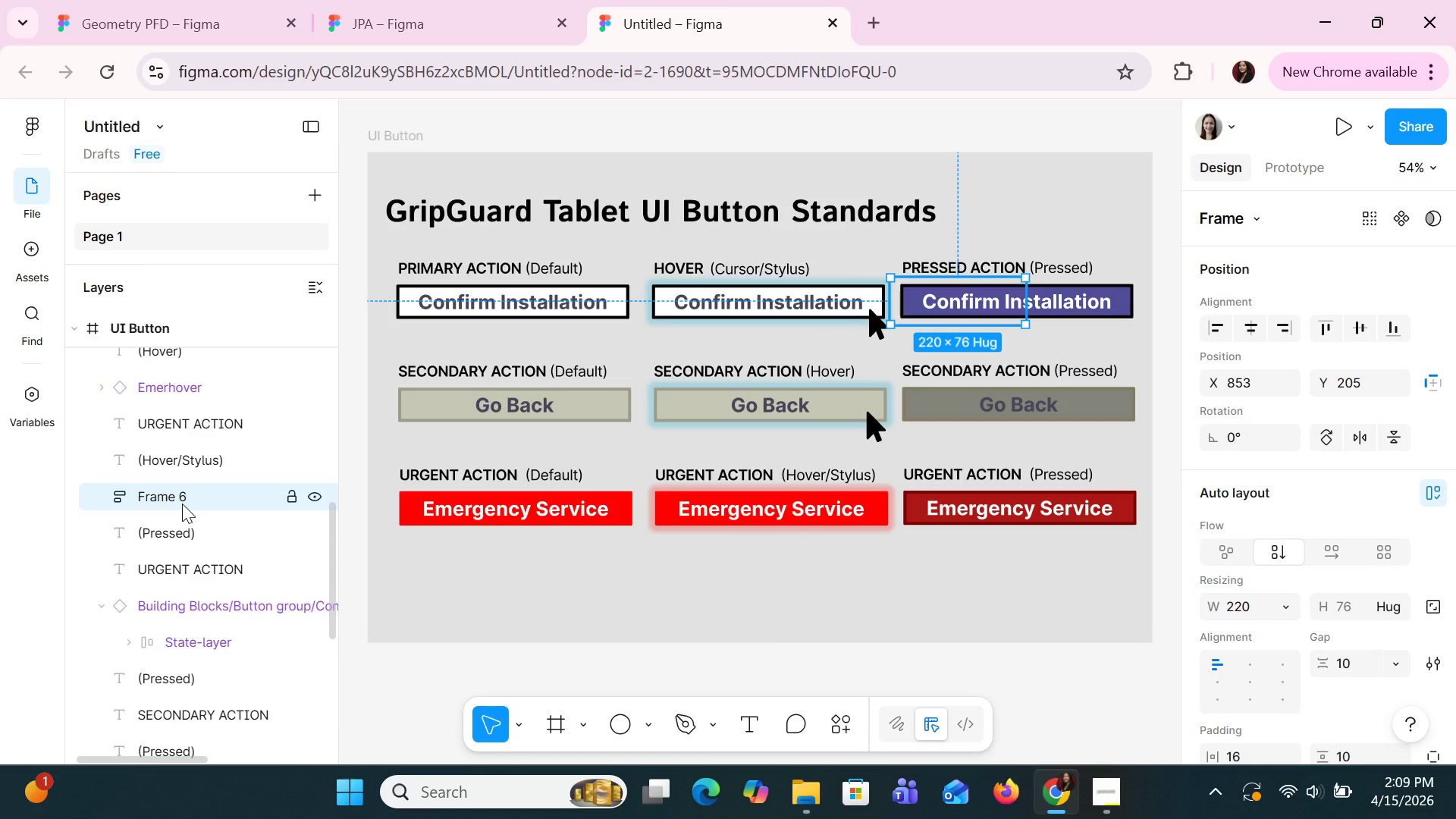 
wait(5.12)
 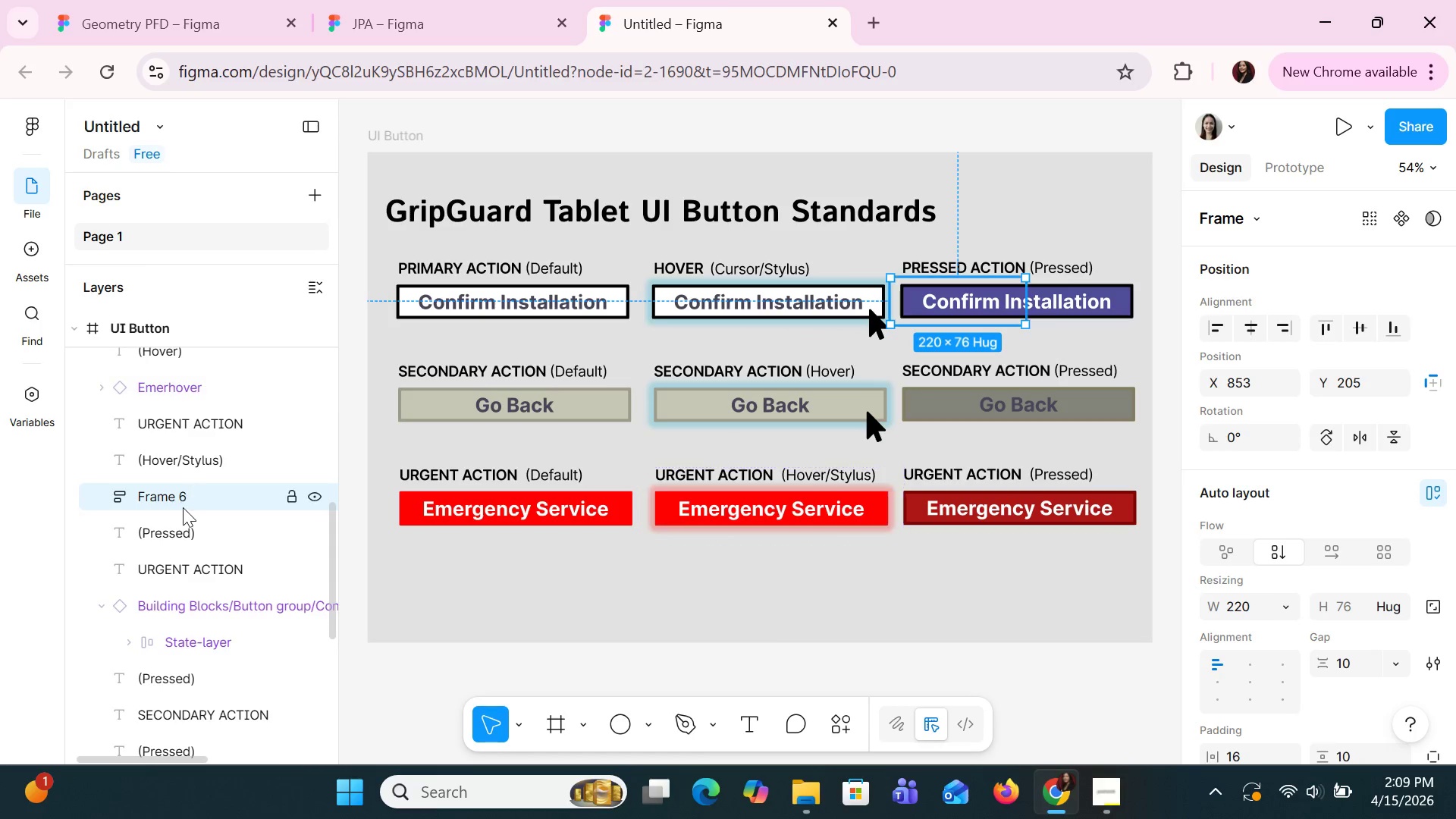 
double_click([182, 502])
 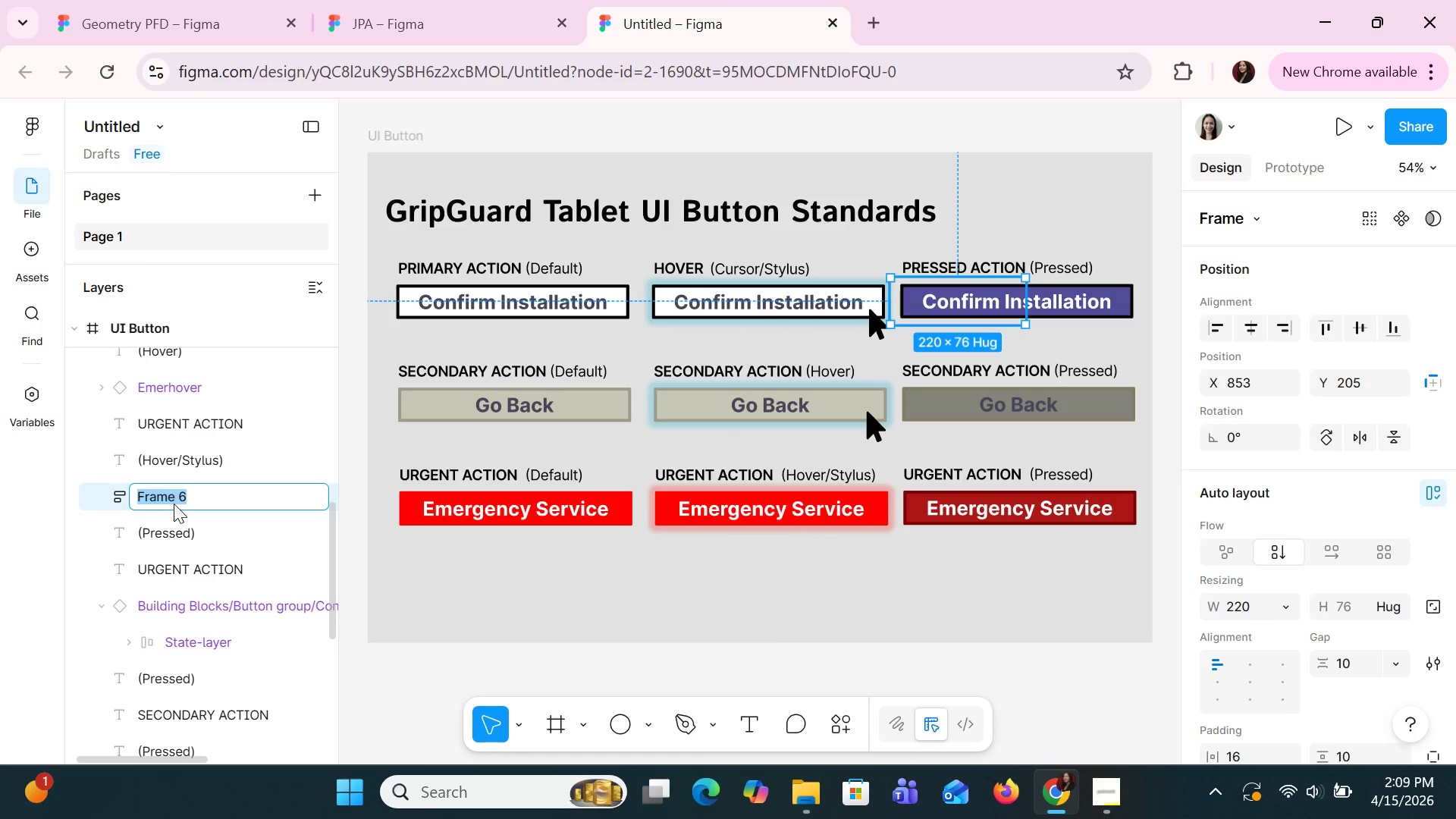 
type(Cn)
key(Backspace)
type(ofo)
key(Backspace)
key(Backspace)
type(nfor)
key(Backspace)
key(Backspace)
type(irmPressed)
 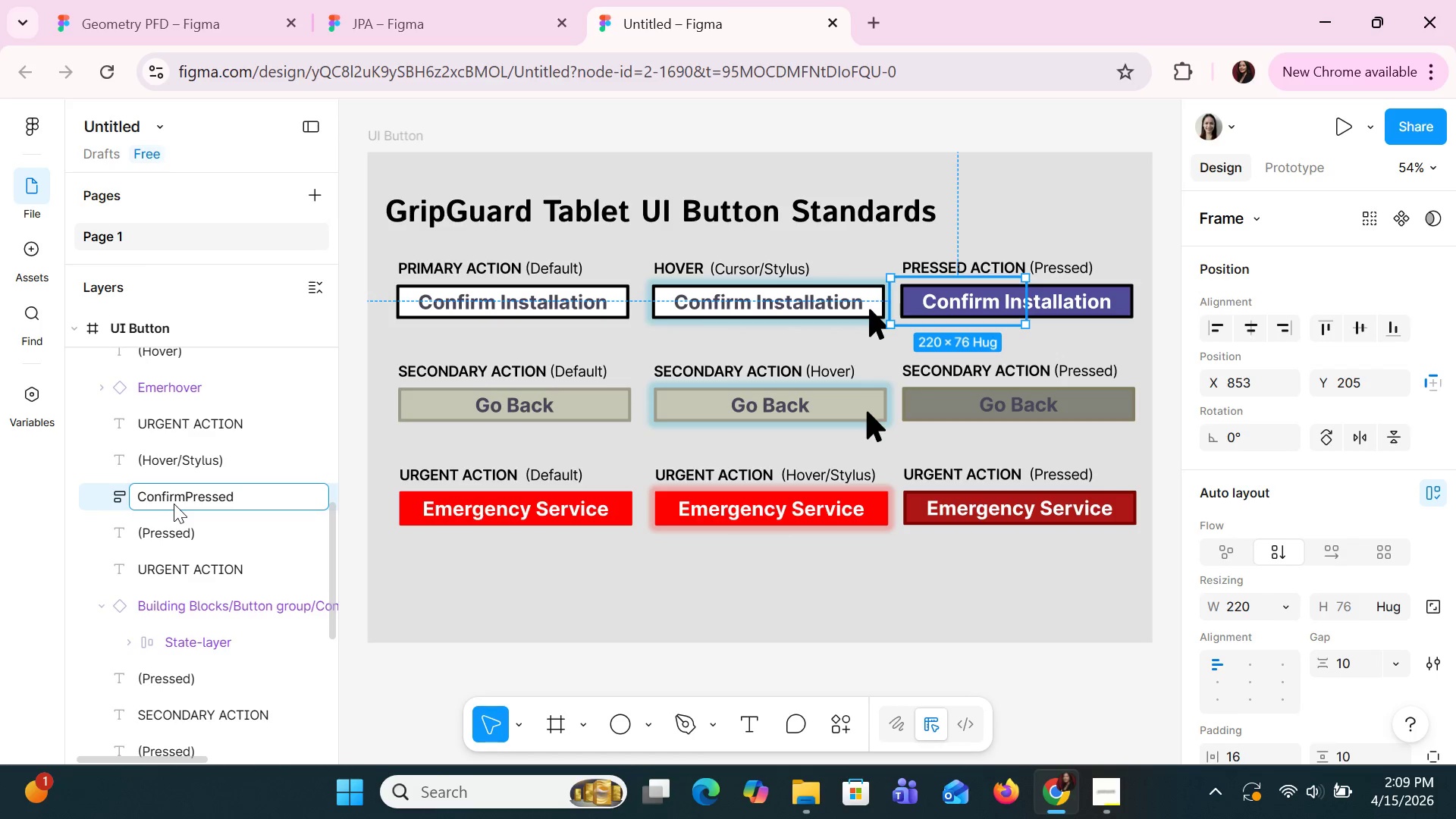 
left_click([989, 268])
 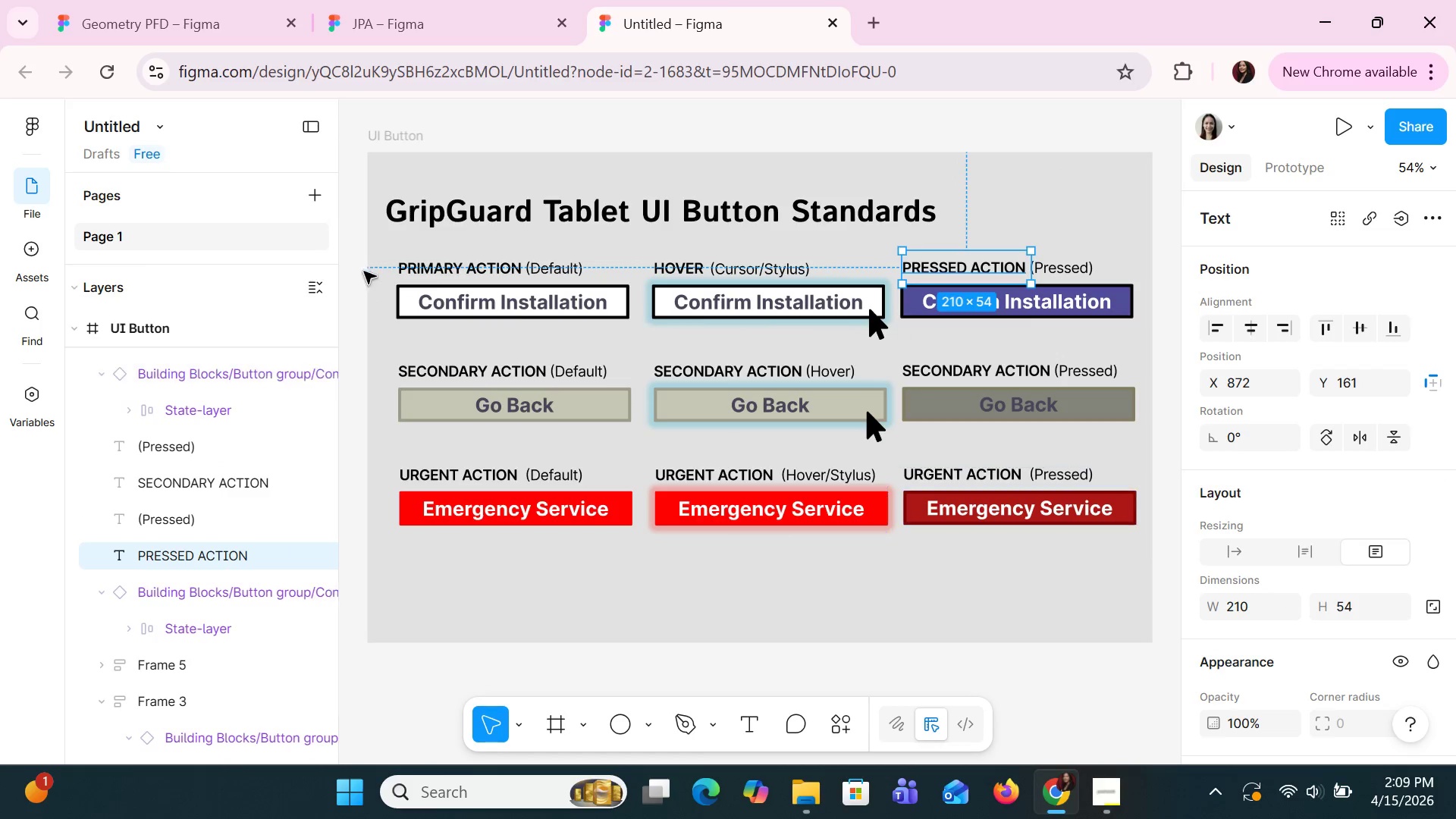 
wait(5.02)
 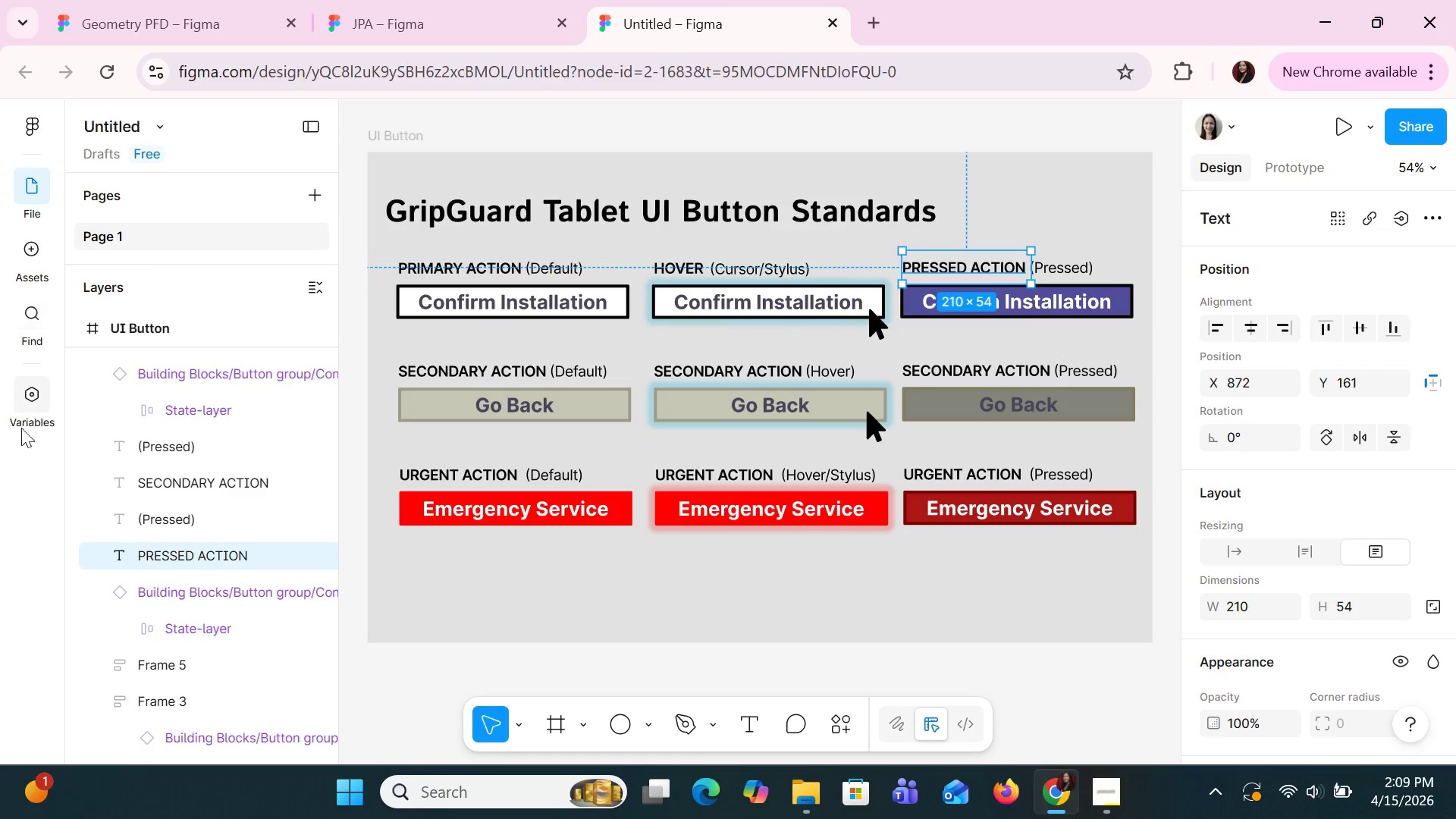 
left_click_drag(start_coordinate=[174, 556], to_coordinate=[198, 505])
 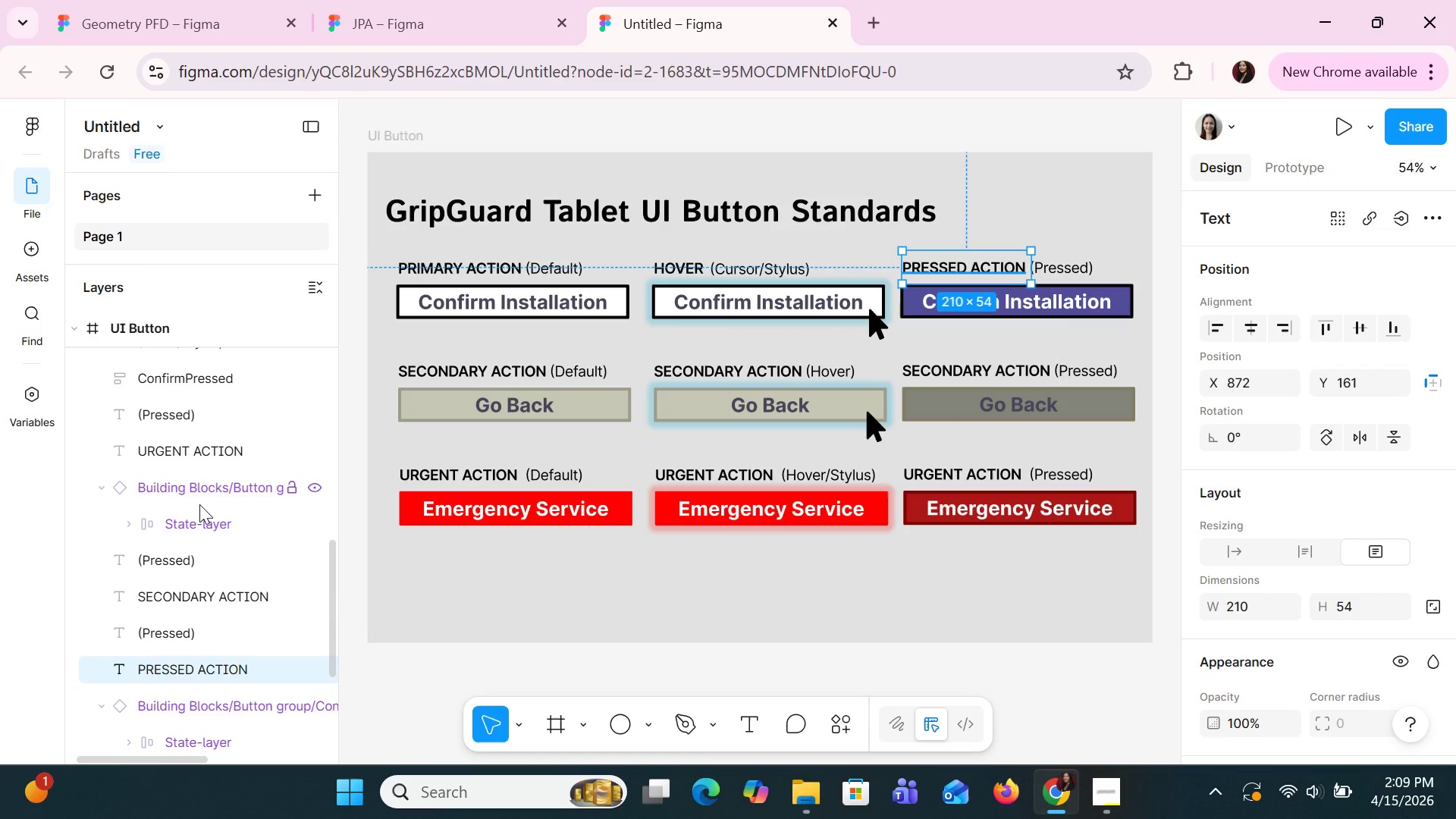 
scroll: coordinate [198, 501], scroll_direction: up, amount: 4.0
 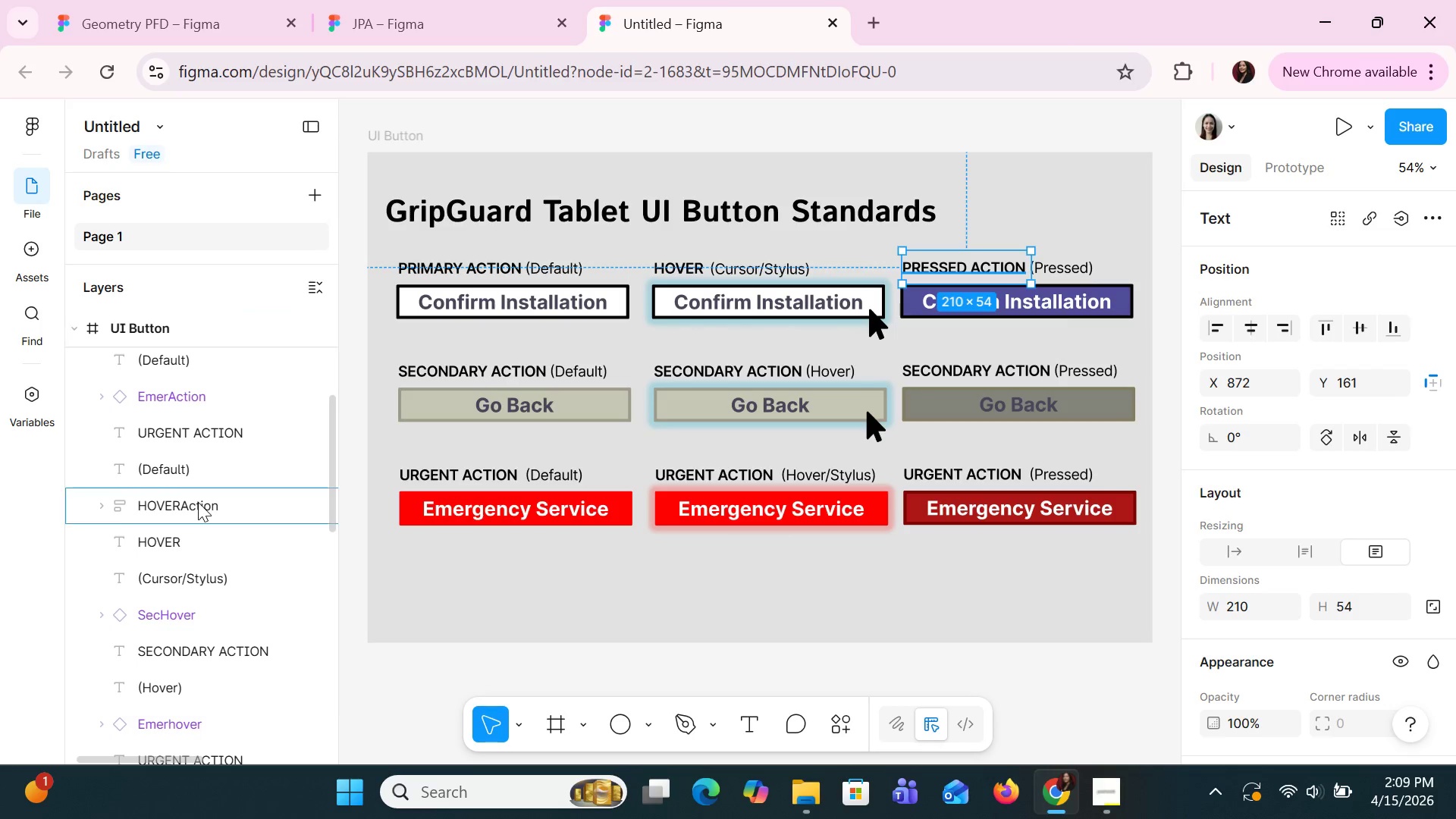 
scroll: coordinate [198, 505], scroll_direction: down, amount: 4.0
 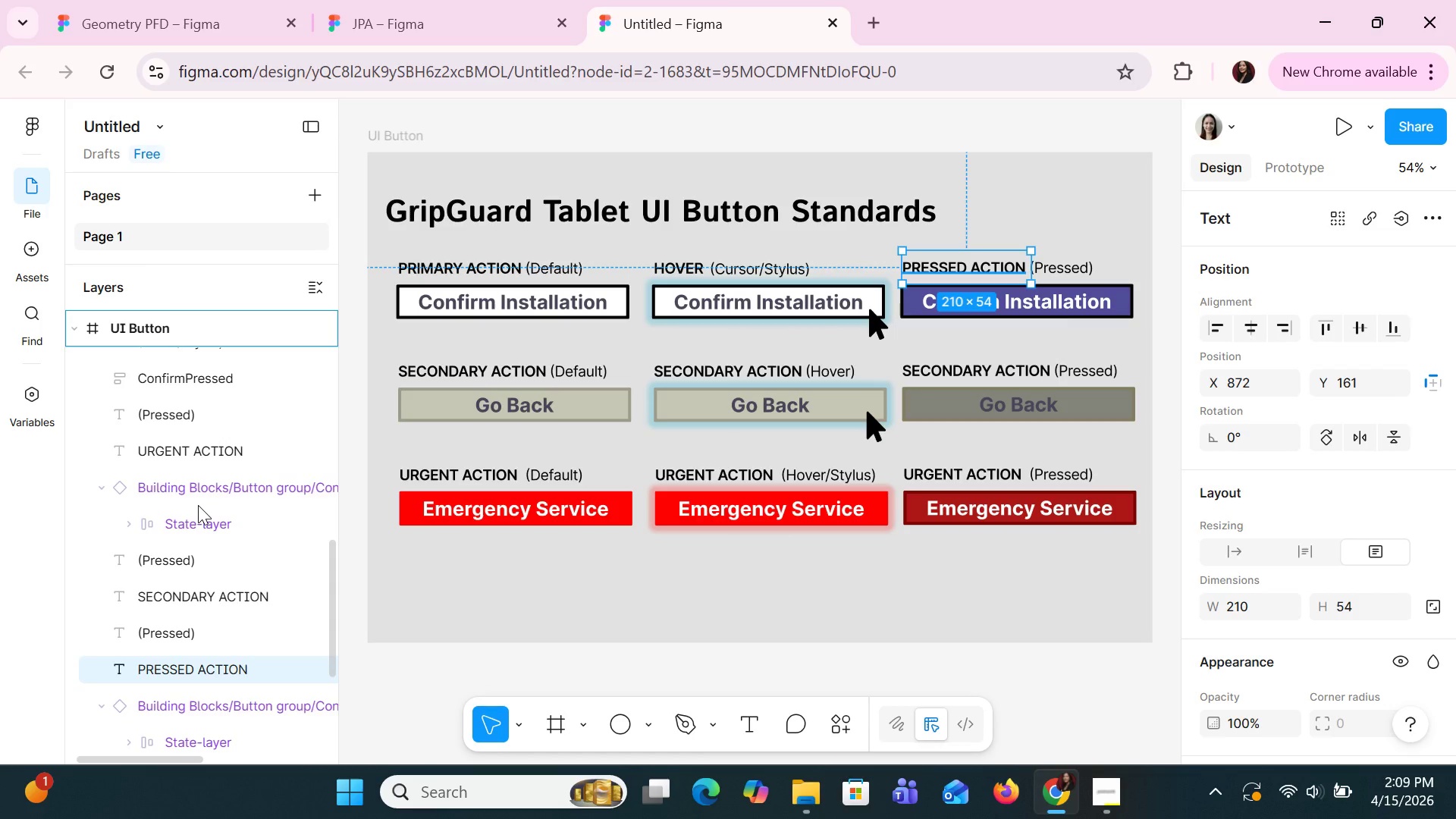 
left_click([1047, 320])
 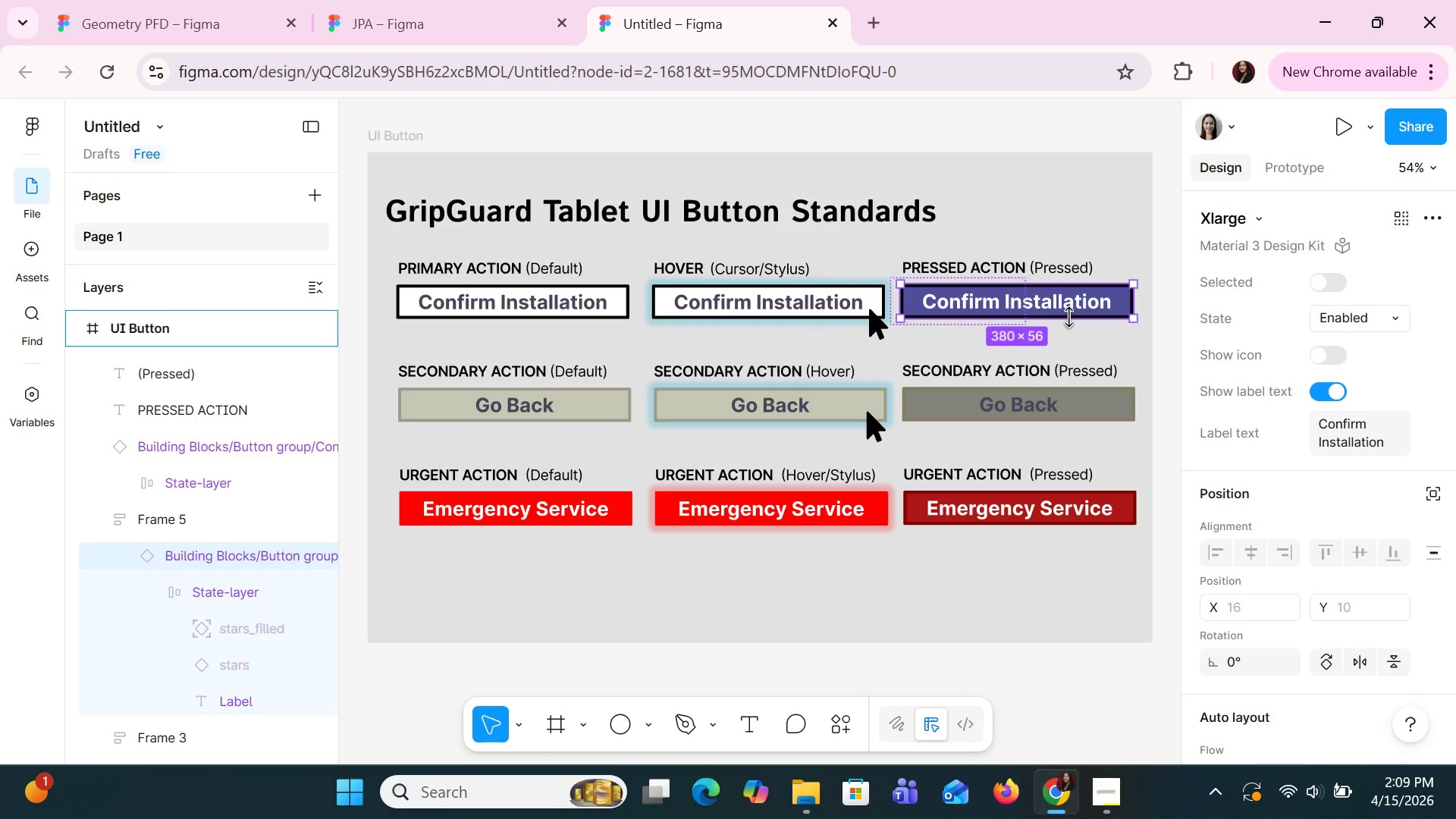 
key(Control+Z)
 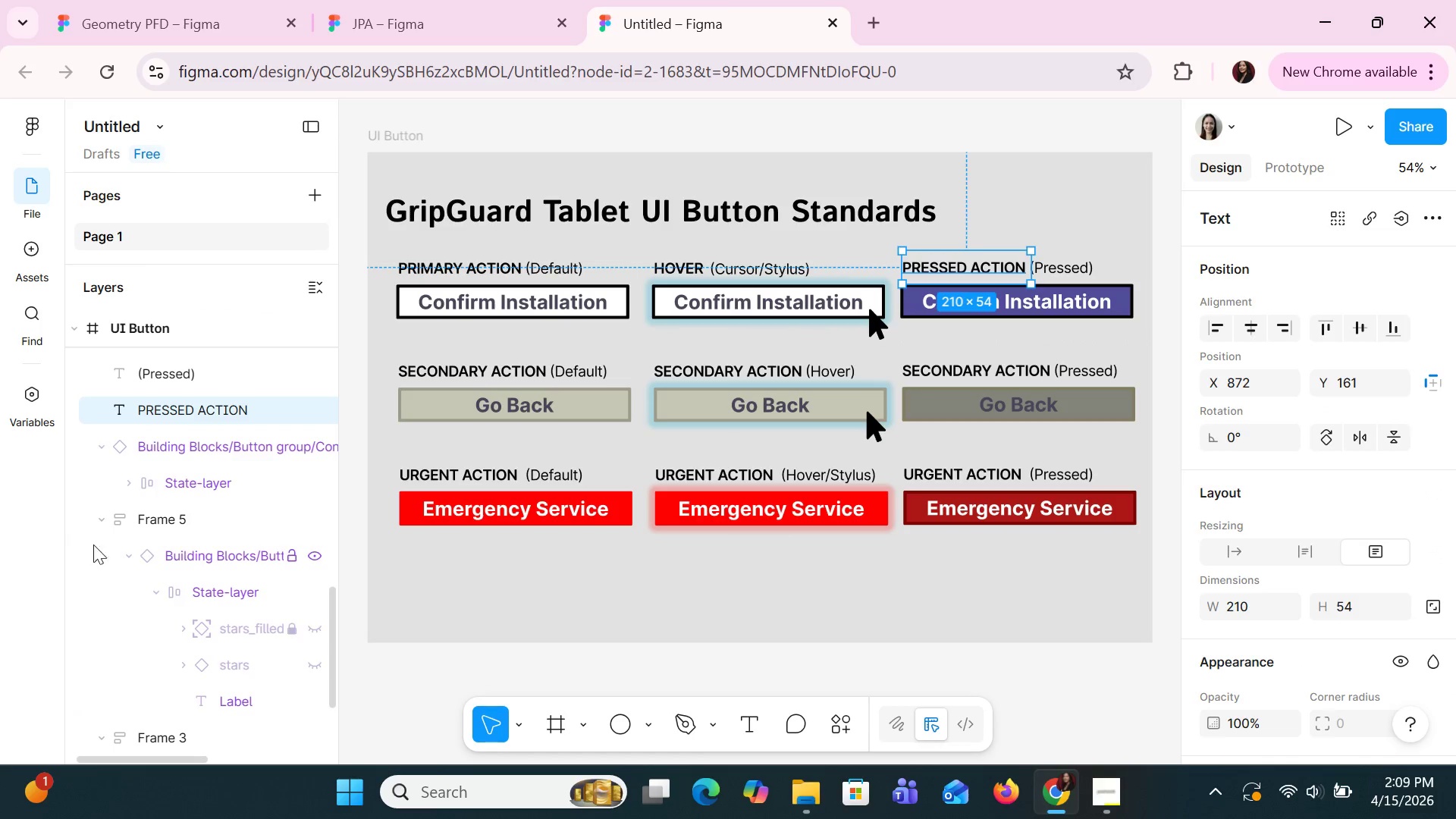 
scroll: coordinate [146, 544], scroll_direction: up, amount: 3.0
 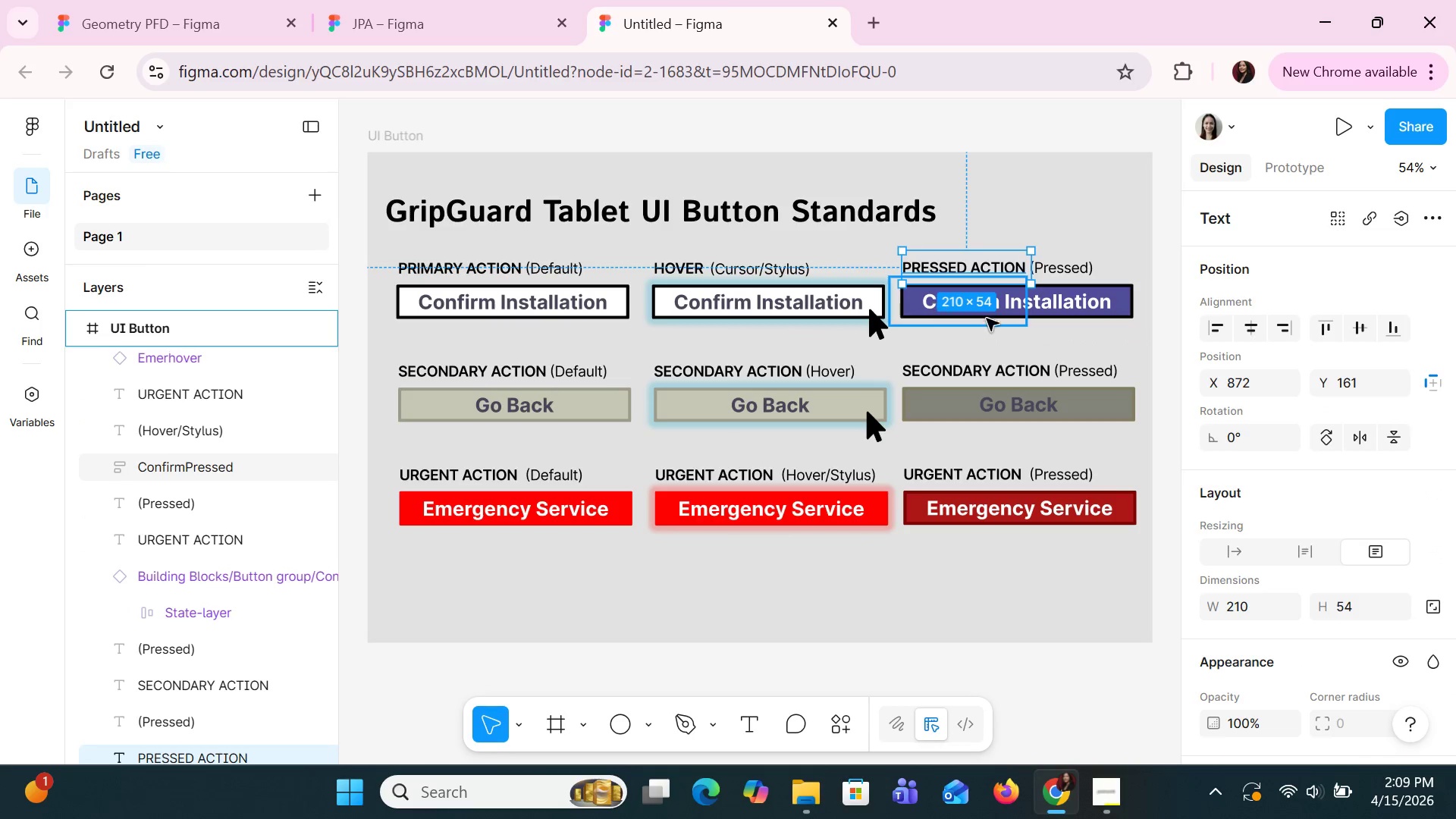 
left_click([1125, 309])
 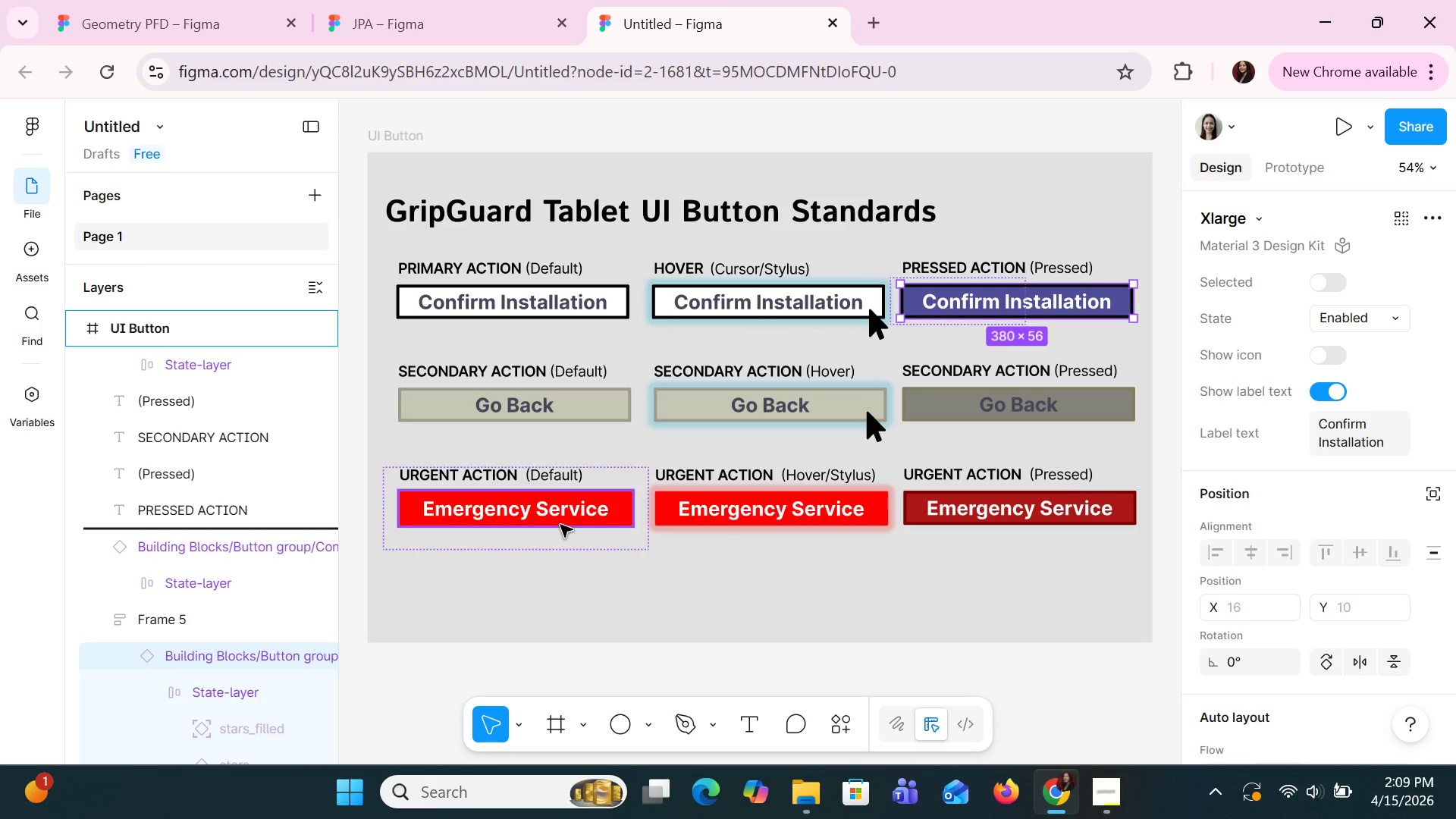 
wait(5.3)
 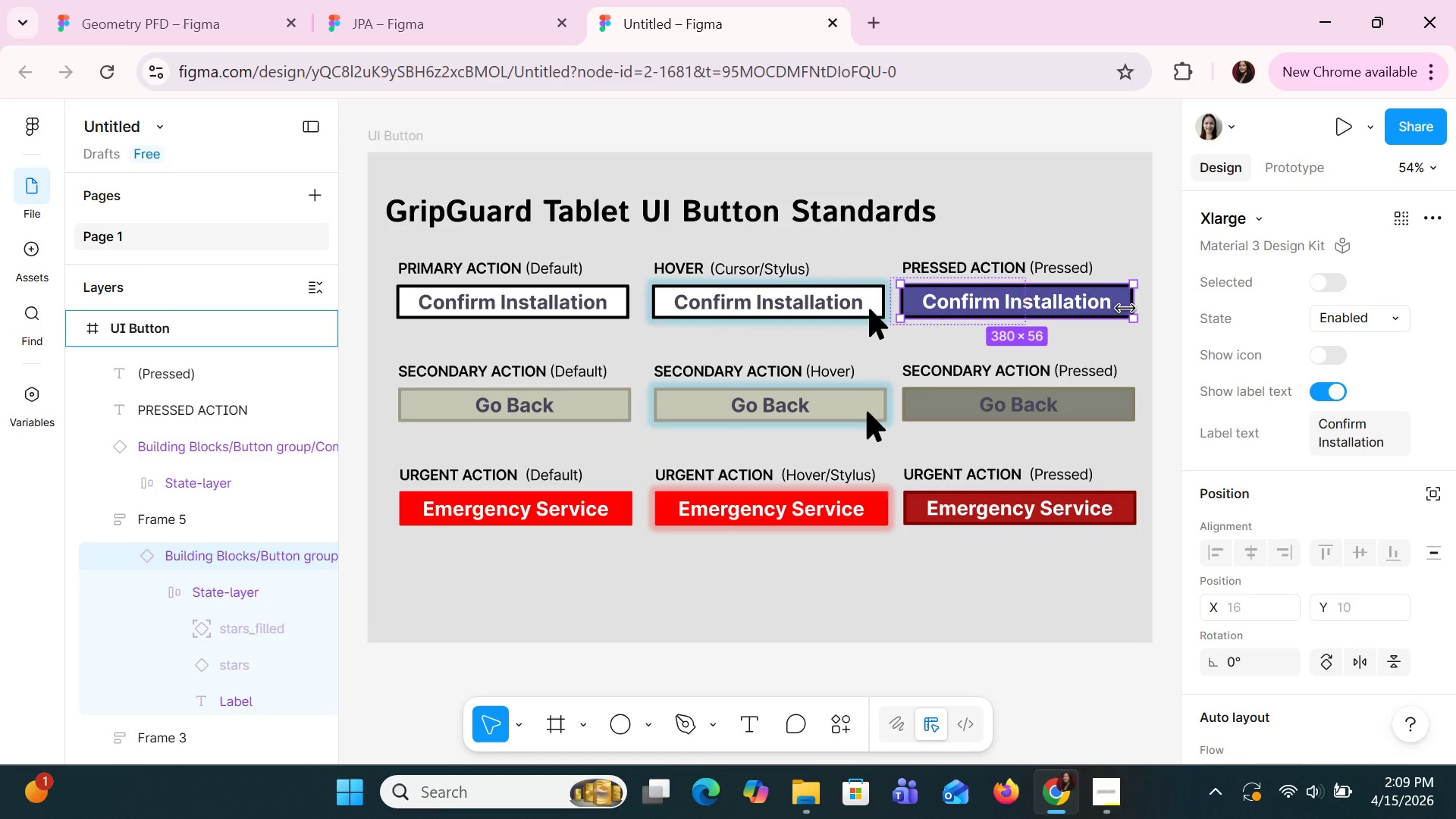 
left_click([856, 549])
 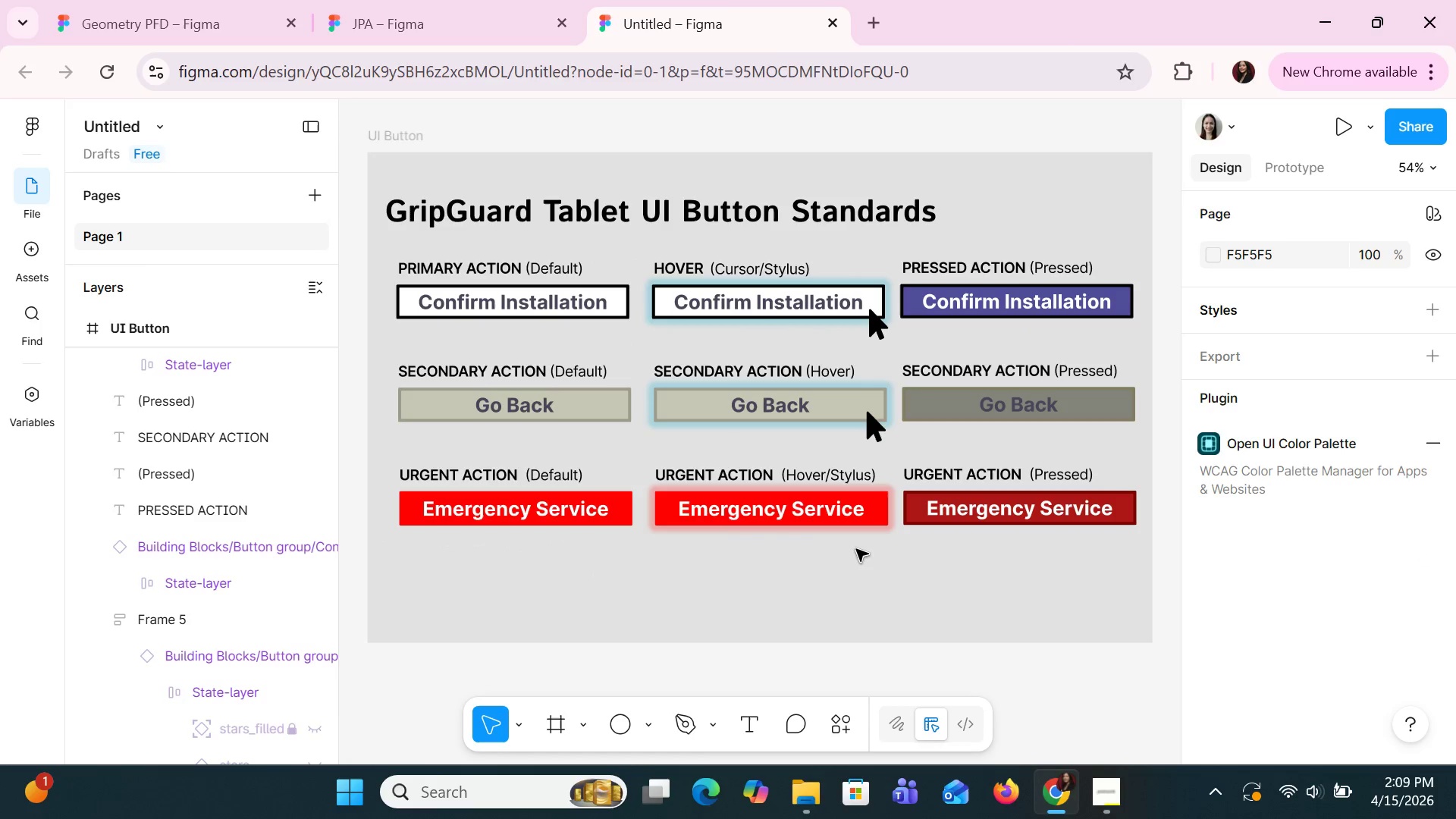 
key(Control+Z)
 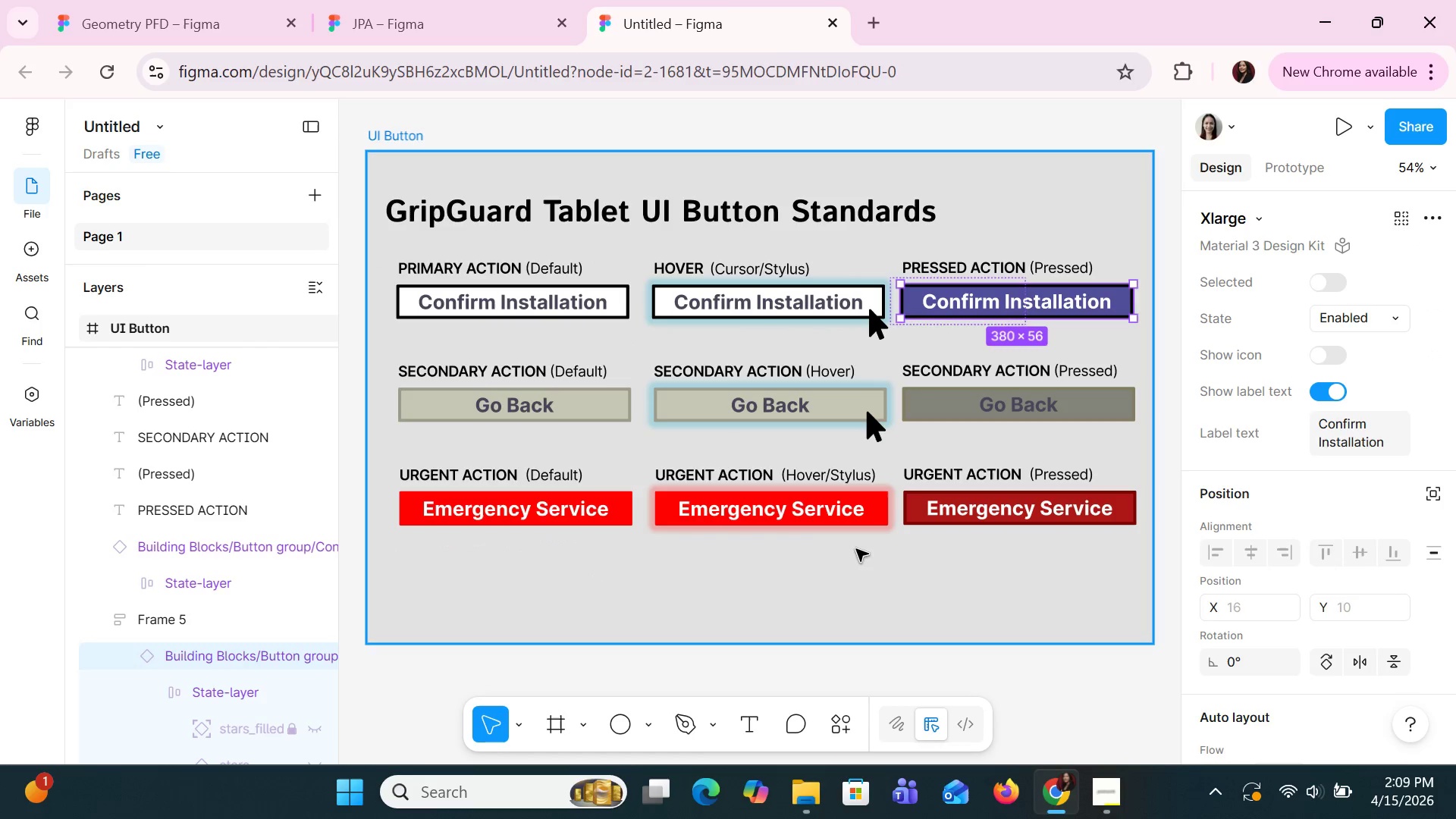 
key(Control+Z)
 